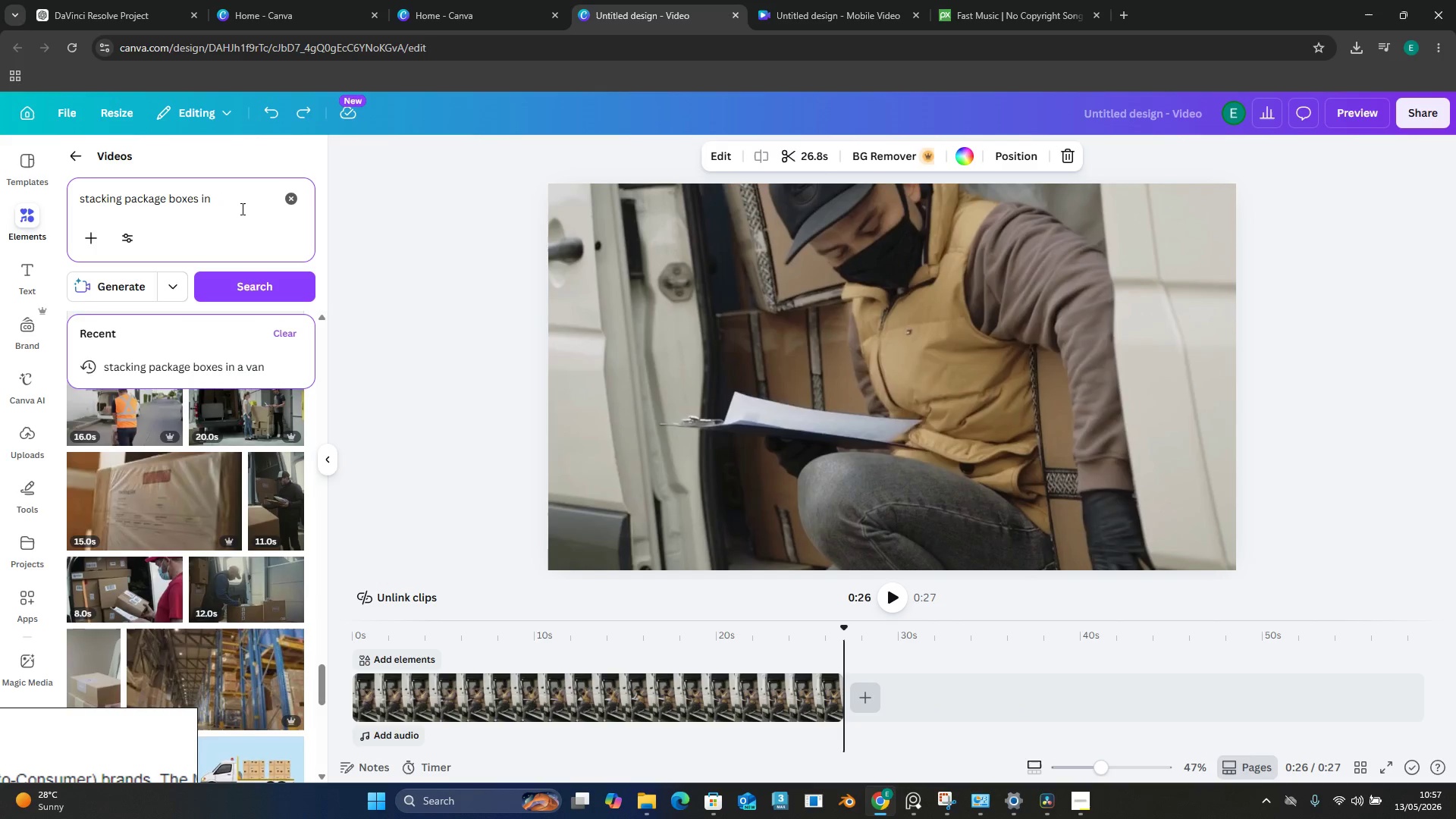 
key(Backspace)
 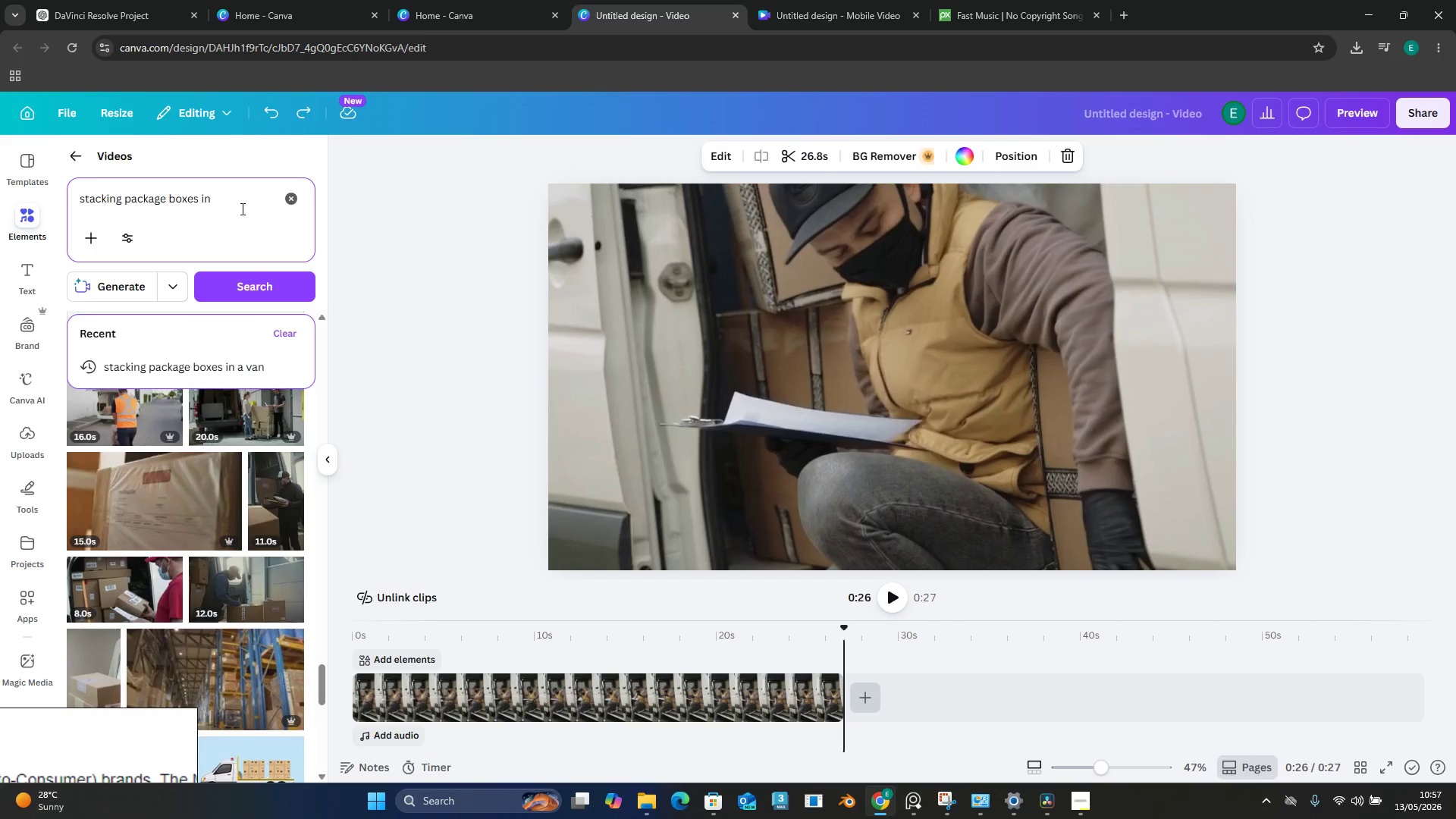 
key(Backspace)
 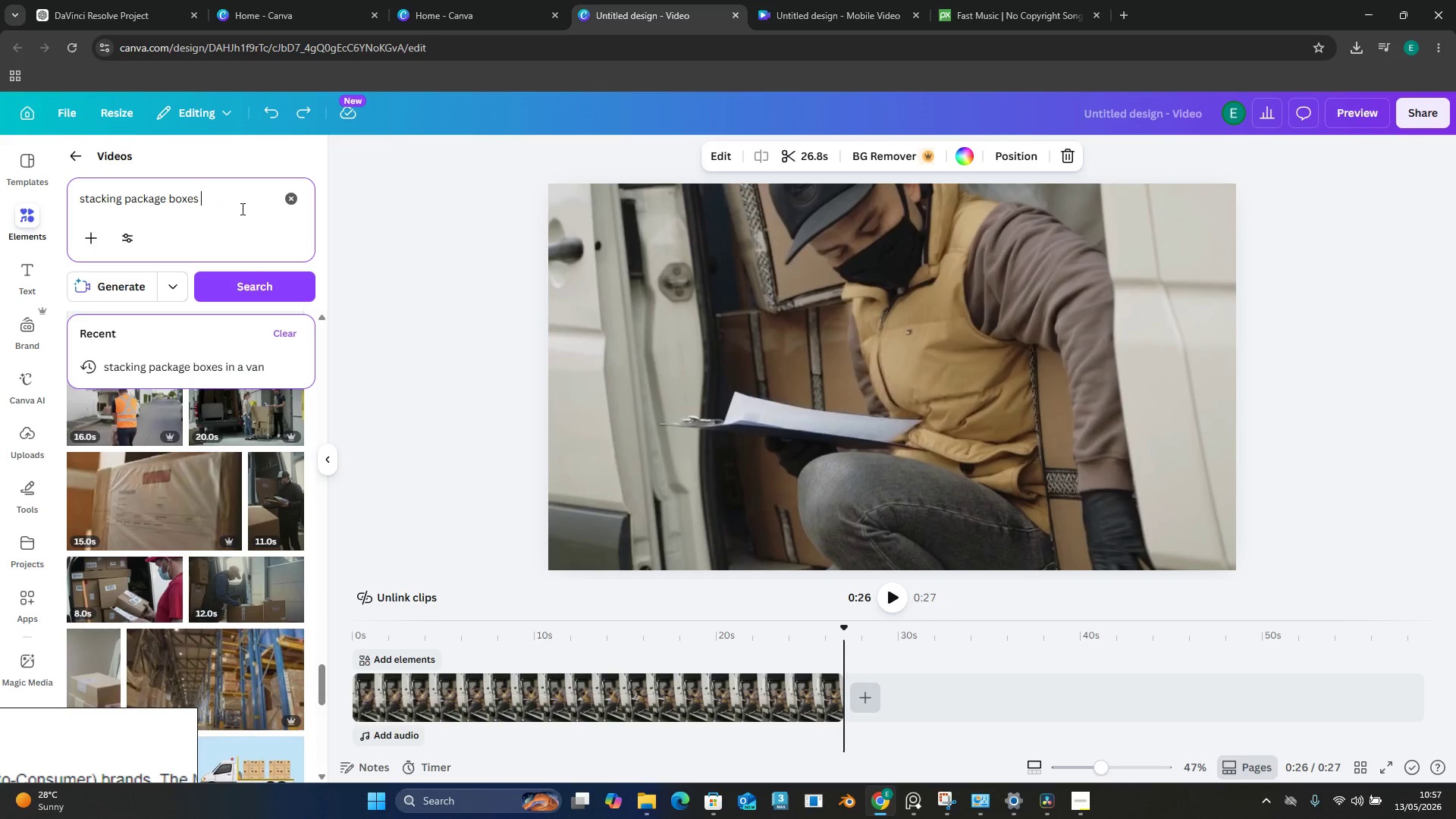 
key(Backspace)
 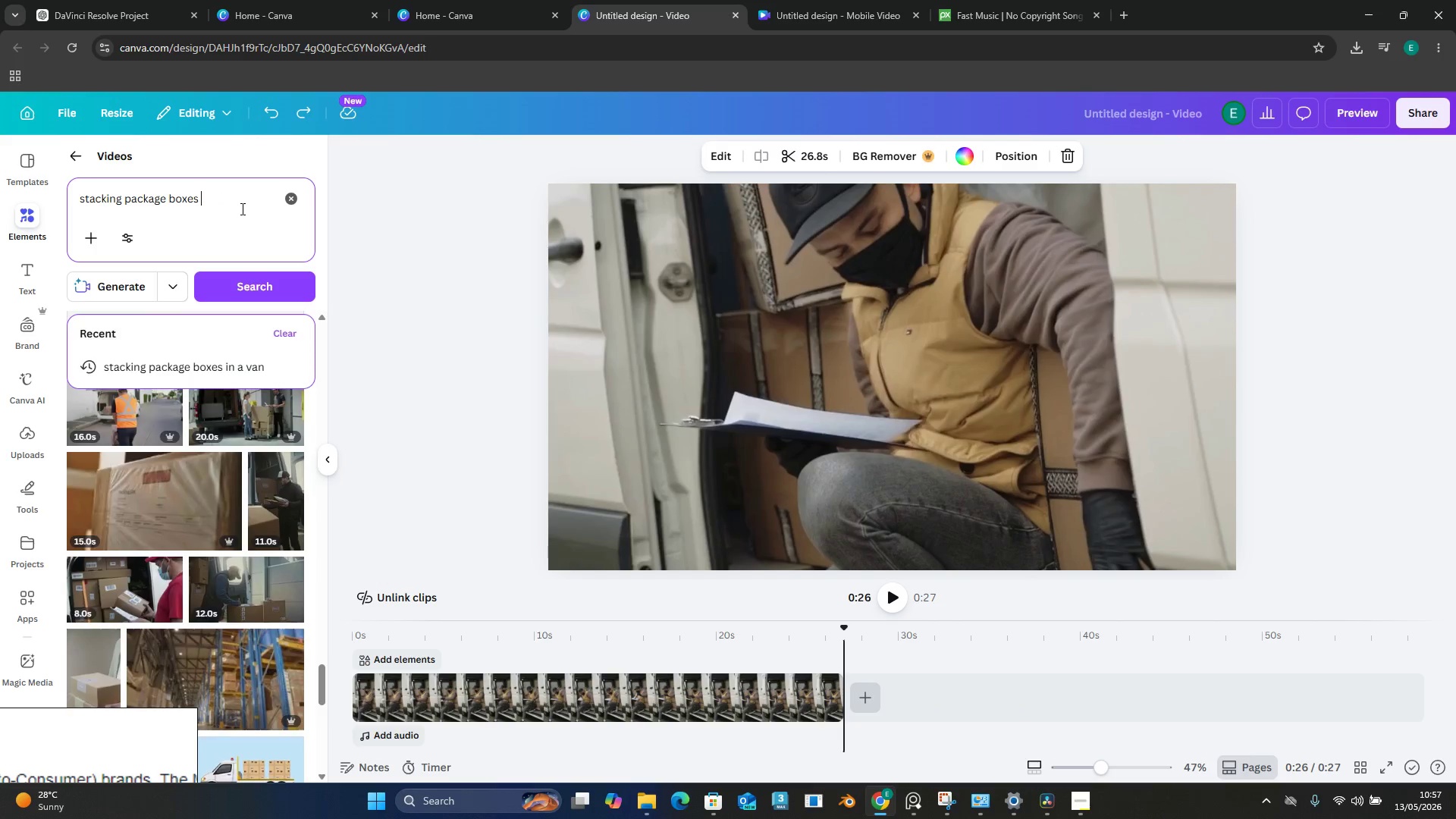 
key(Enter)
 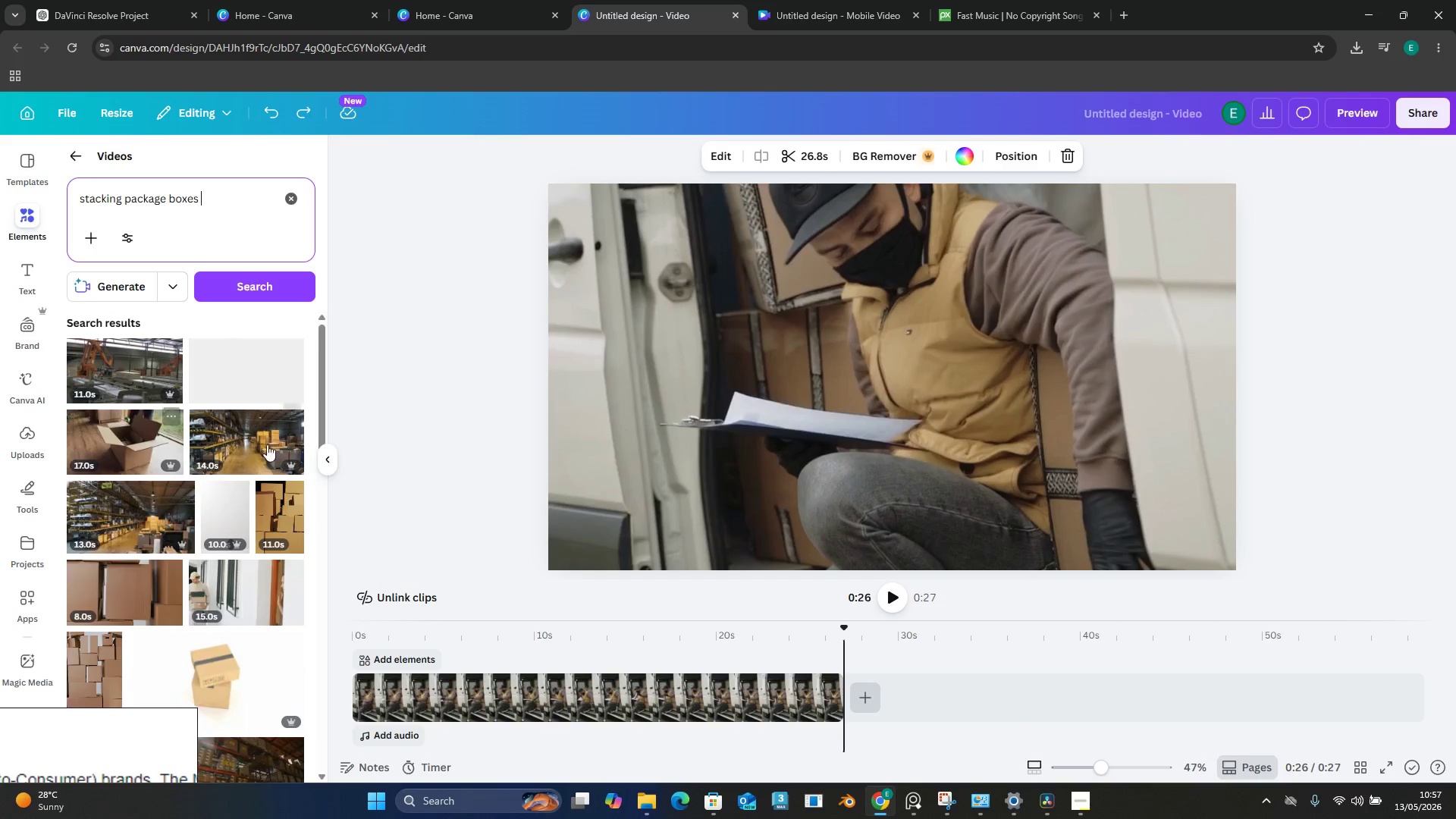 
scroll: coordinate [268, 444], scroll_direction: down, amount: 2.0
 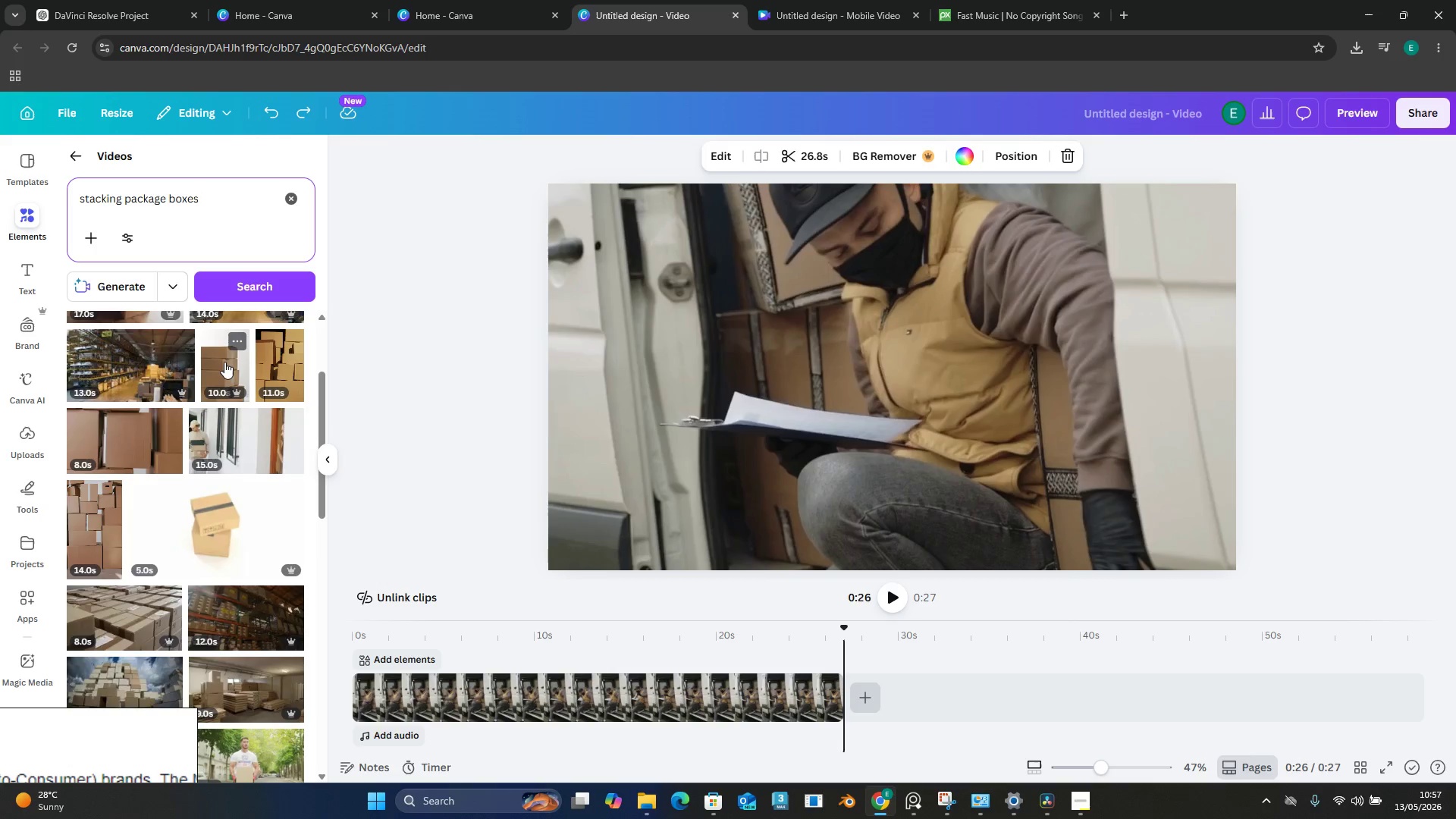 
wait(6.39)
 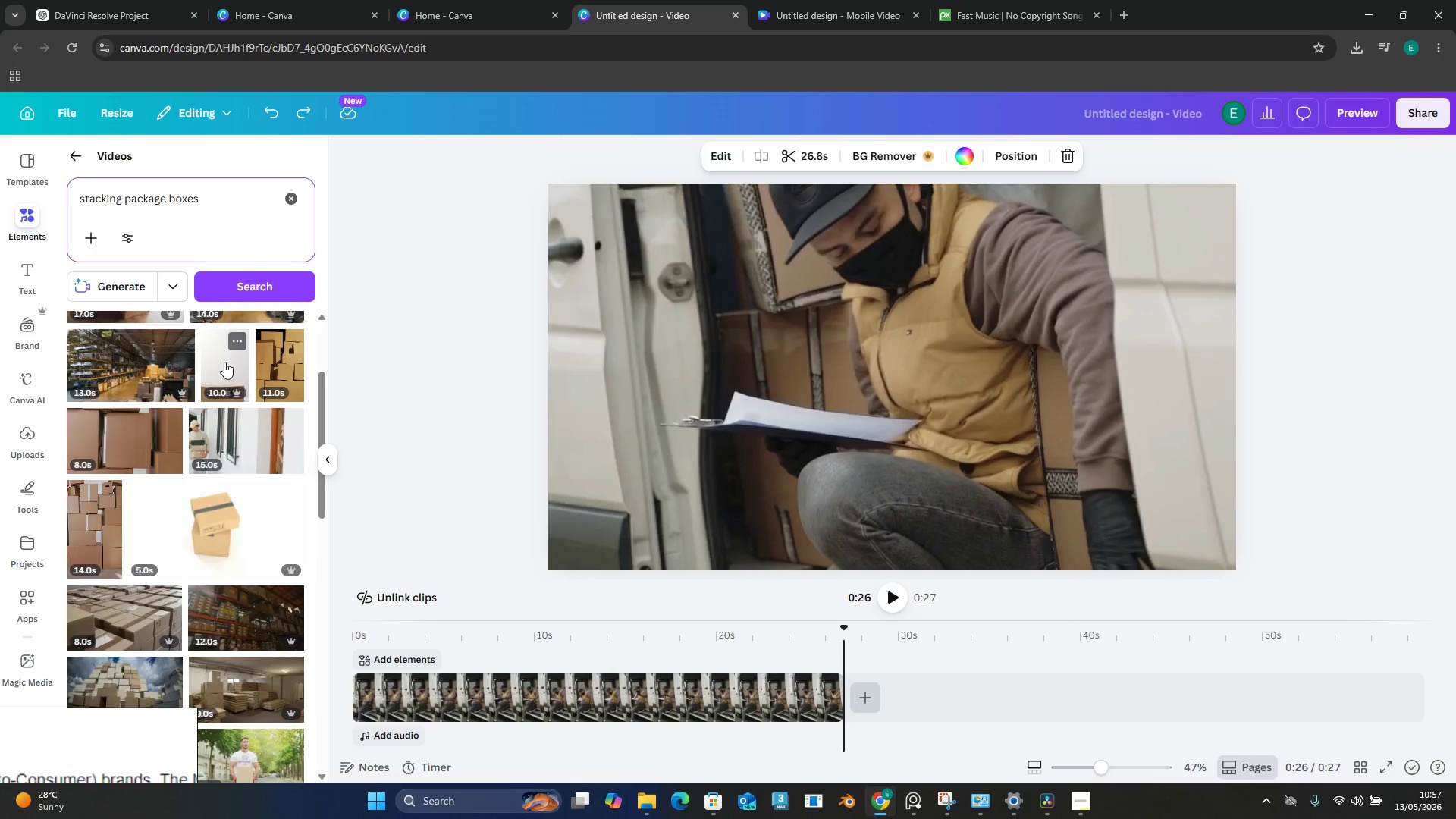 
left_click([224, 362])
 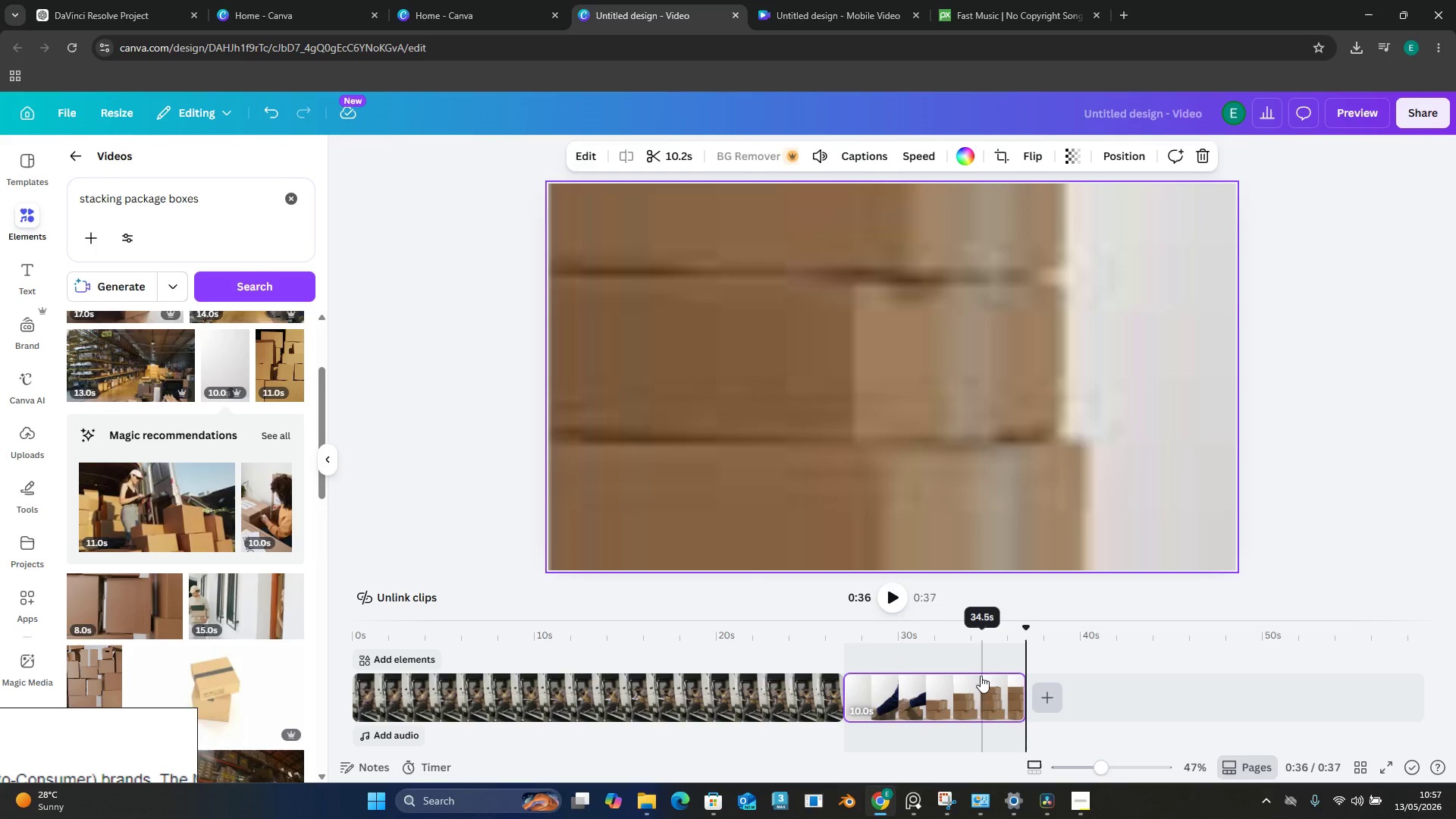 
left_click([972, 701])
 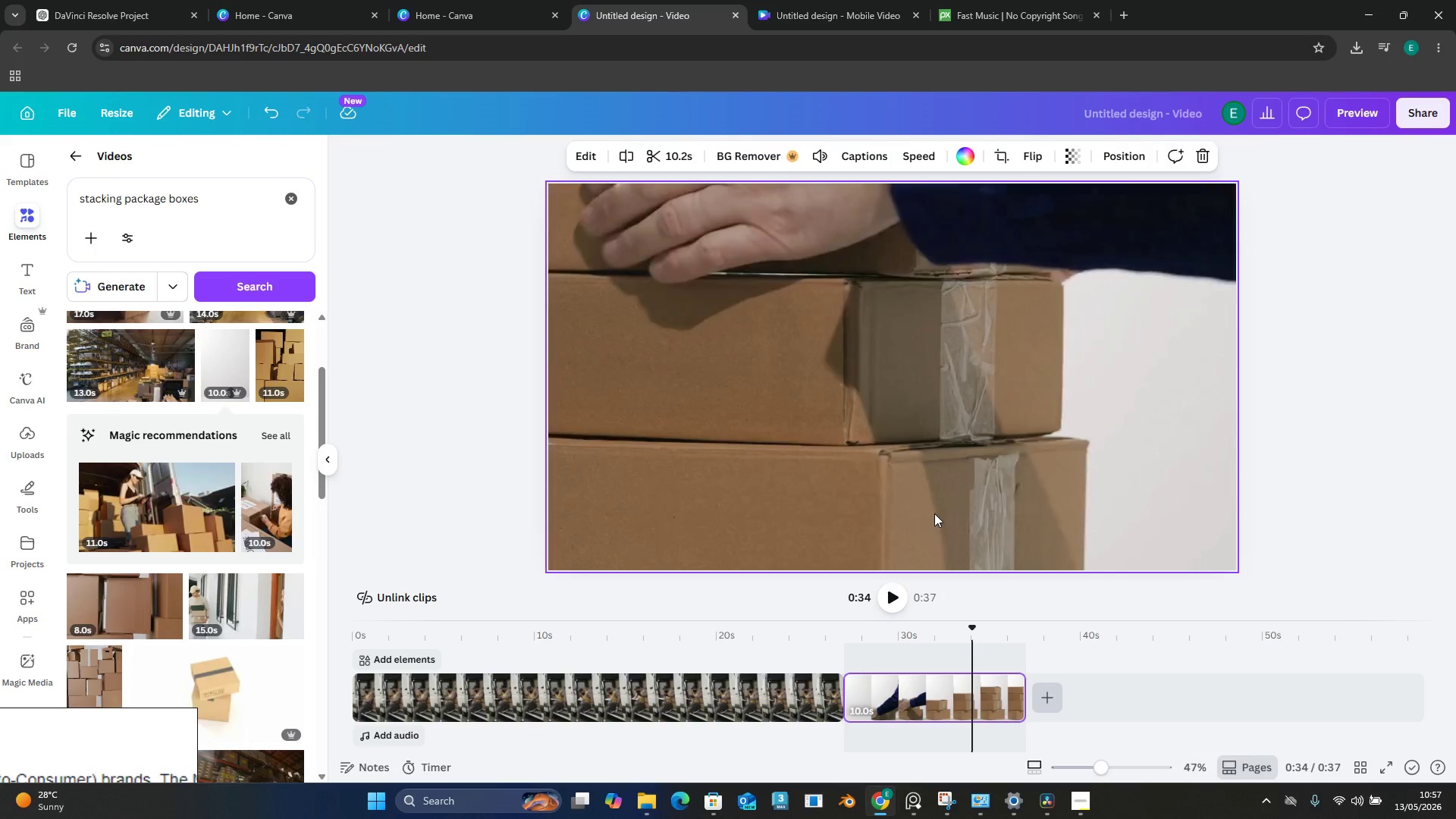 
key(Control+C)
 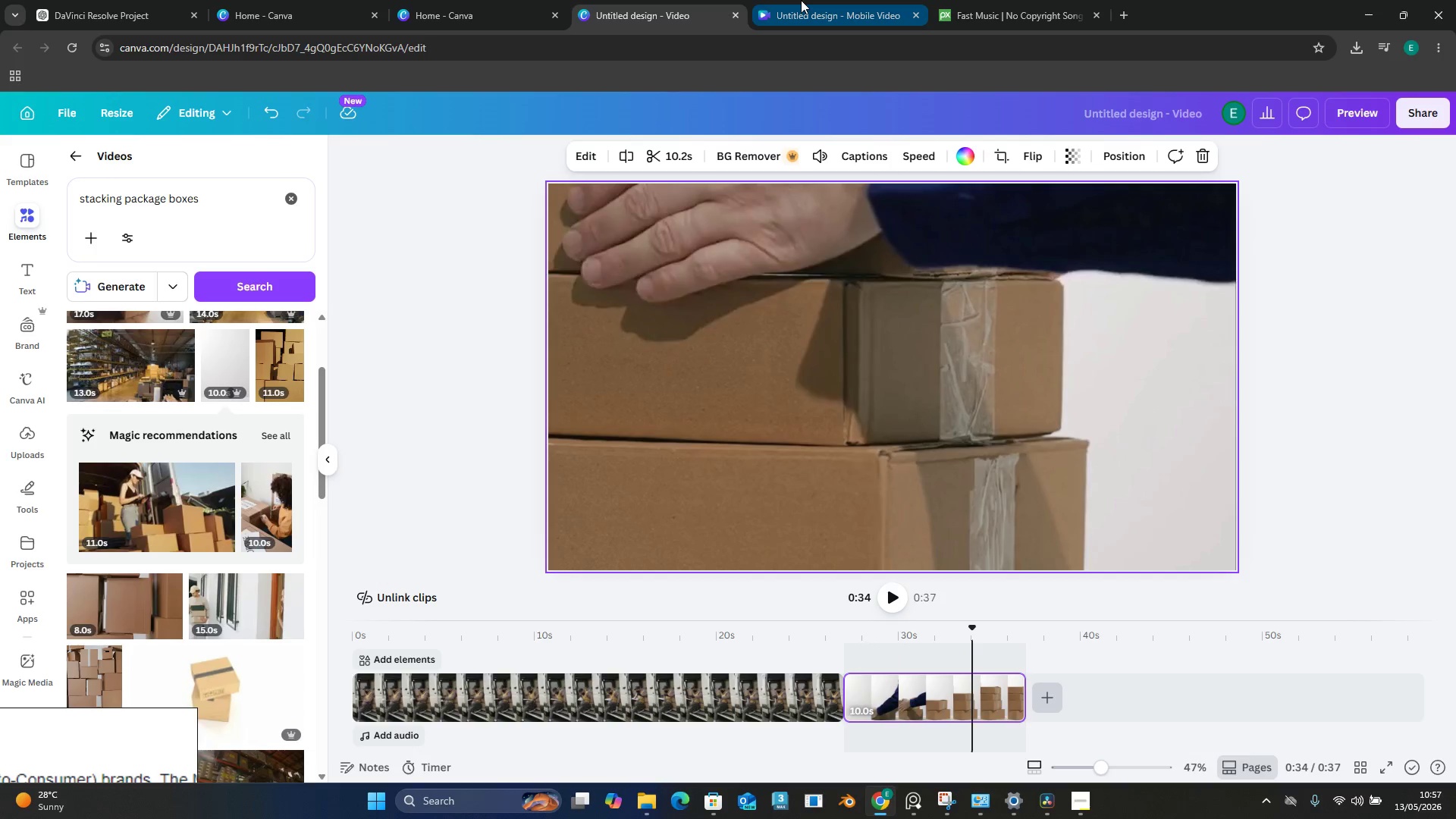 
left_click([801, 0])
 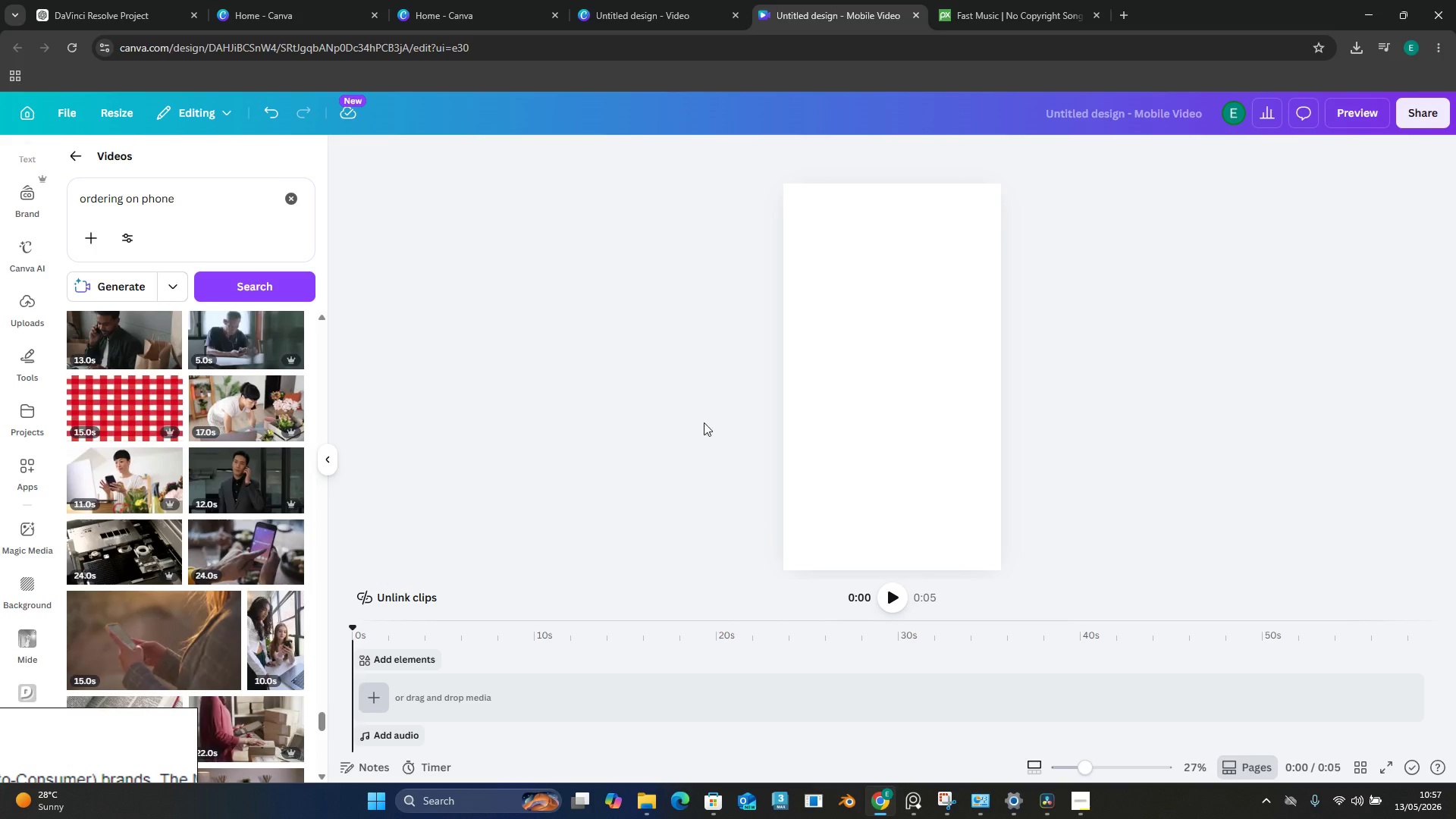 
key(Control+V)
 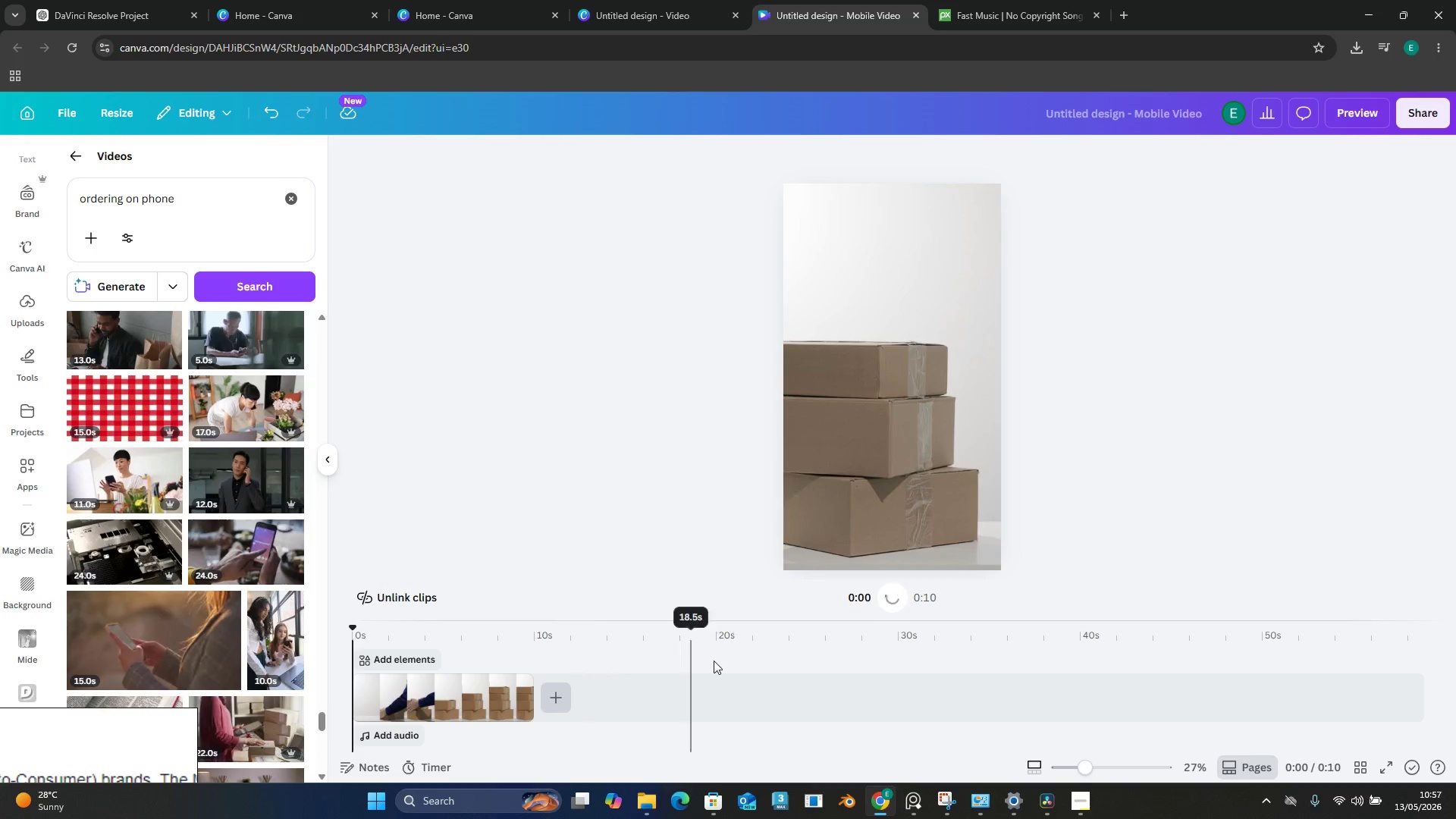 
key(Space)
 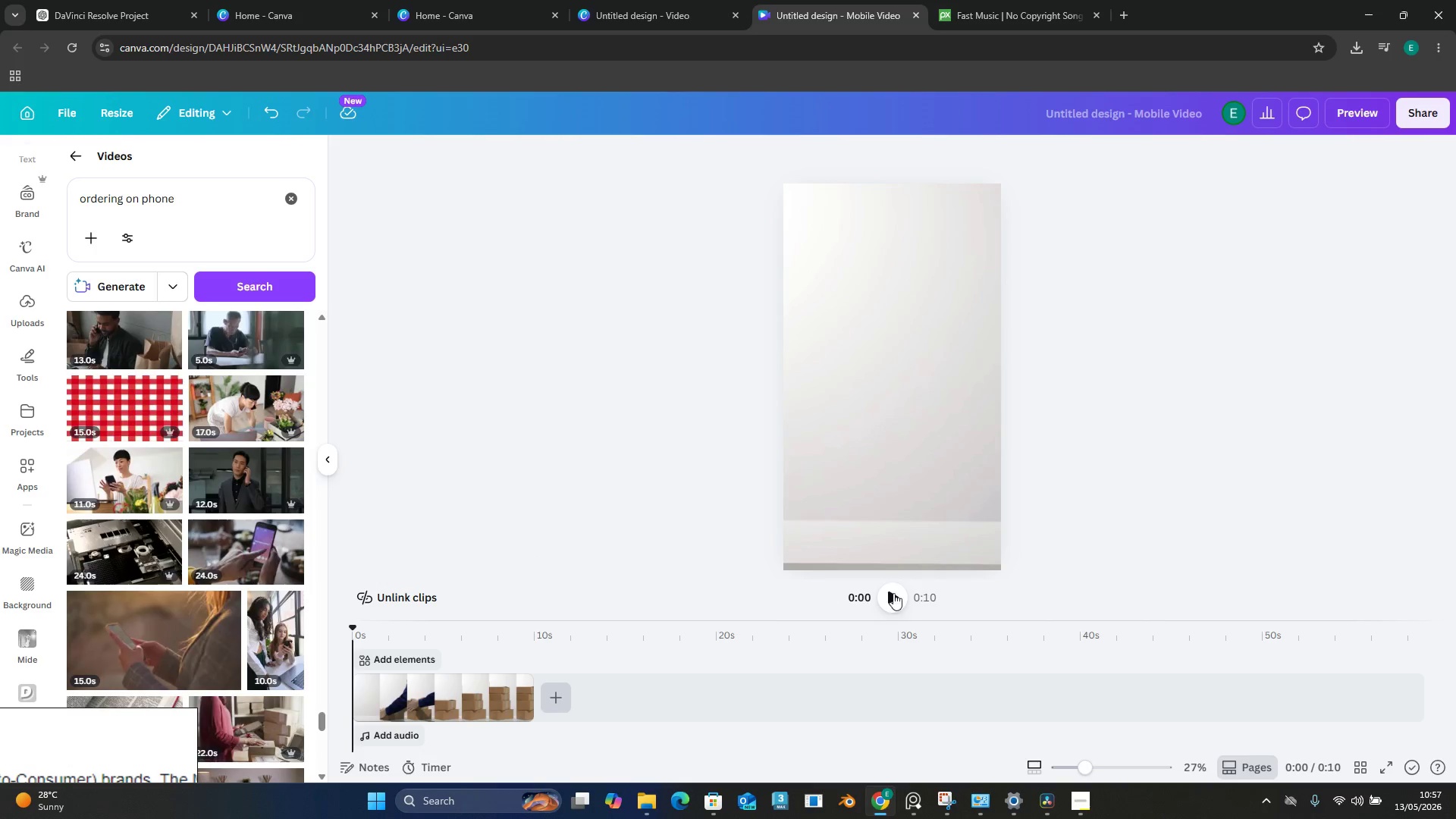 
double_click([899, 601])
 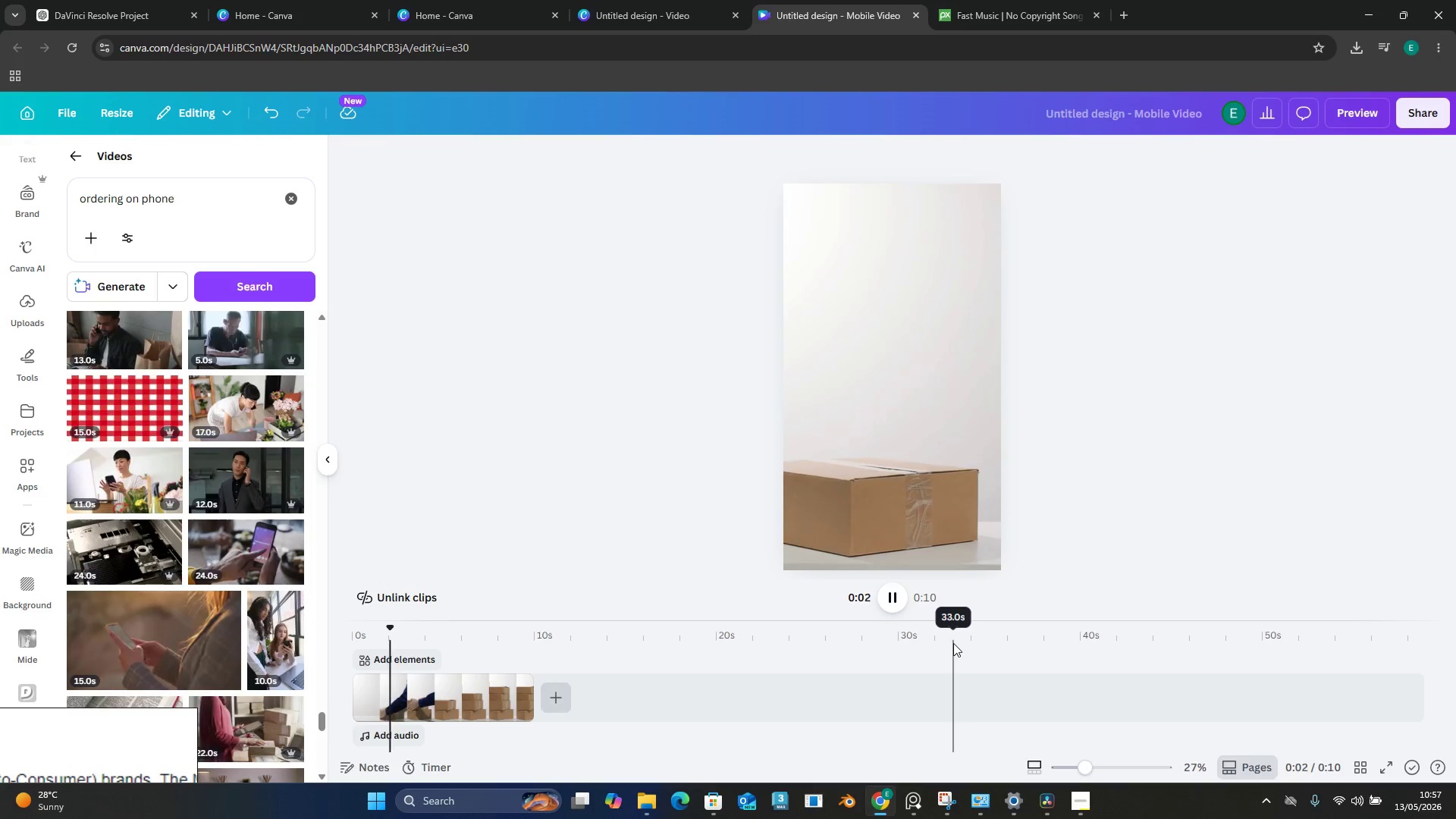 
key(Space)
 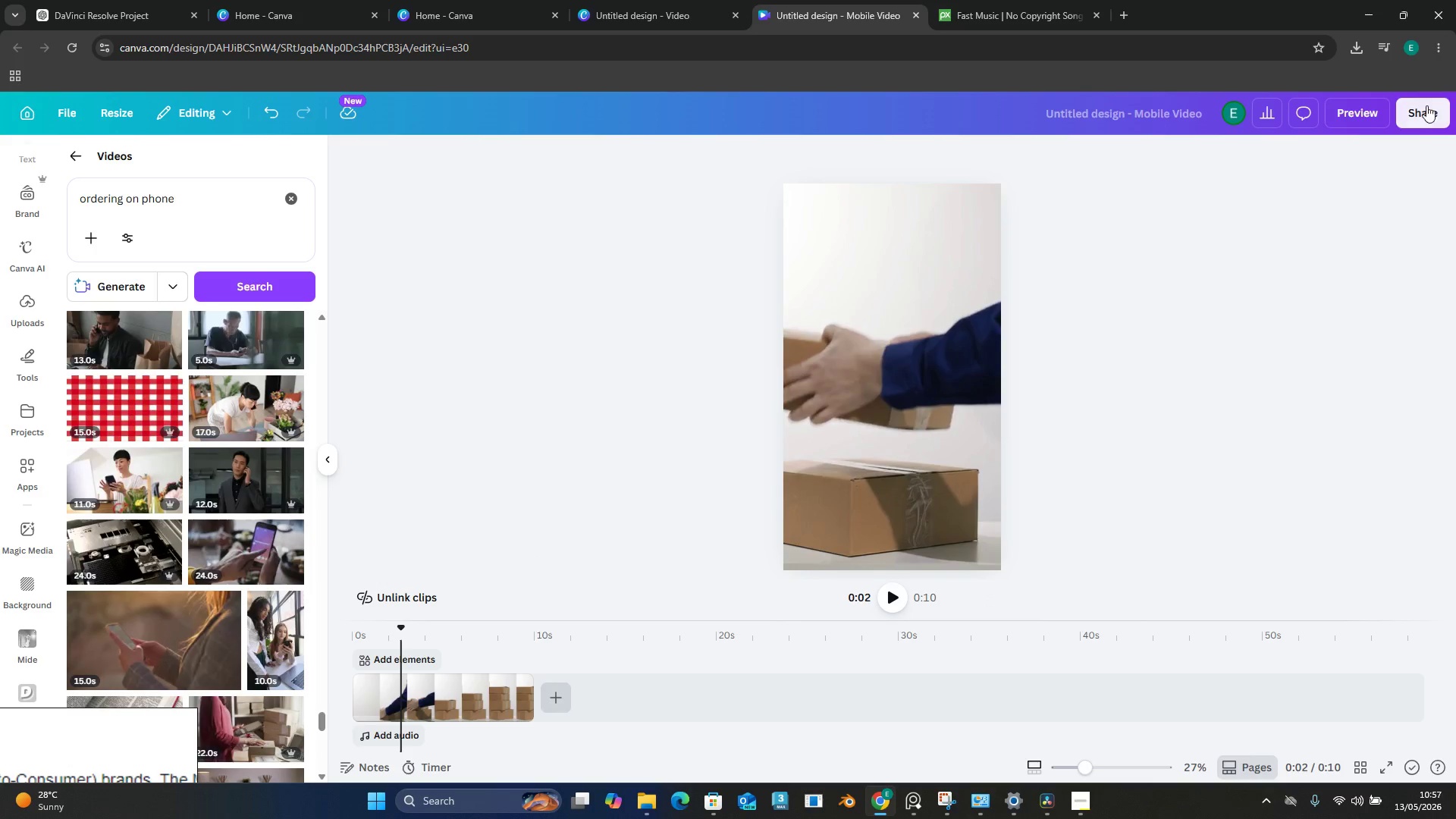 
left_click([1423, 109])
 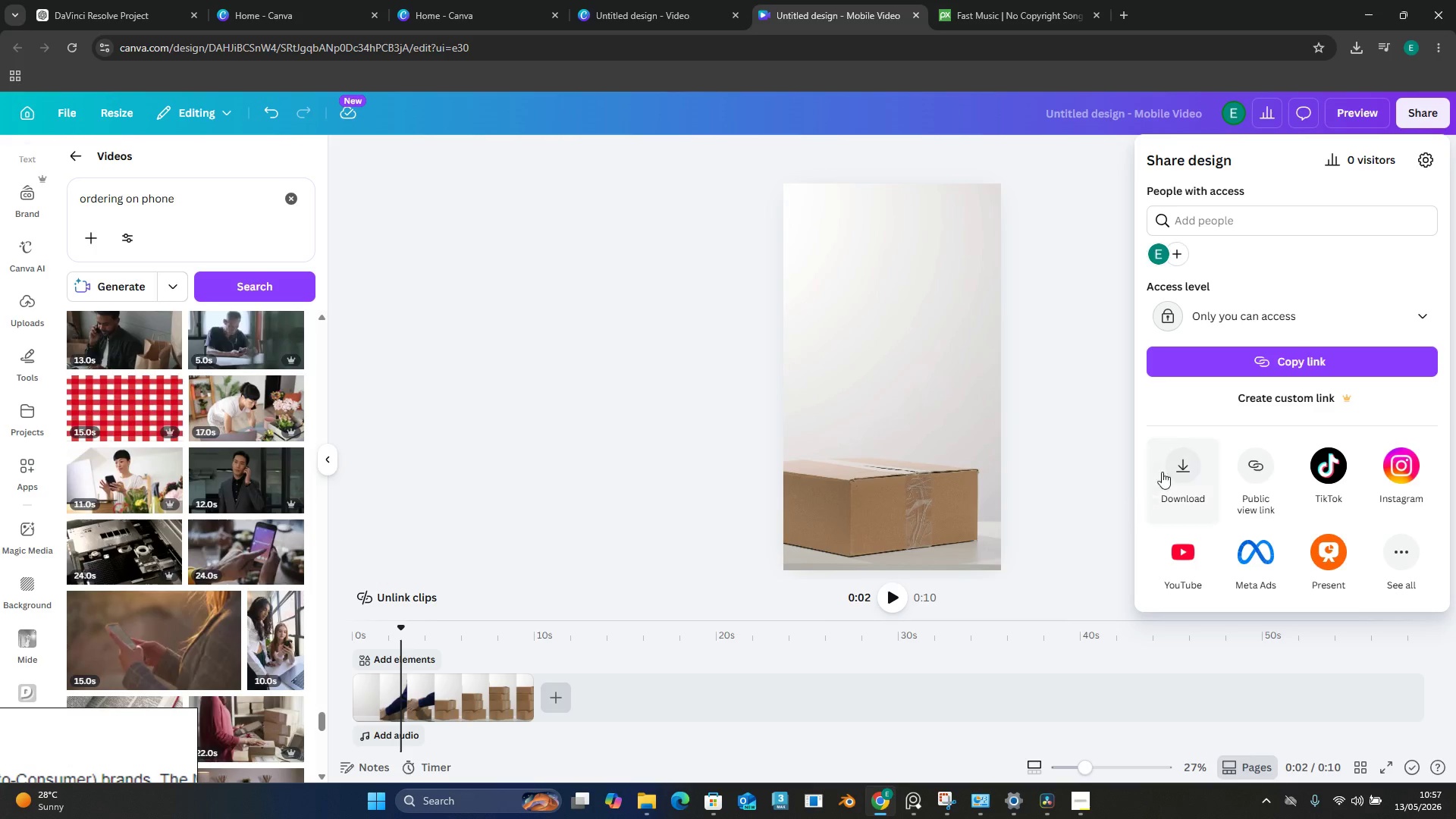 
left_click([1175, 460])
 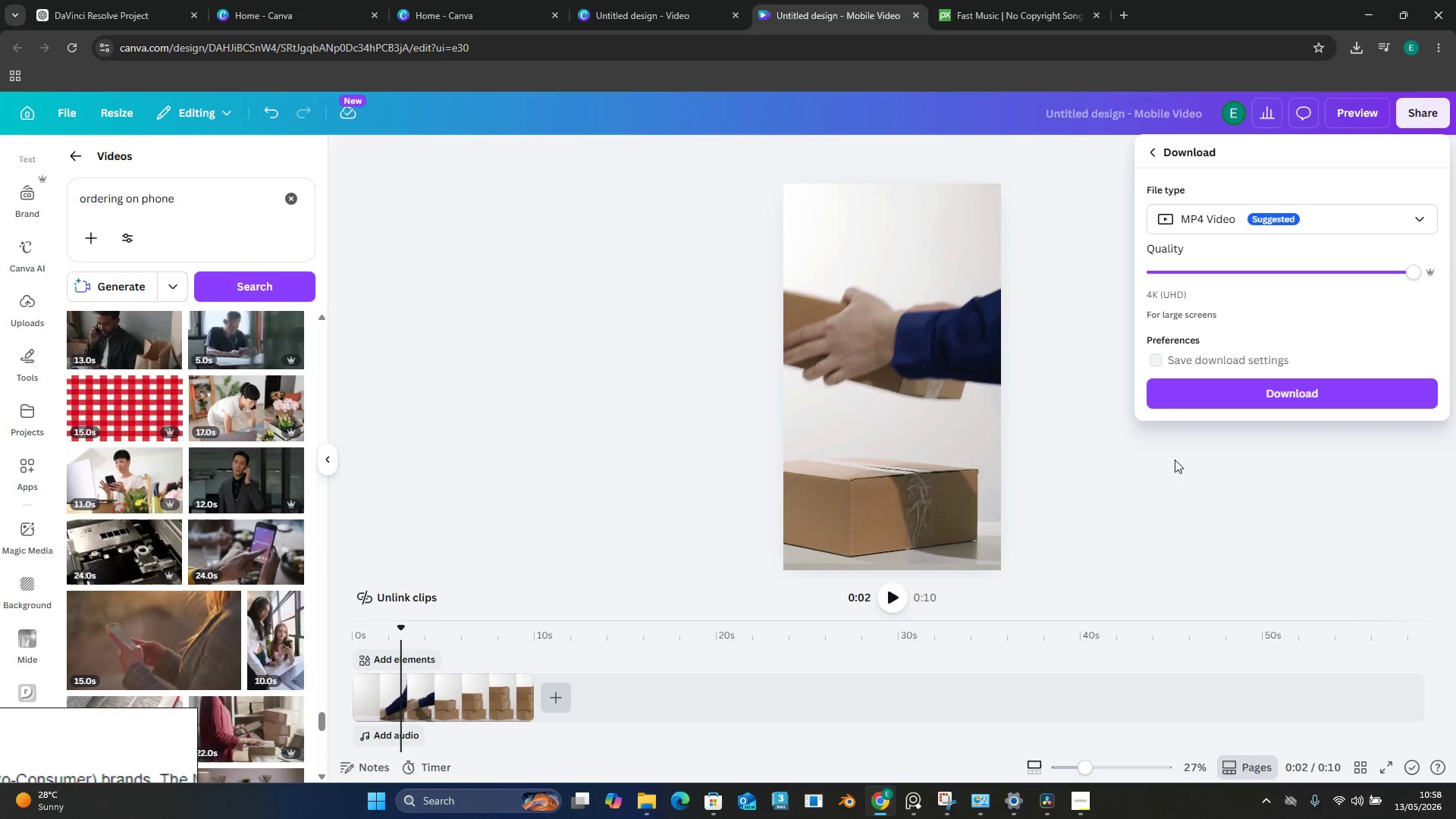 
wait(7.7)
 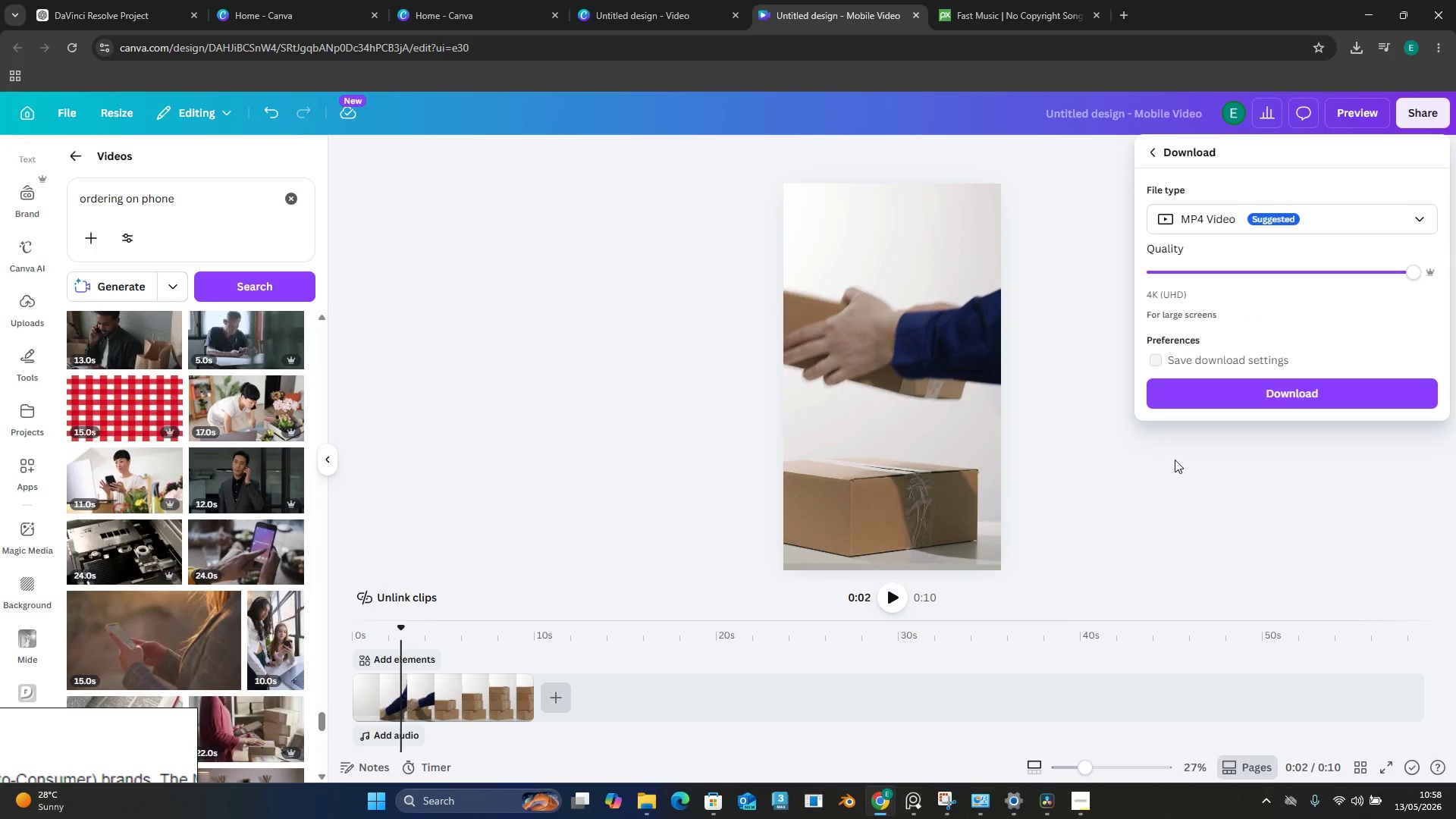 
left_click([1276, 384])
 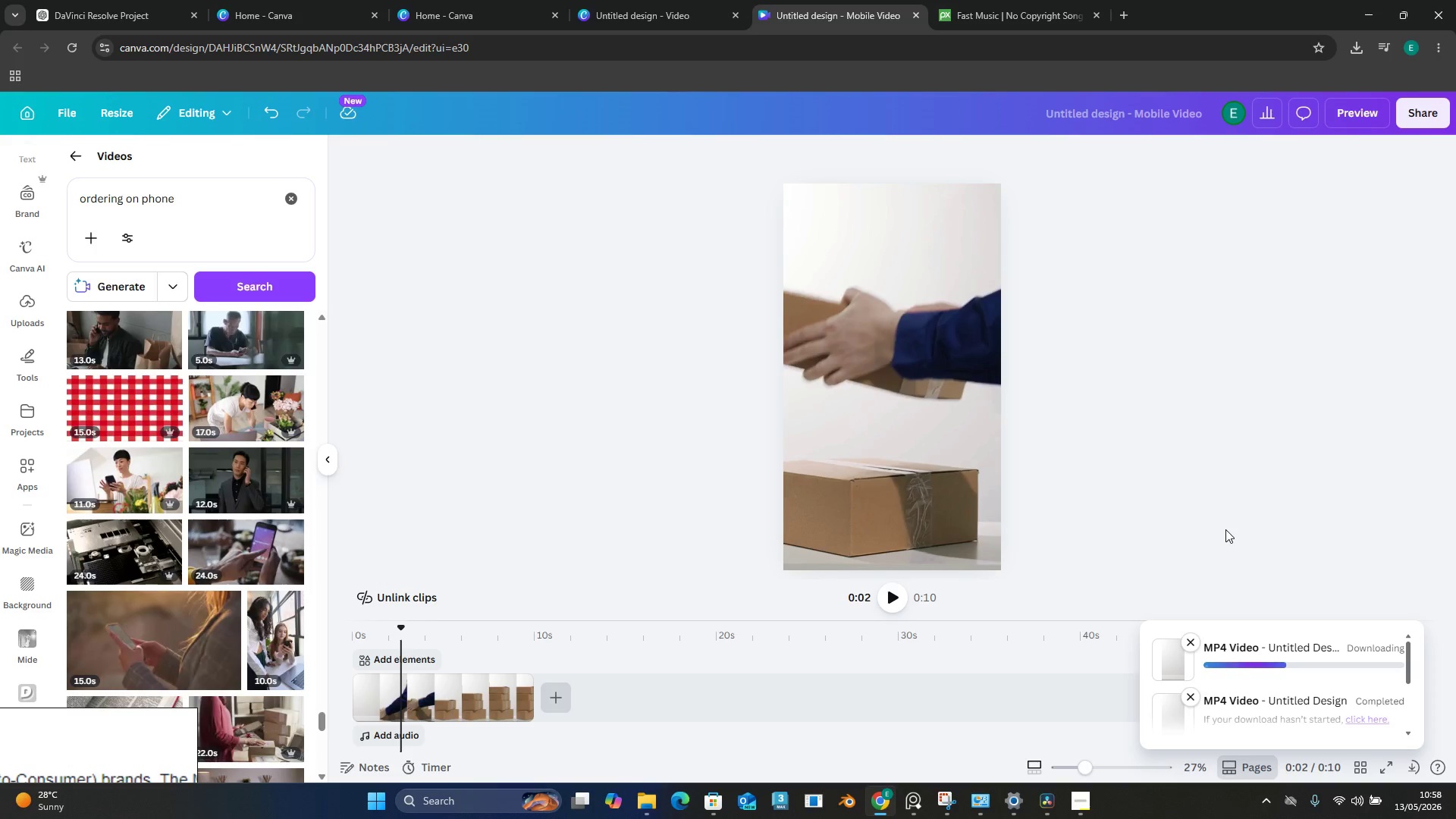 
wait(35.95)
 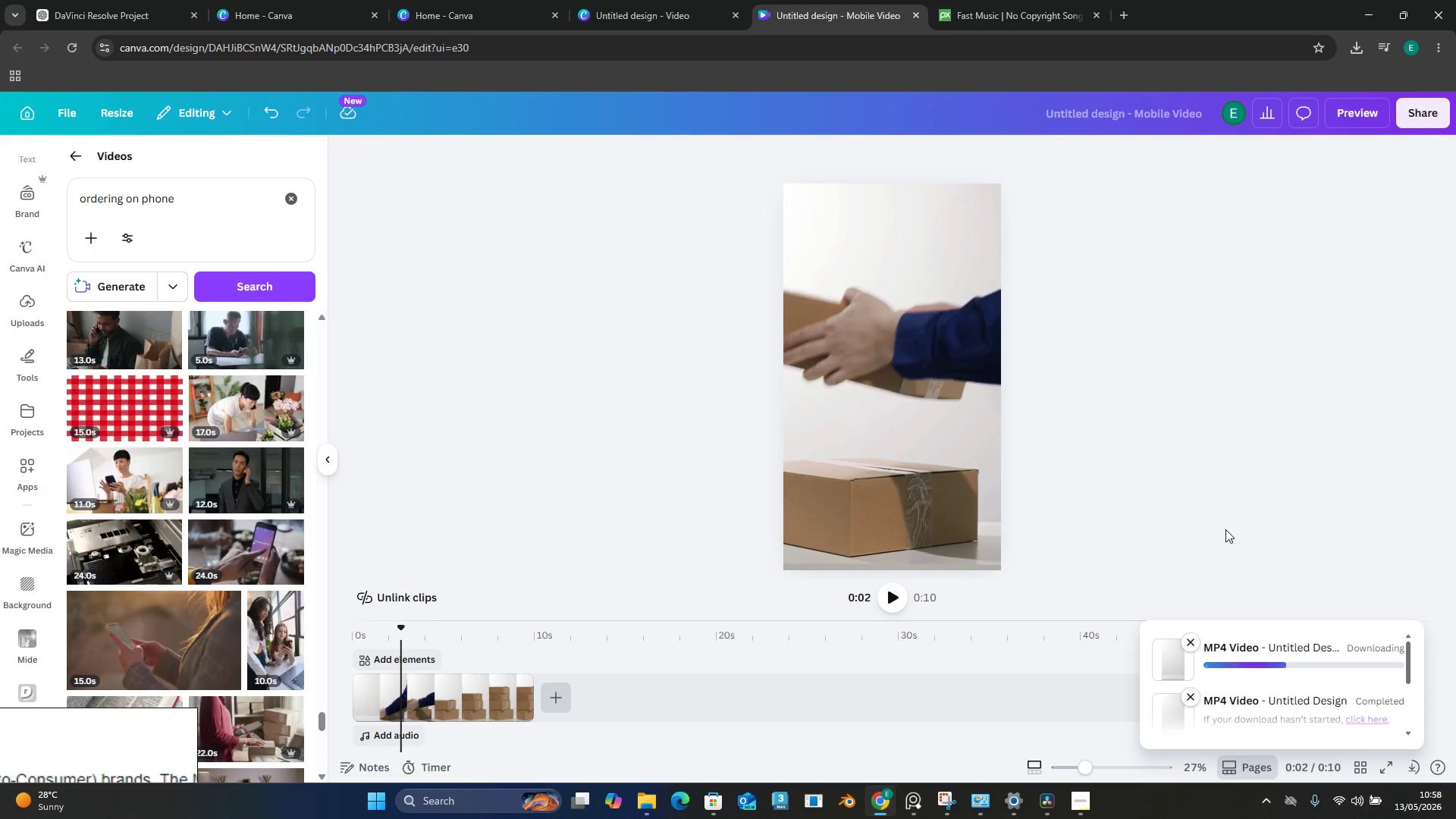 
mouse_move([1239, 547])
 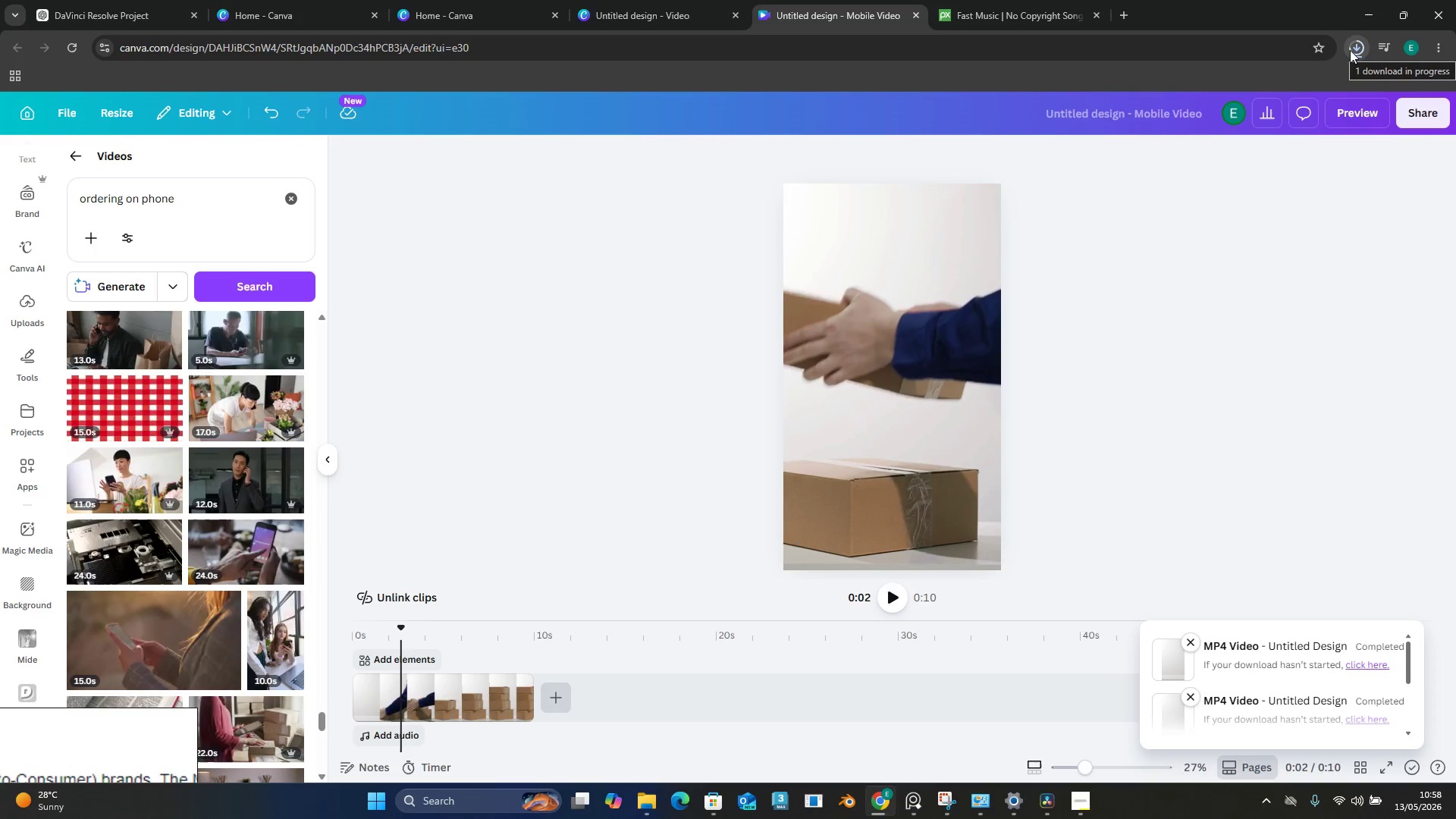 
wait(10.07)
 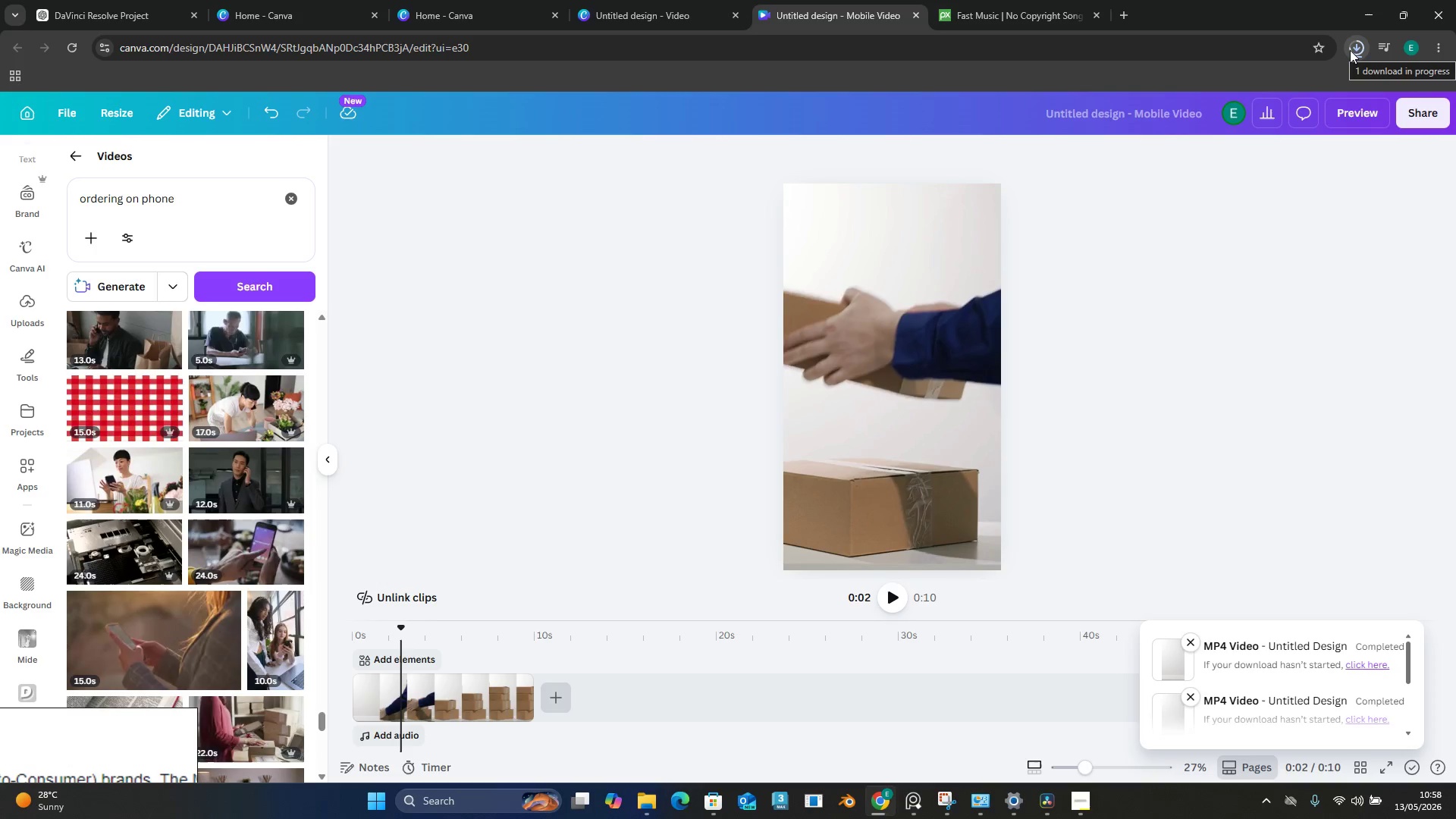 
left_click([1350, 50])
 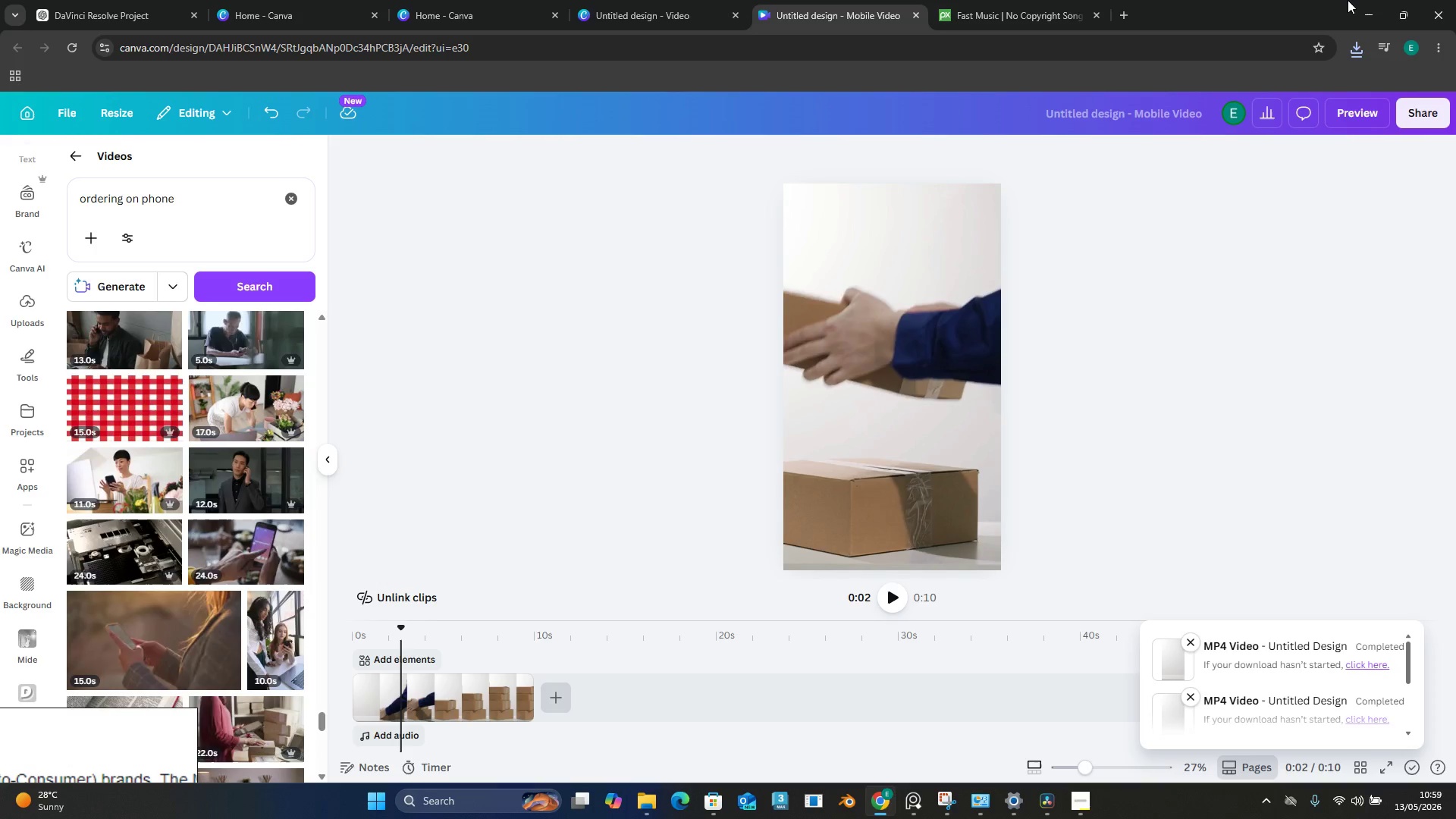 
wait(27.42)
 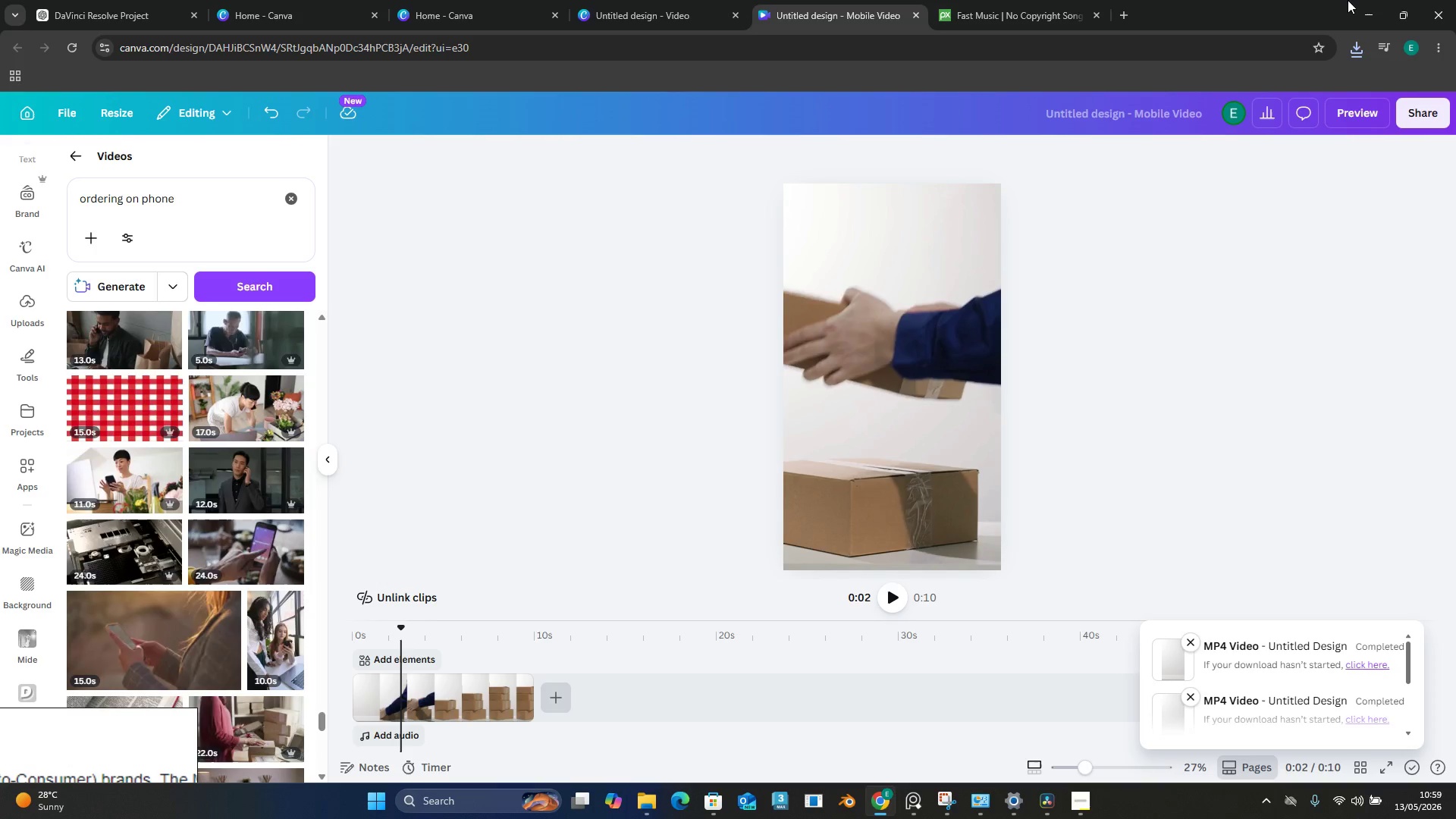 
left_click([1348, 58])
 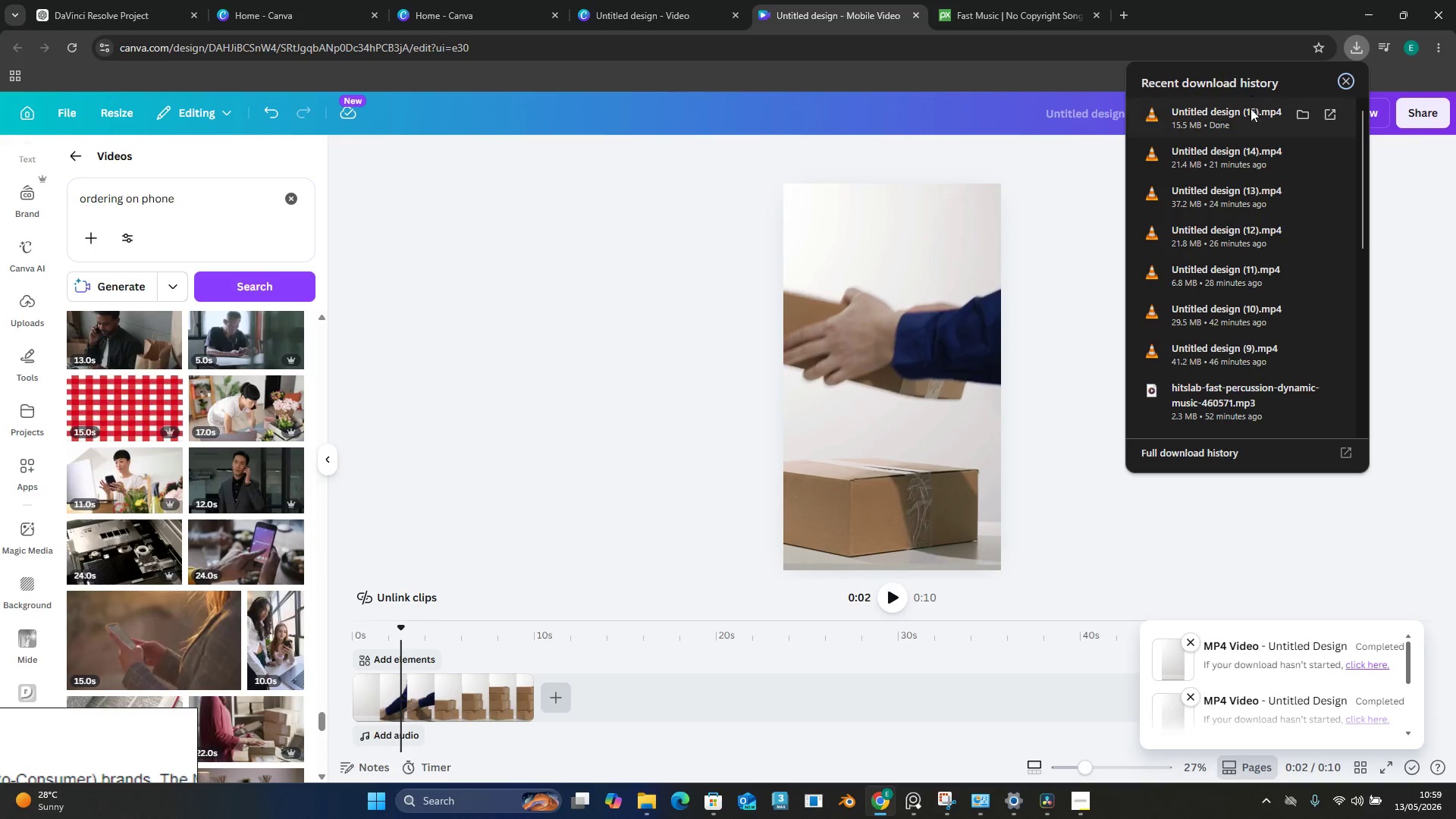 
left_click_drag(start_coordinate=[1249, 118], to_coordinate=[834, 516])
 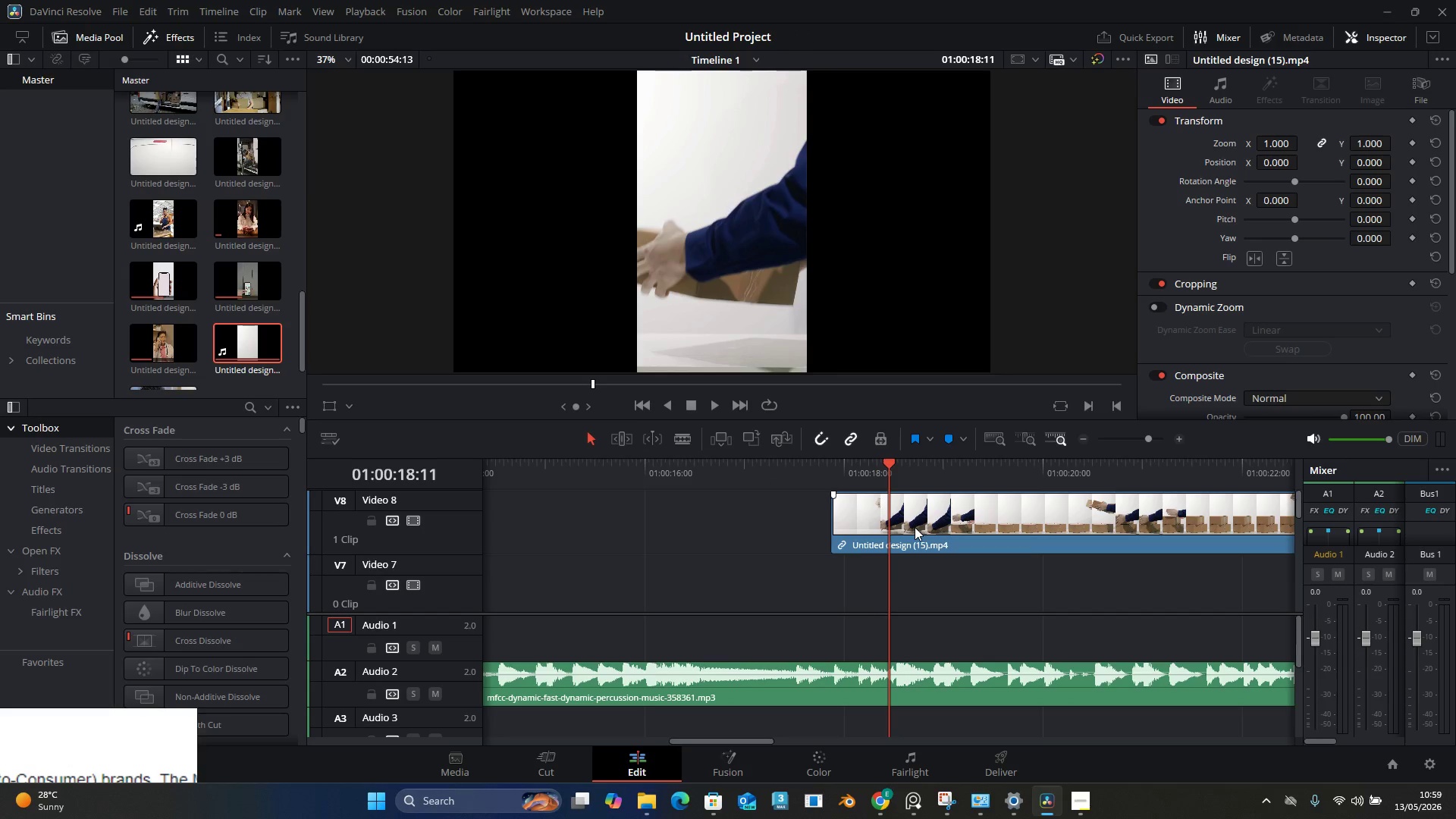 
hold_key(key=AltLeft, duration=1.36)
scroll: coordinate [685, 580], scroll_direction: down, amount: 7.0
 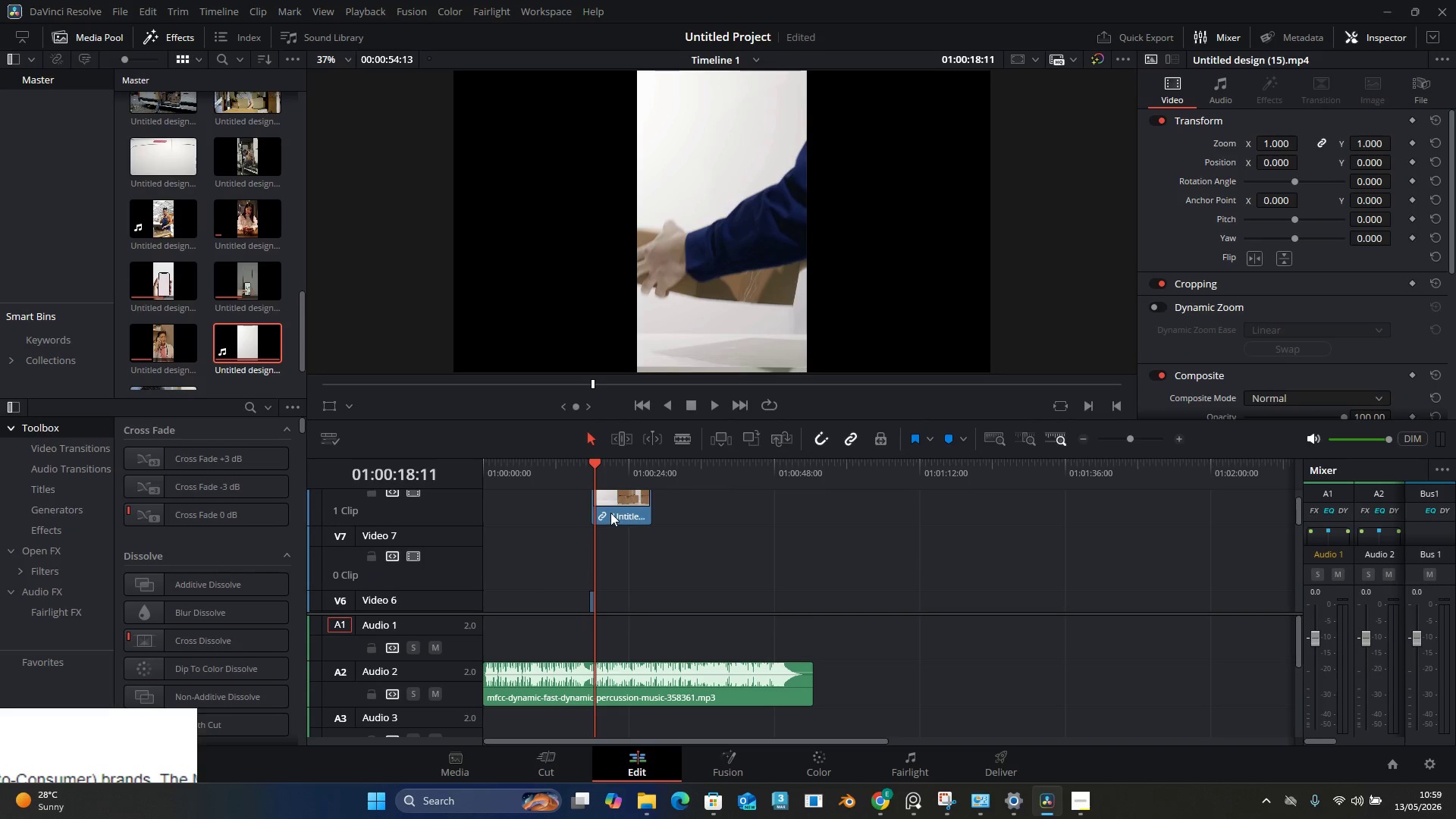 
left_click_drag(start_coordinate=[610, 513], to_coordinate=[898, 607])
 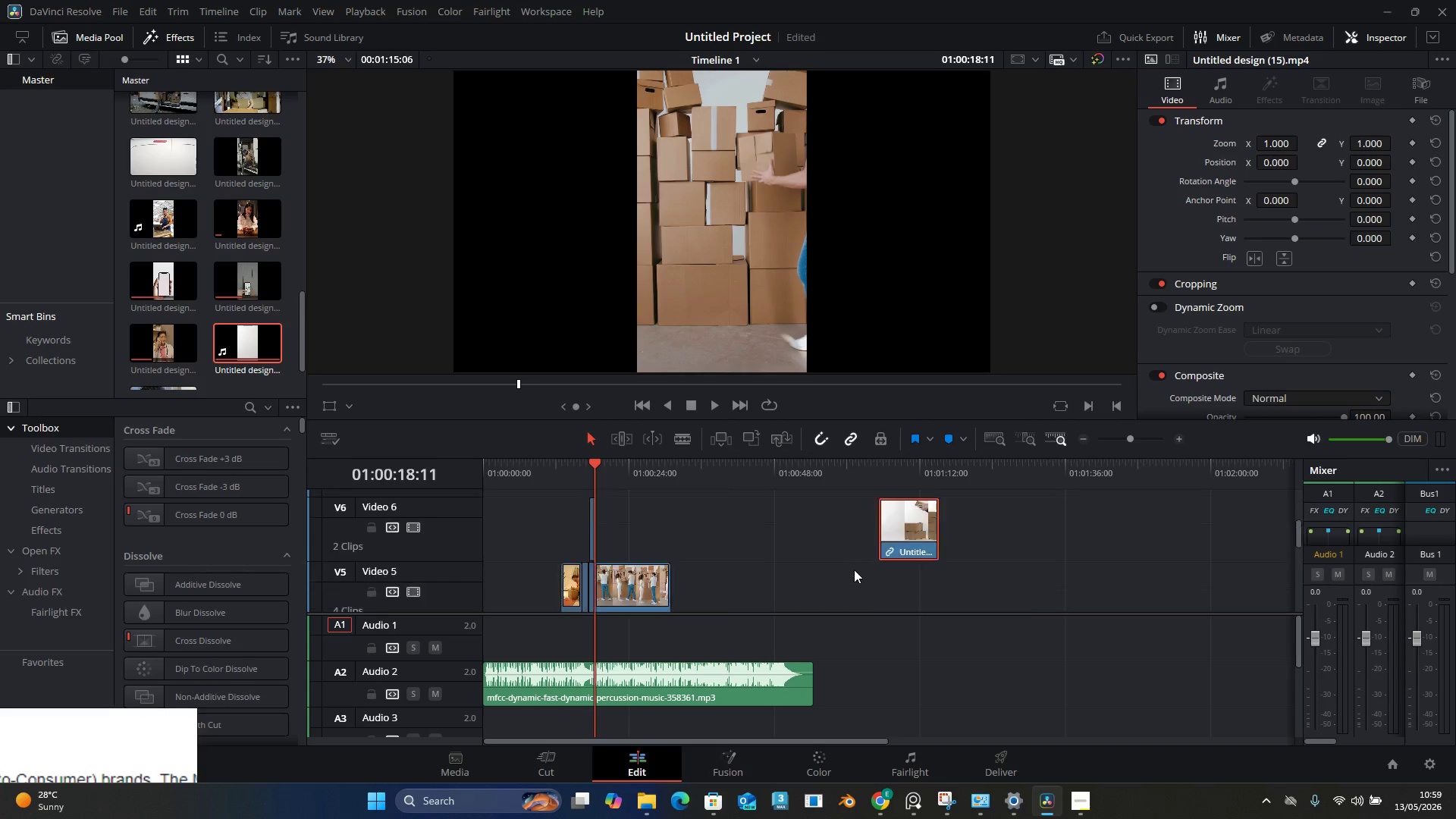 
scroll: coordinate [853, 570], scroll_direction: down, amount: 3.0
 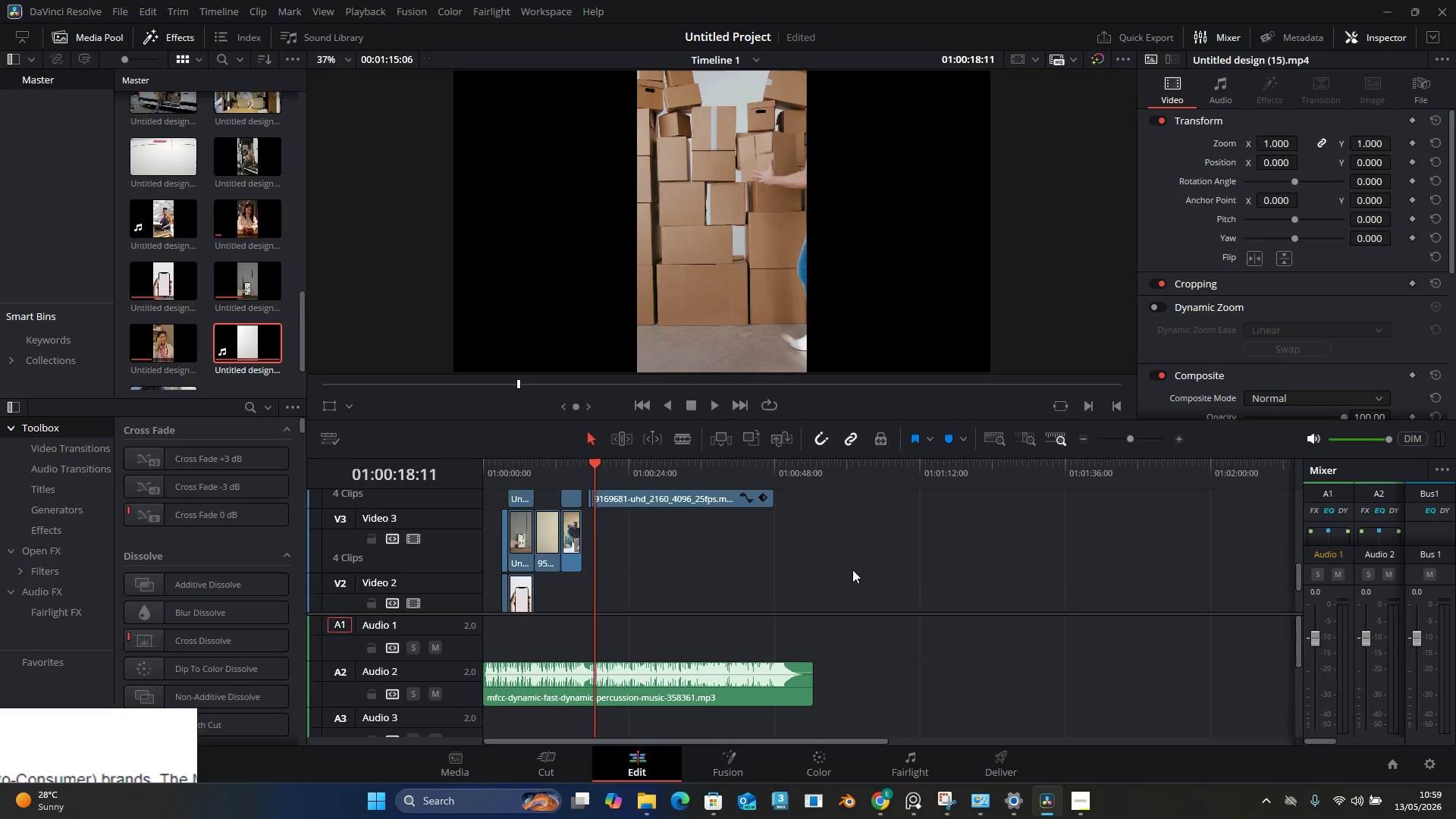 
scroll: coordinate [852, 570], scroll_direction: up, amount: 1.0
 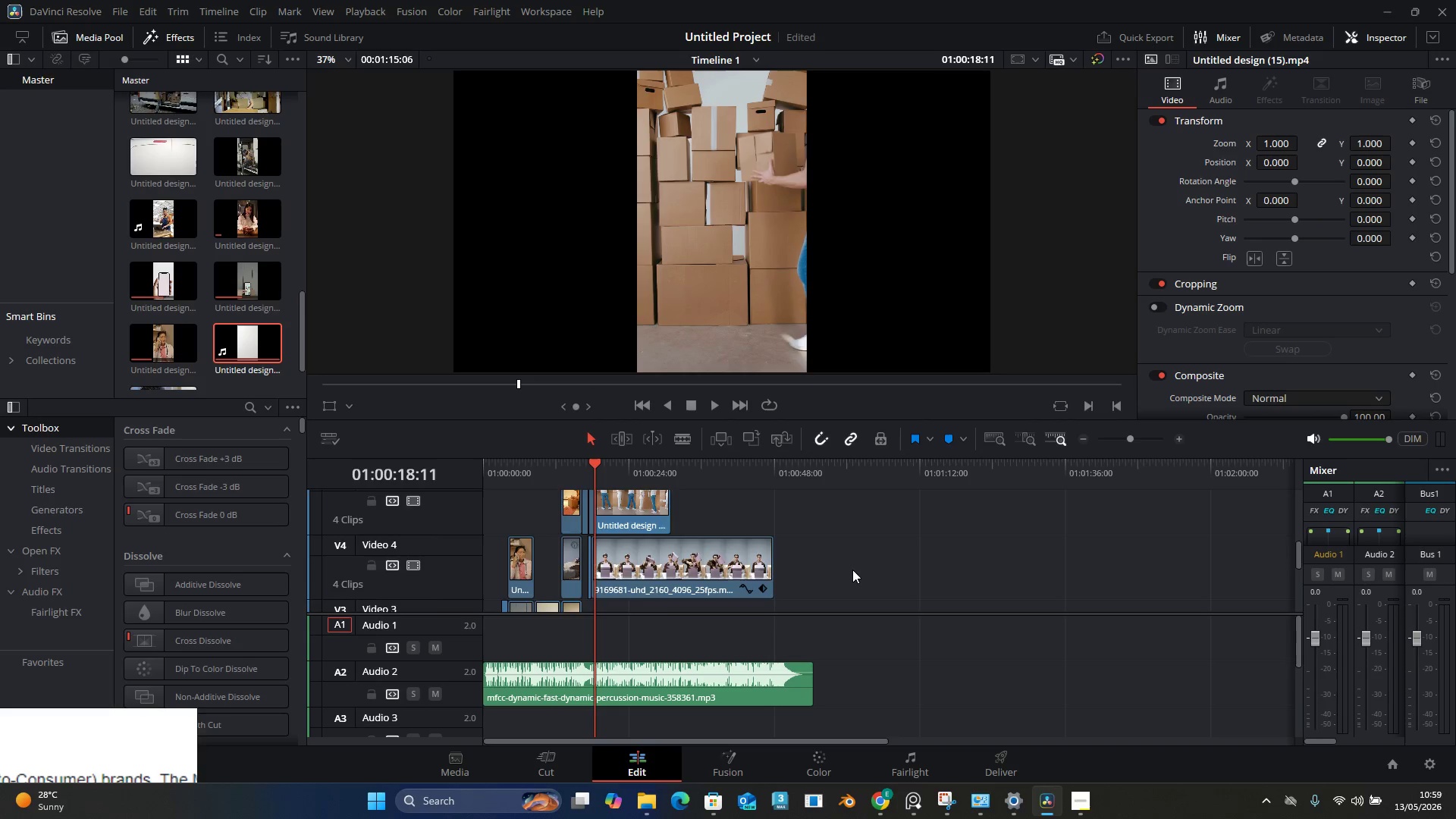 
scroll: coordinate [852, 570], scroll_direction: none, amount: 0.0
 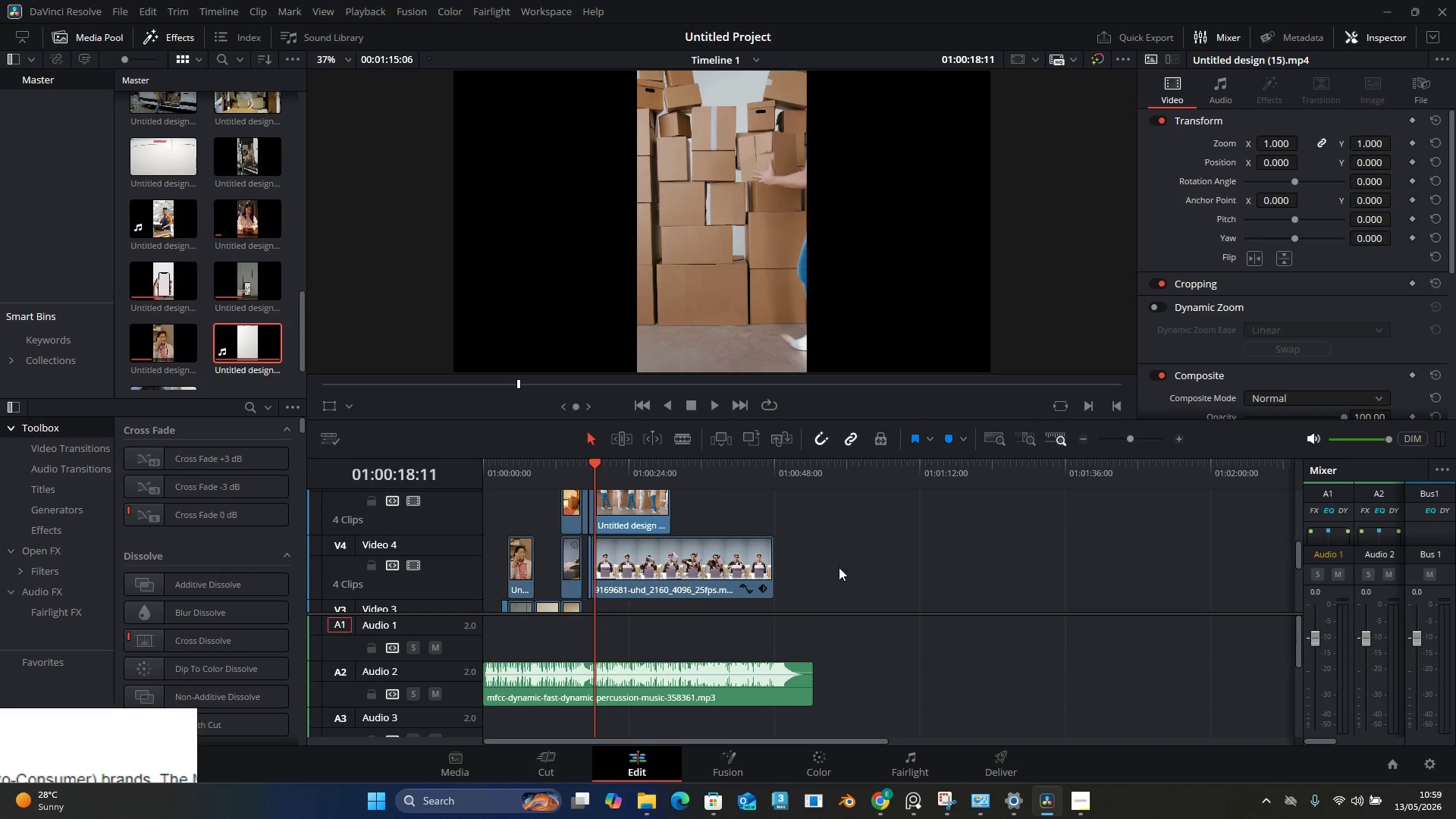 
hold_key(key=AltLeft, duration=1.51)
scroll: coordinate [620, 561], scroll_direction: up, amount: 3.0
 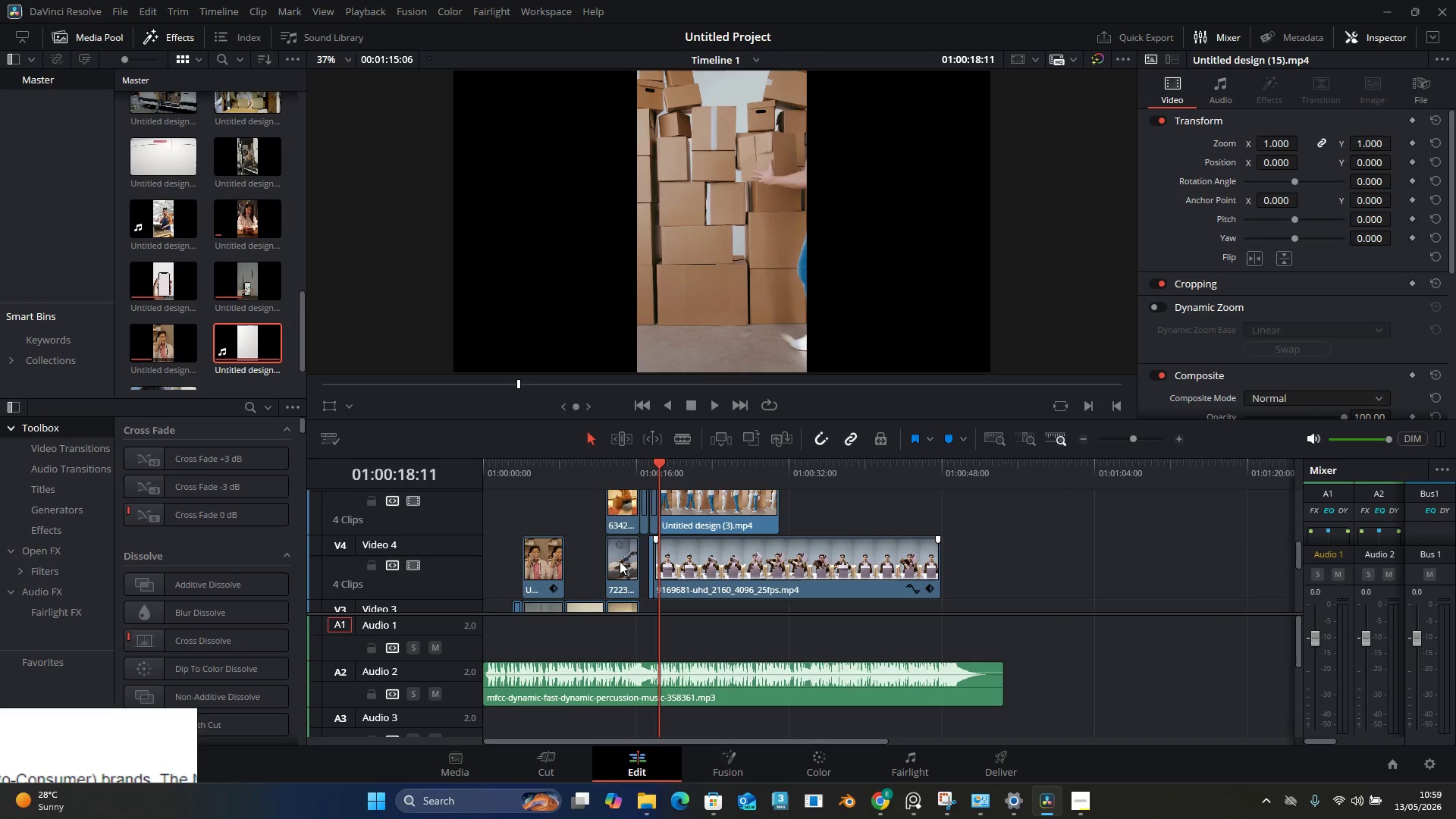 
key(Alt+AltLeft)
 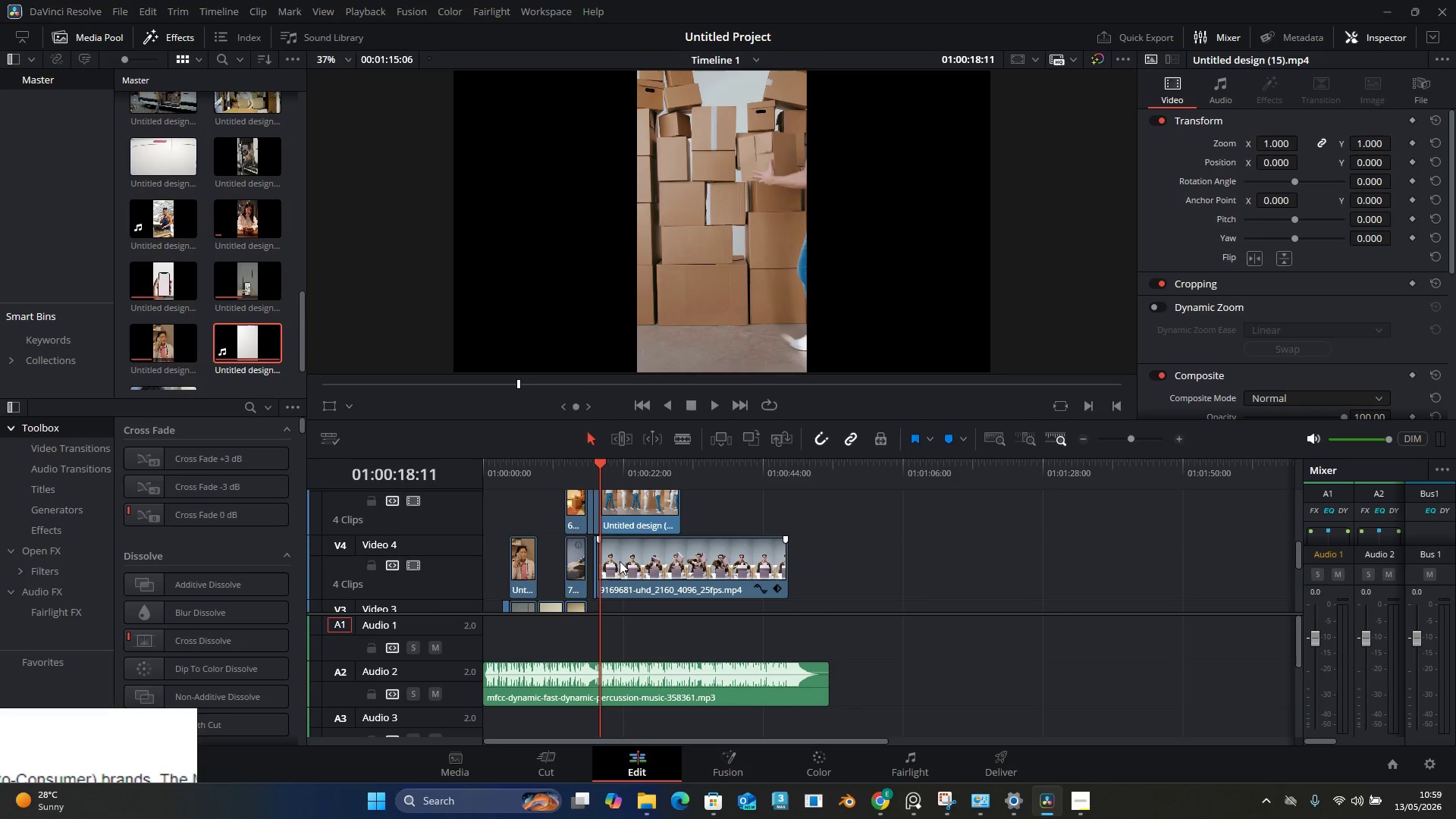 
key(Alt+AltLeft)
 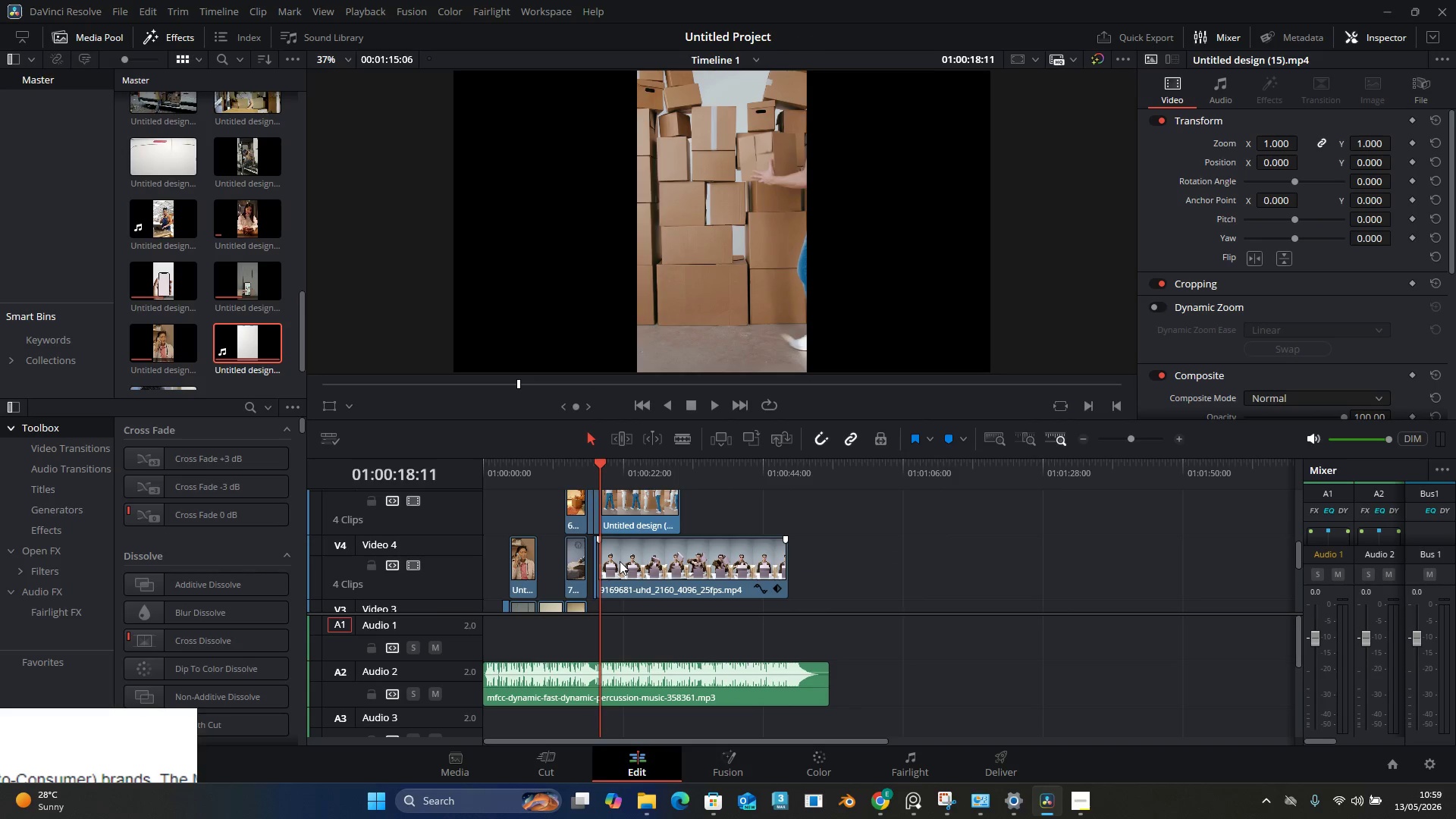 
key(Alt+AltLeft)
 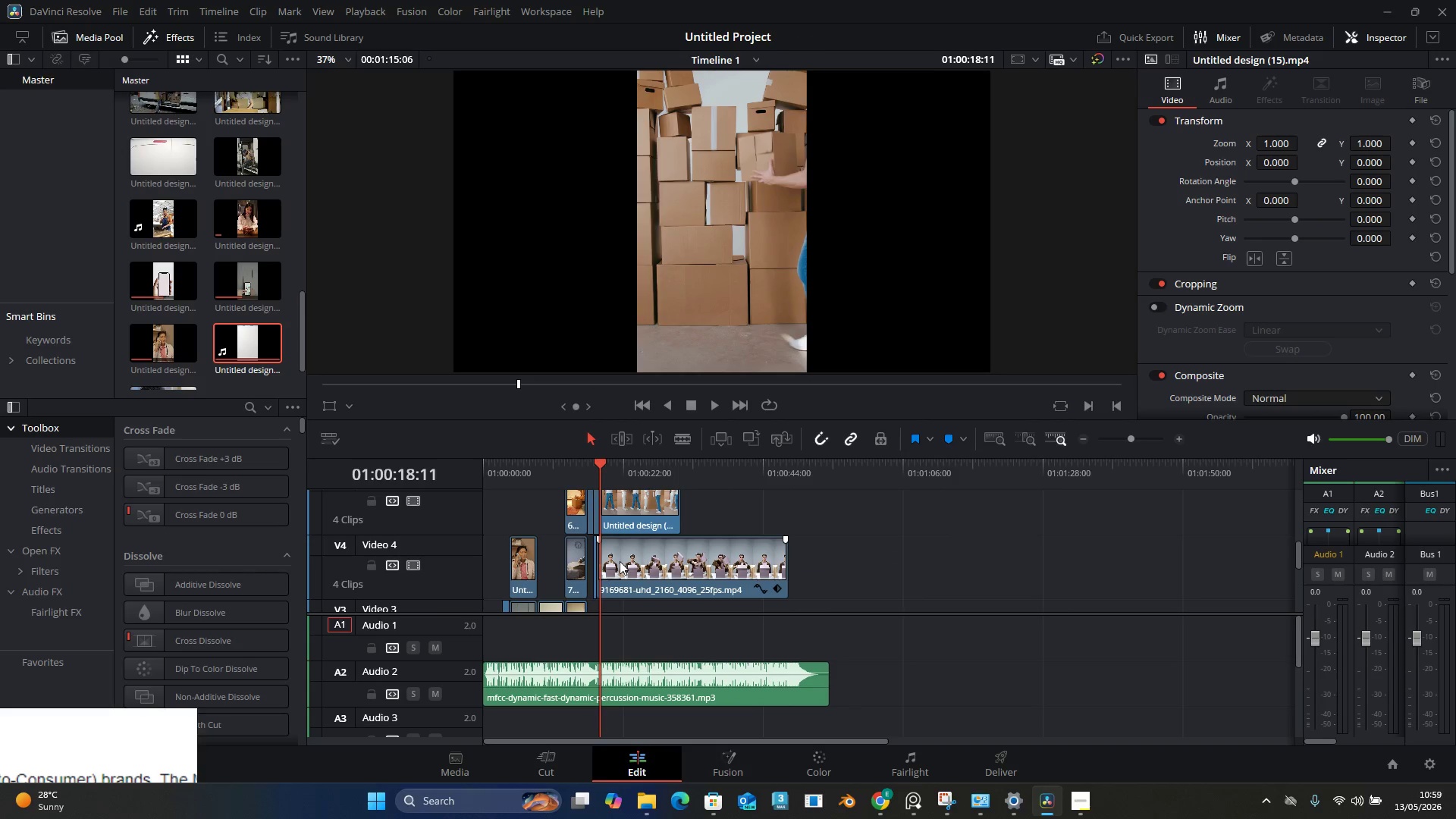 
key(Alt+AltLeft)
 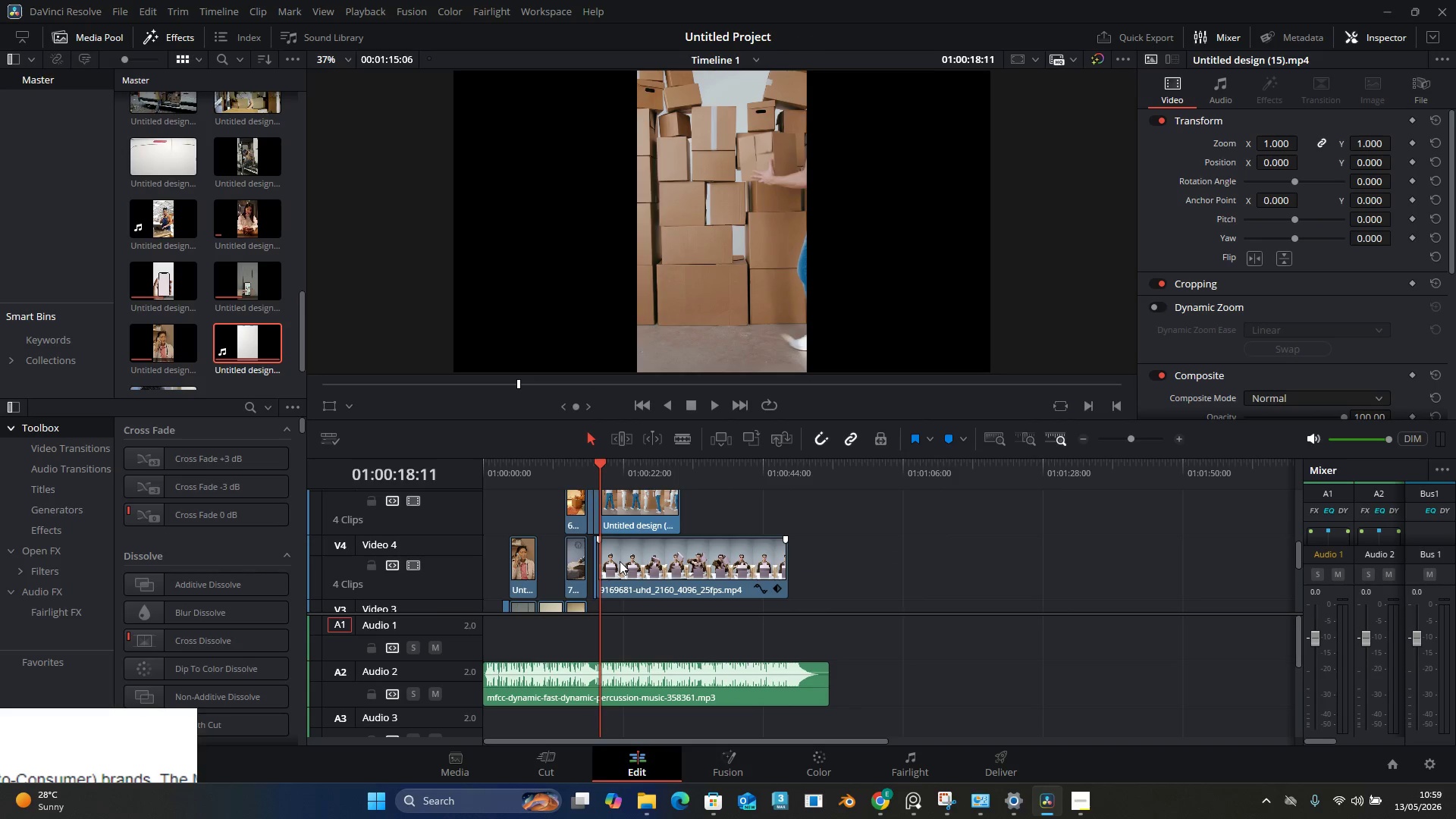 
key(Alt+AltLeft)
 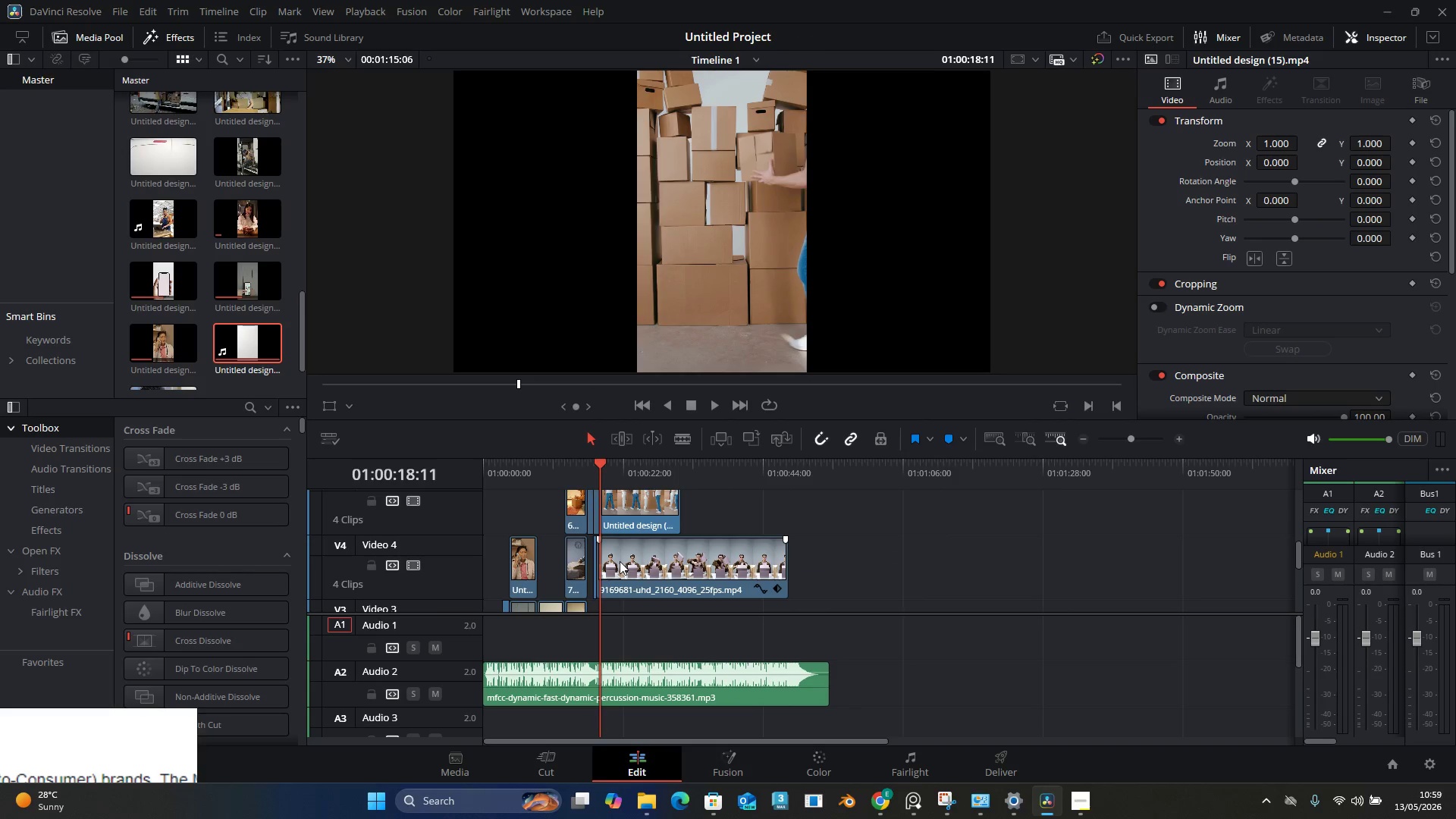 
key(Alt+AltLeft)
 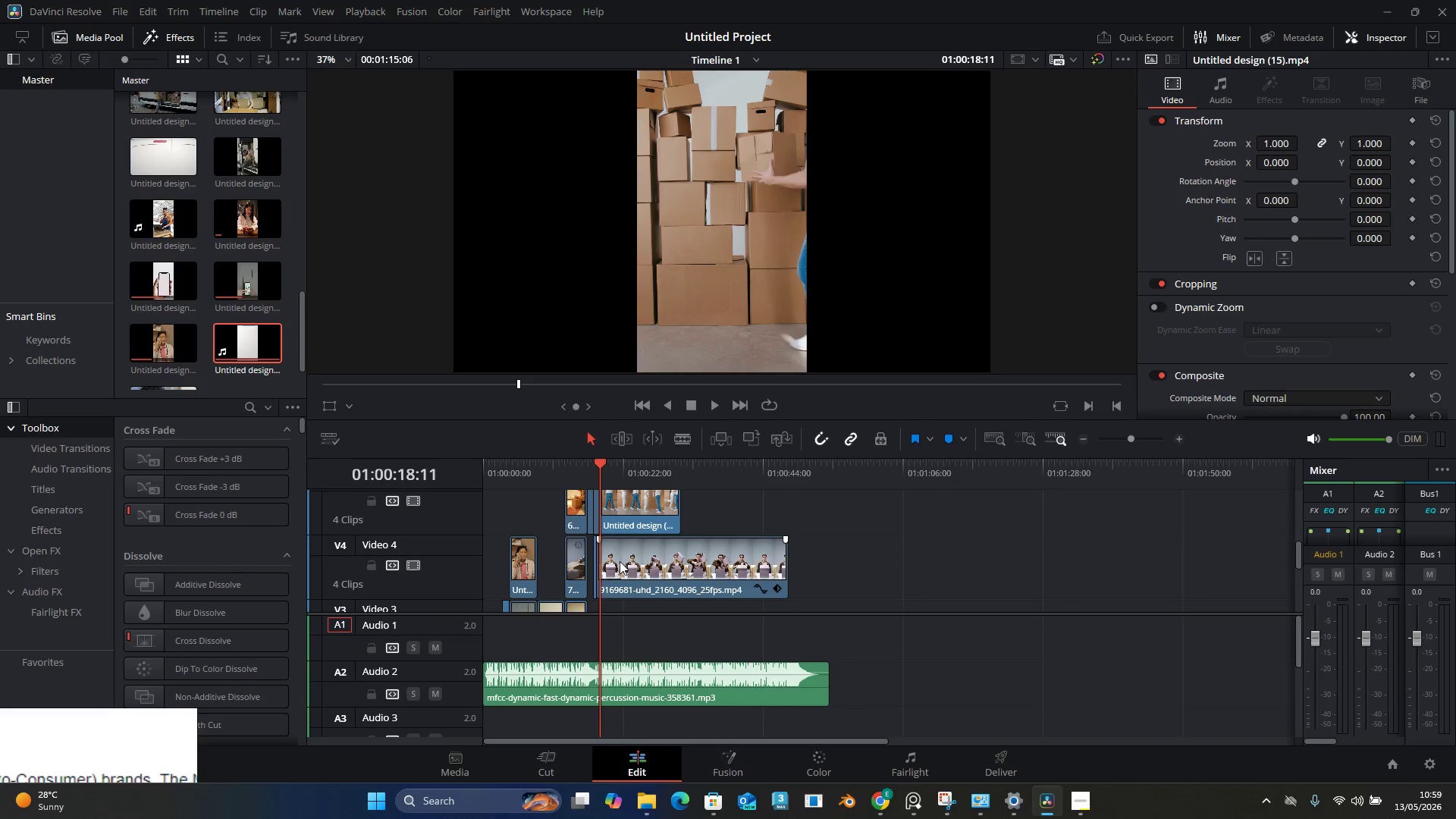 
key(Alt+AltLeft)
 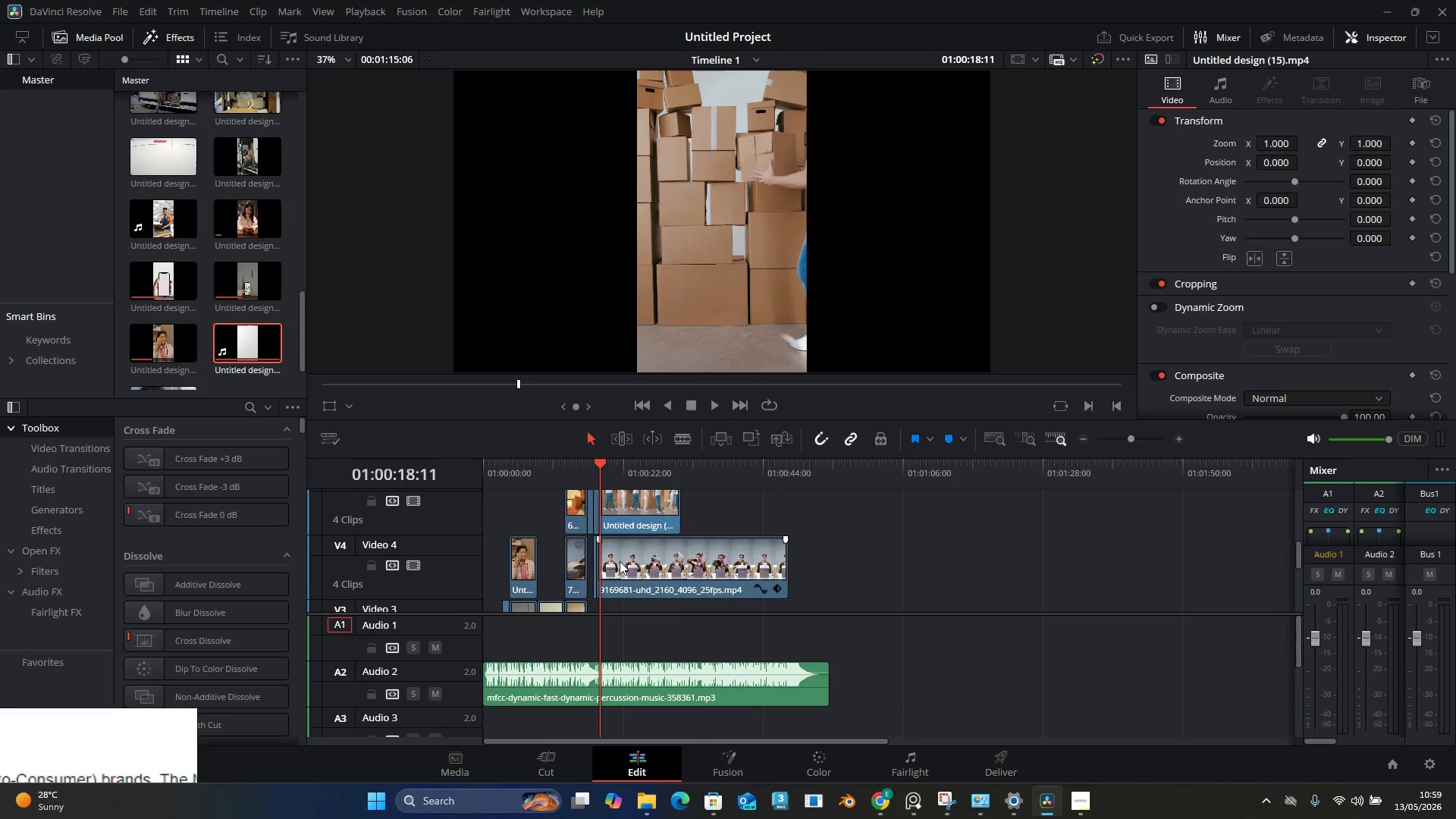 
key(Alt+AltLeft)
 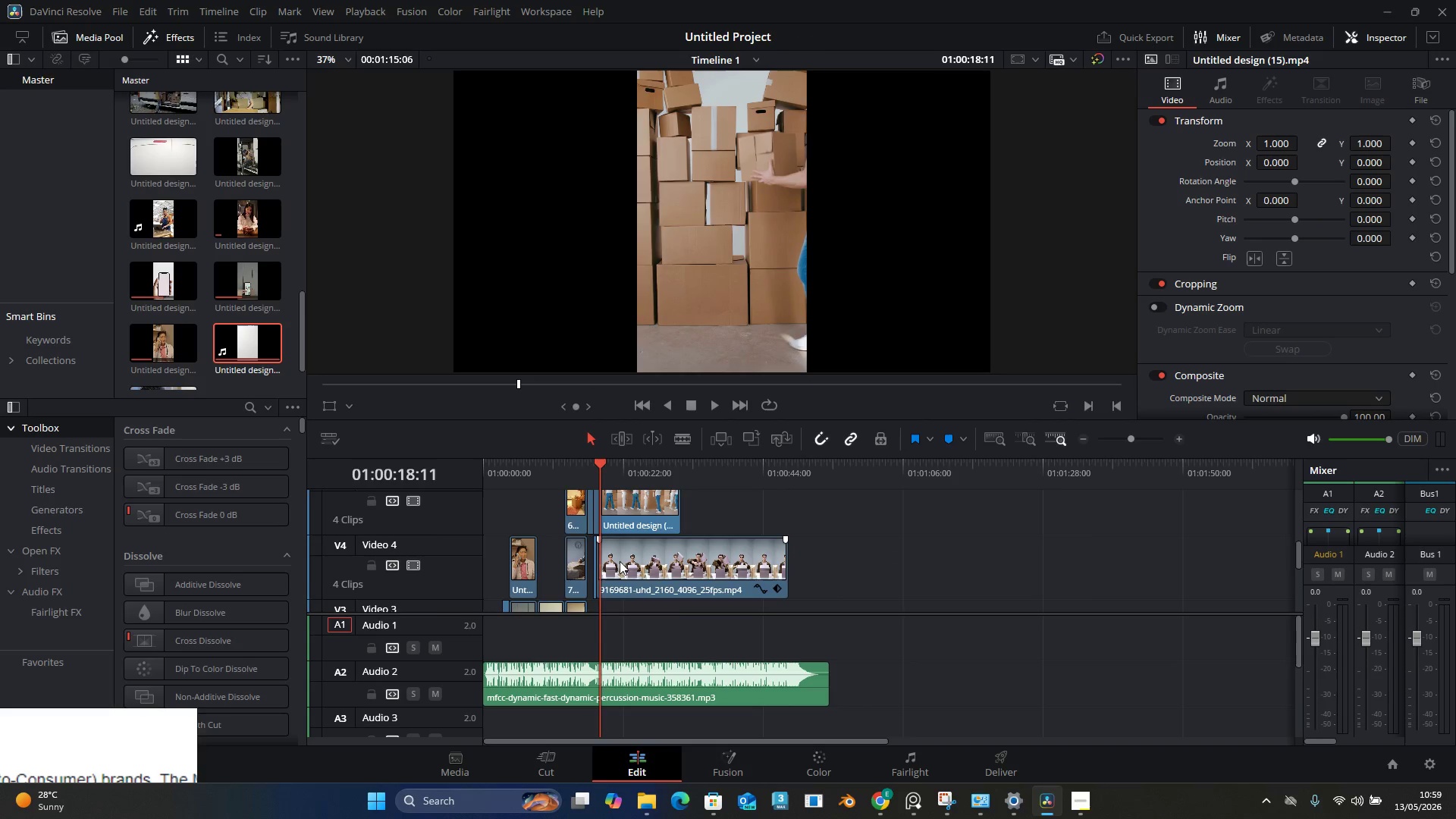 
scroll: coordinate [620, 560], scroll_direction: down, amount: 1.0
 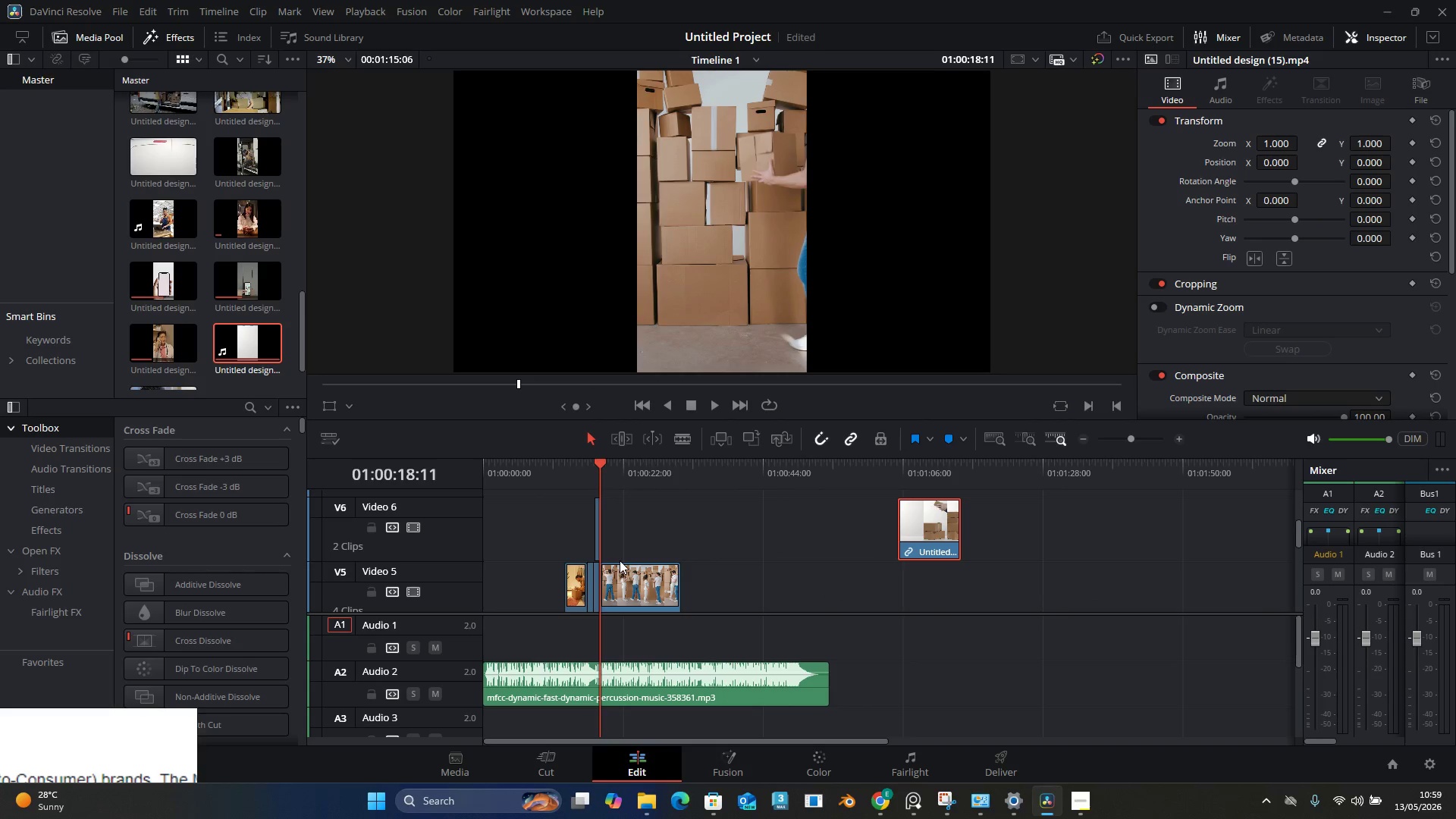 
left_click([560, 482])
 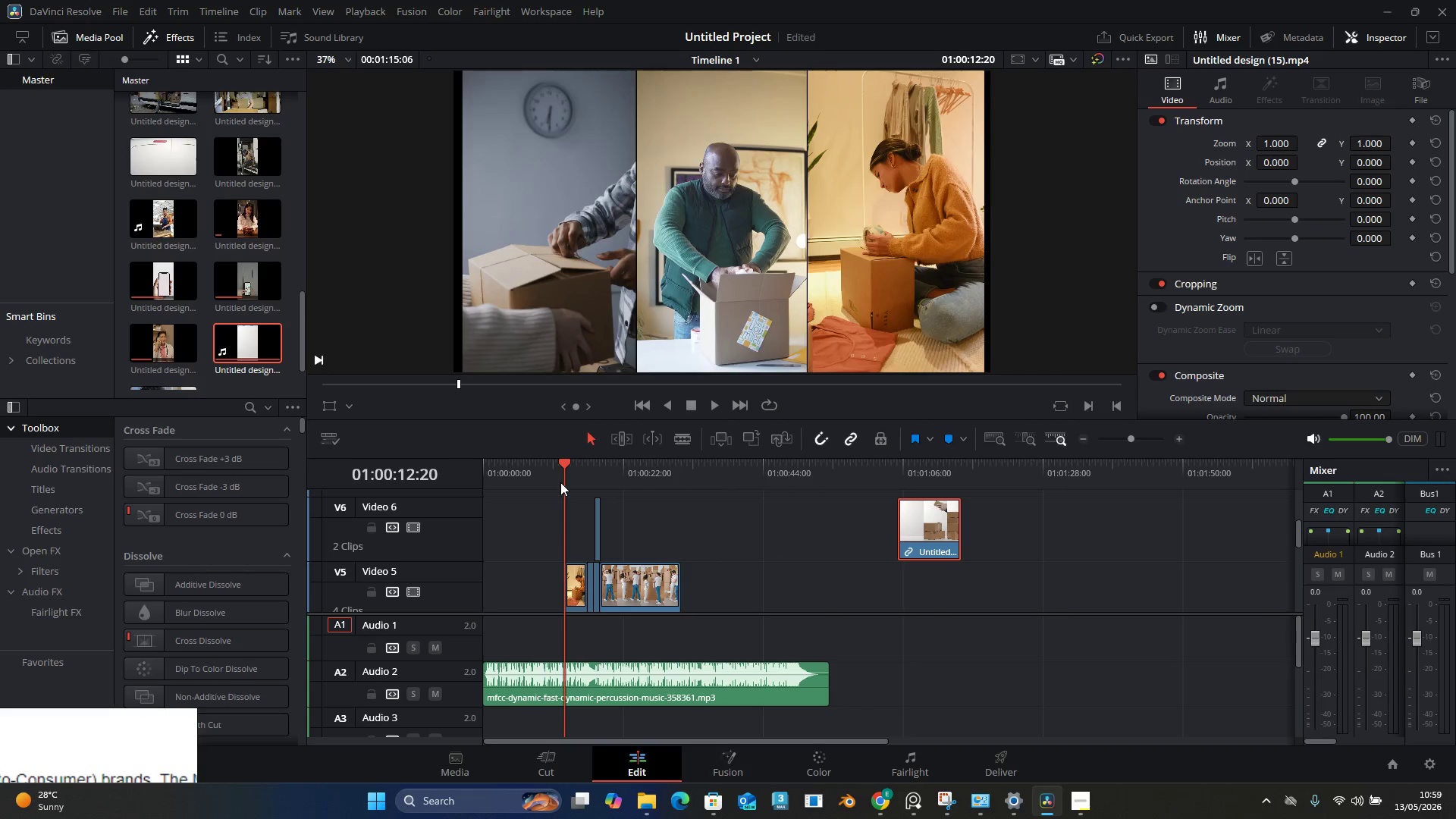 
key(Space)
 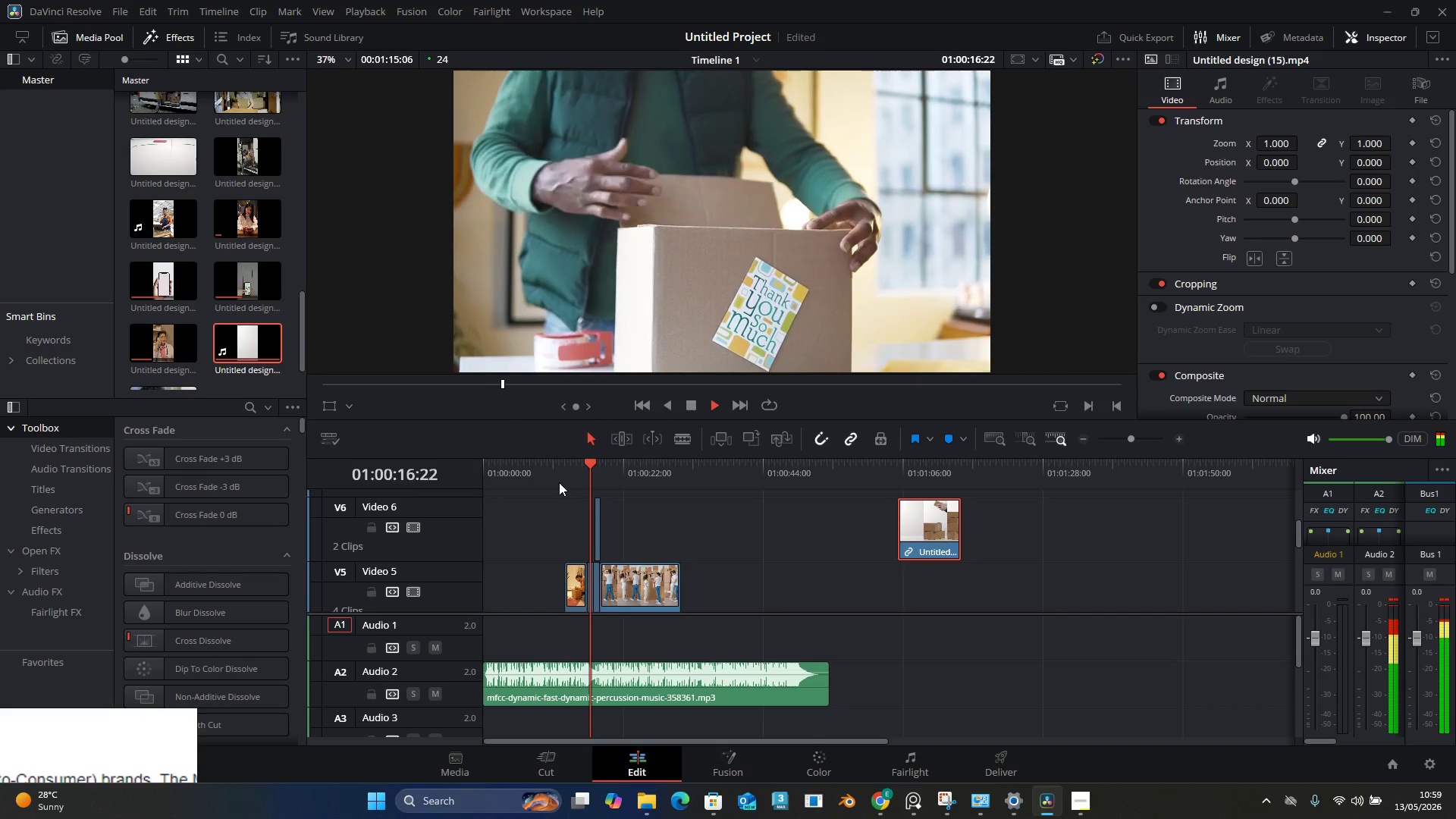 
wait(5.44)
 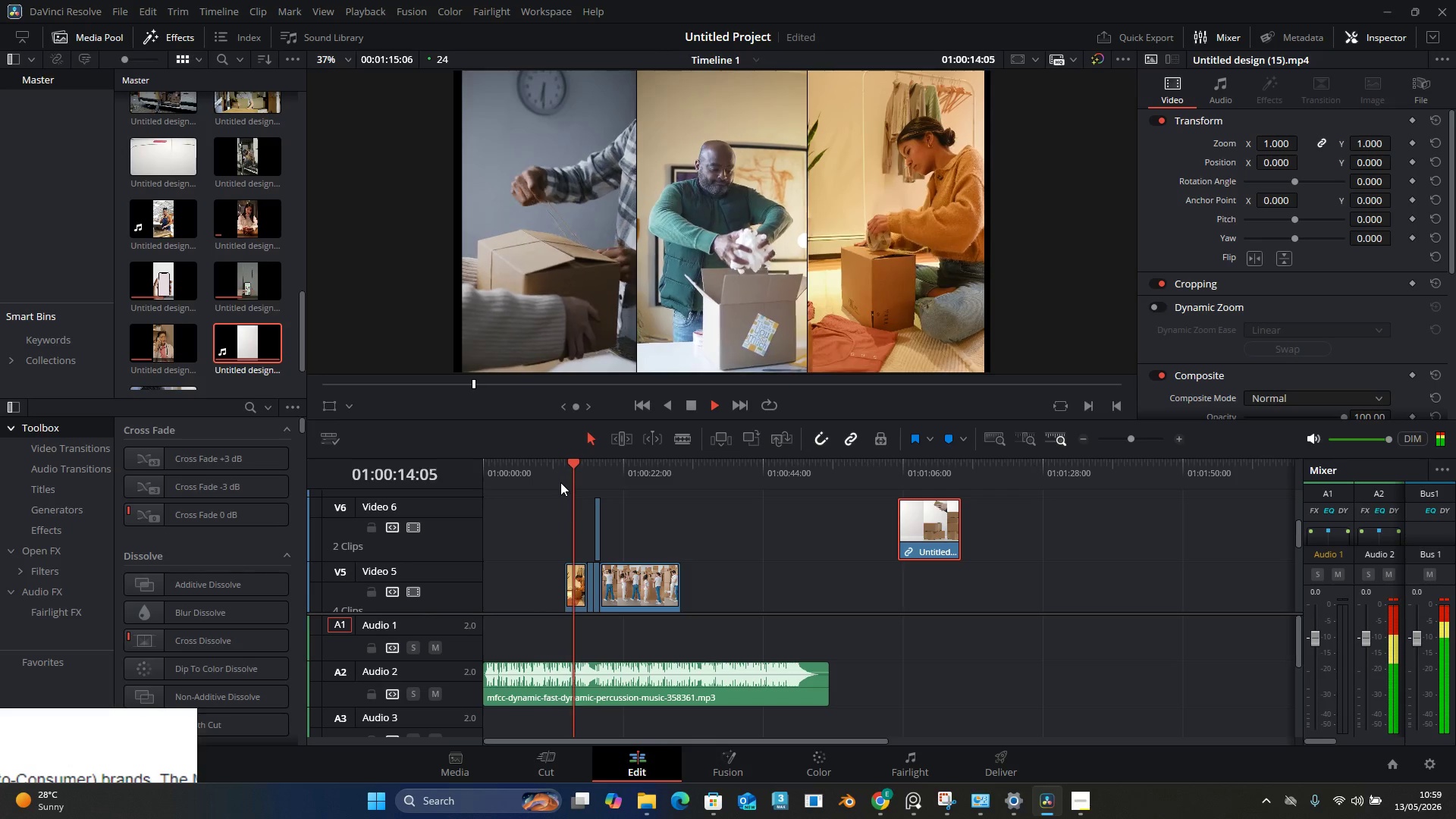 
key(Space)
 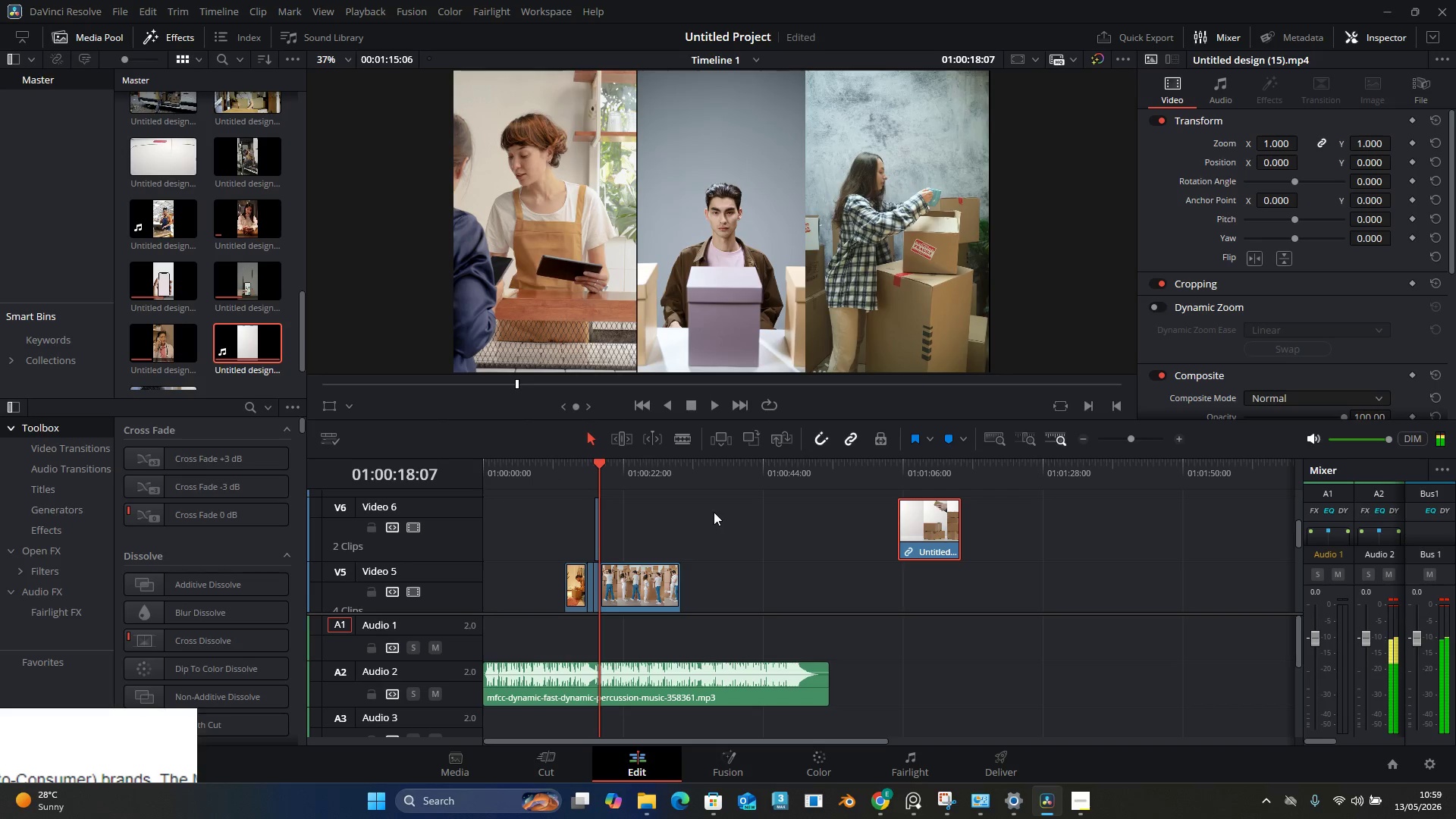 
scroll: coordinate [714, 512], scroll_direction: down, amount: 1.0
 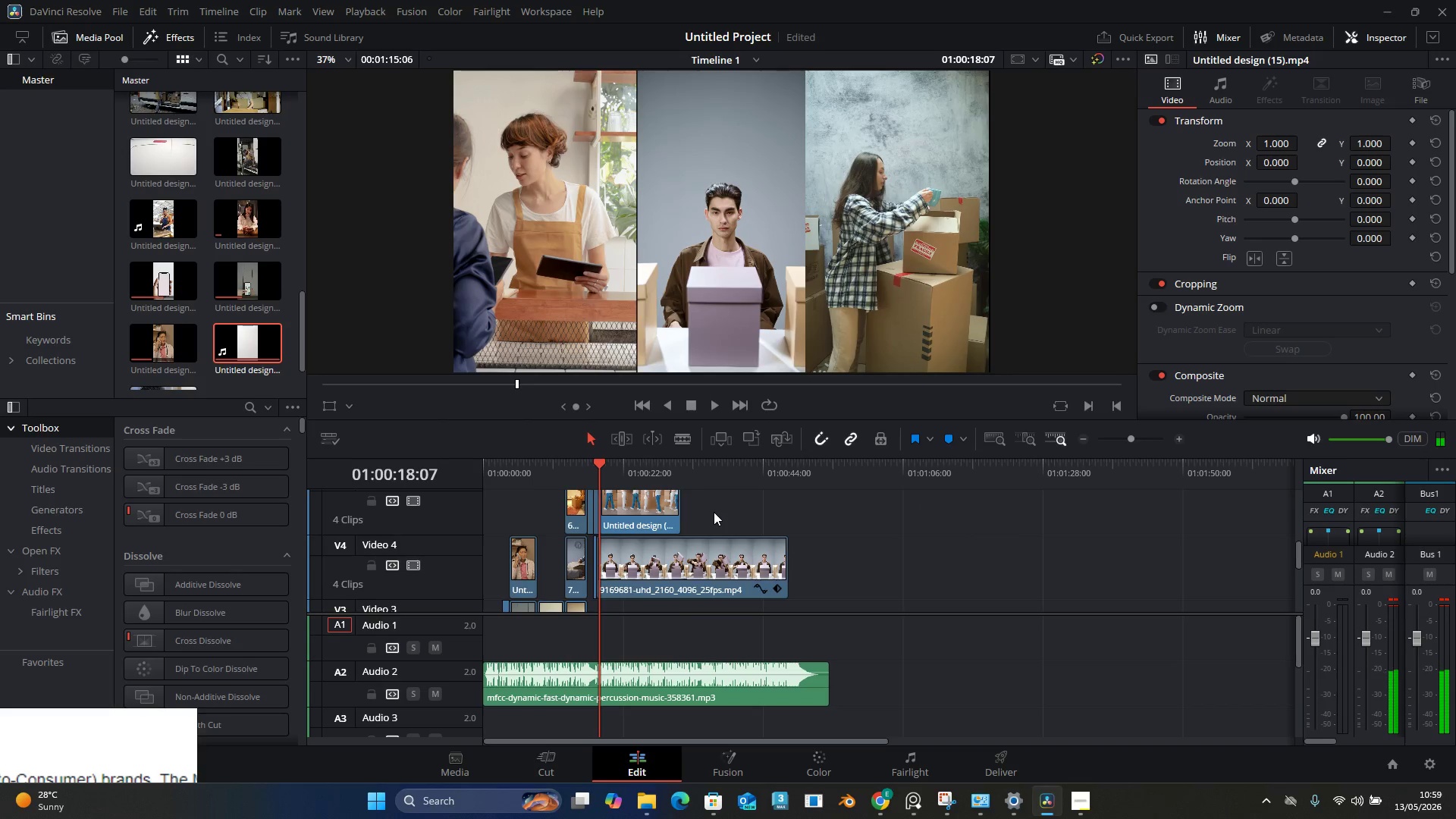 
scroll: coordinate [714, 512], scroll_direction: up, amount: 1.0
 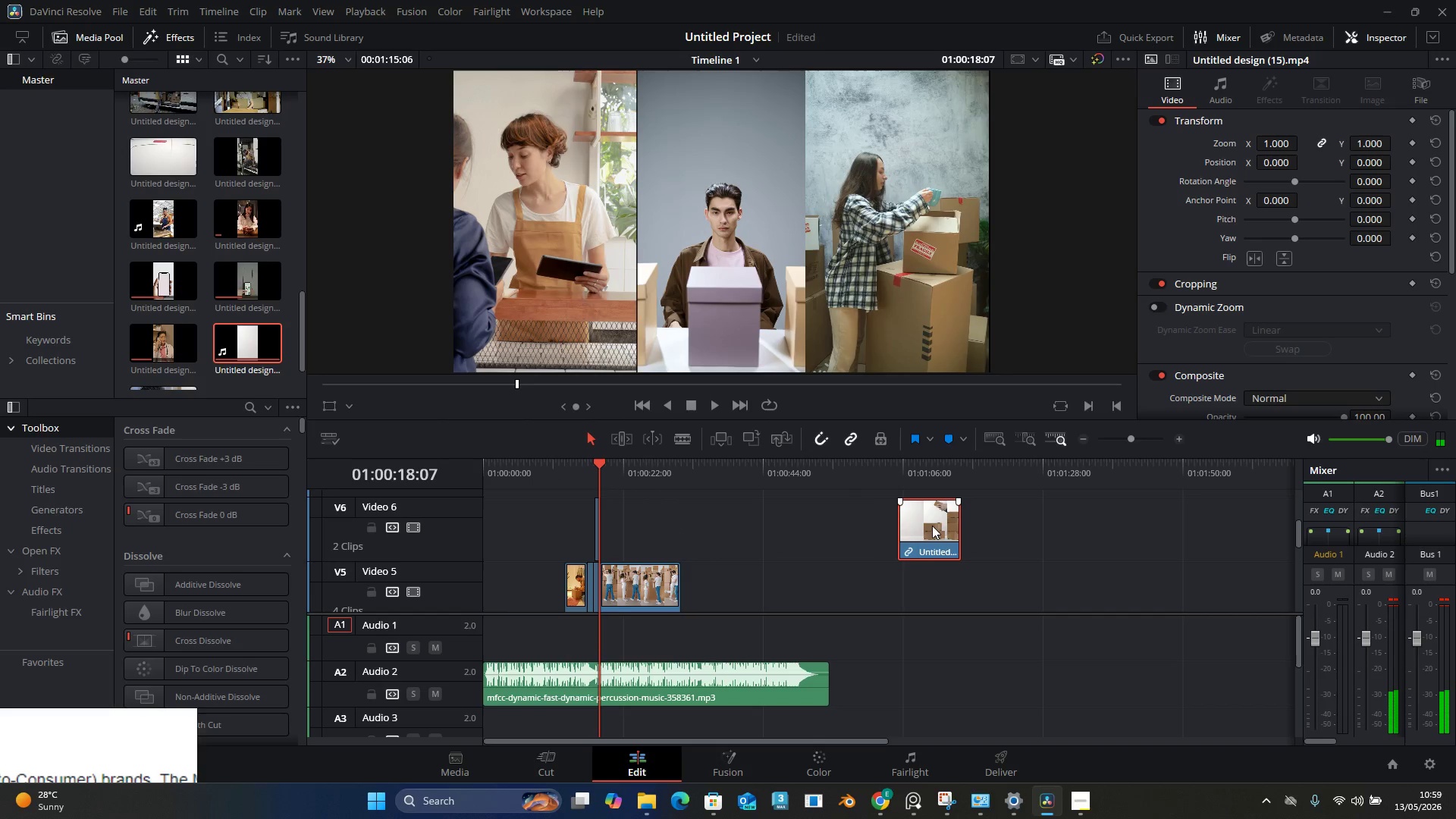 
left_click_drag(start_coordinate=[934, 526], to_coordinate=[655, 551])
 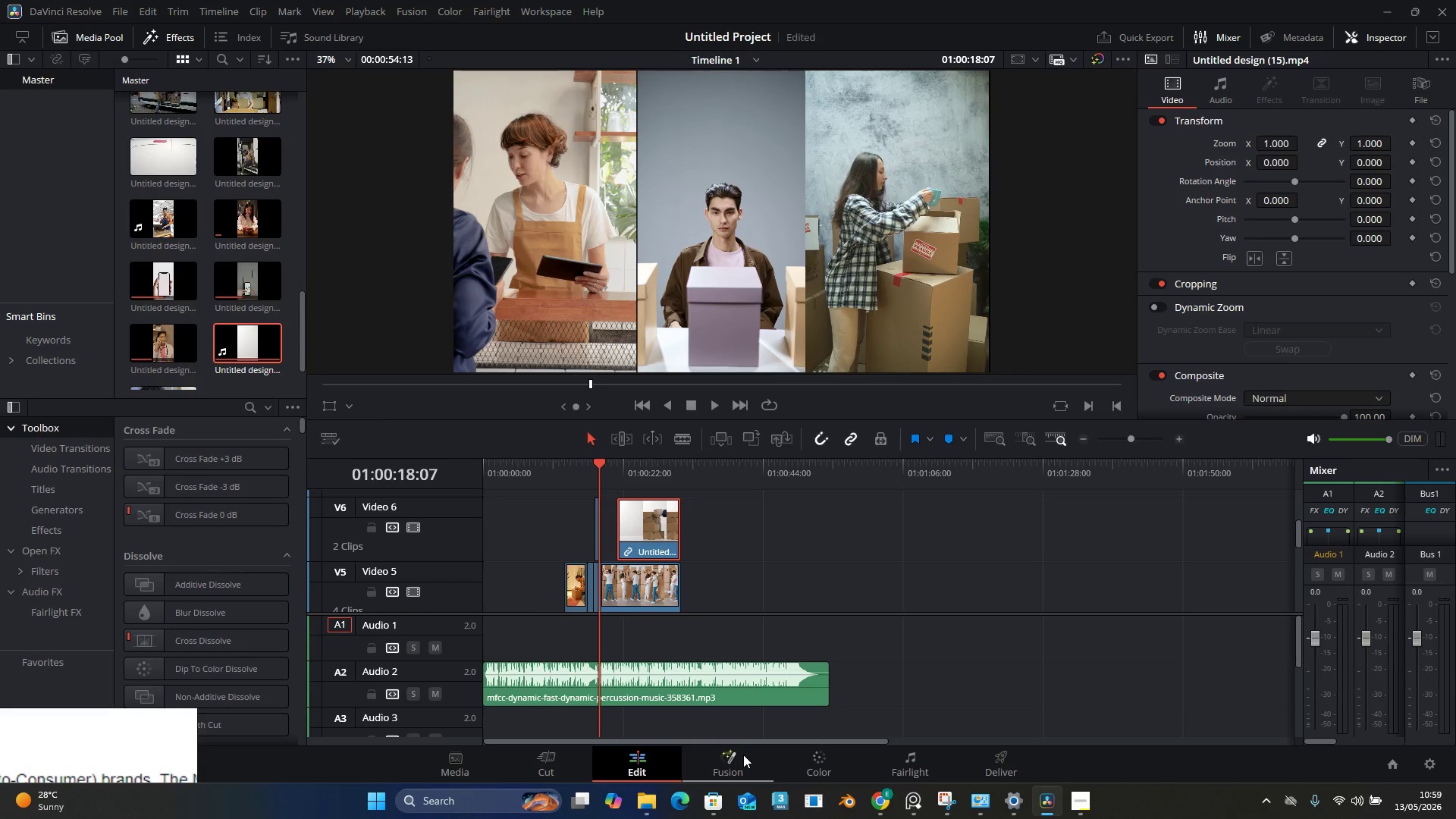 
scroll: coordinate [728, 682], scroll_direction: down, amount: 15.0
 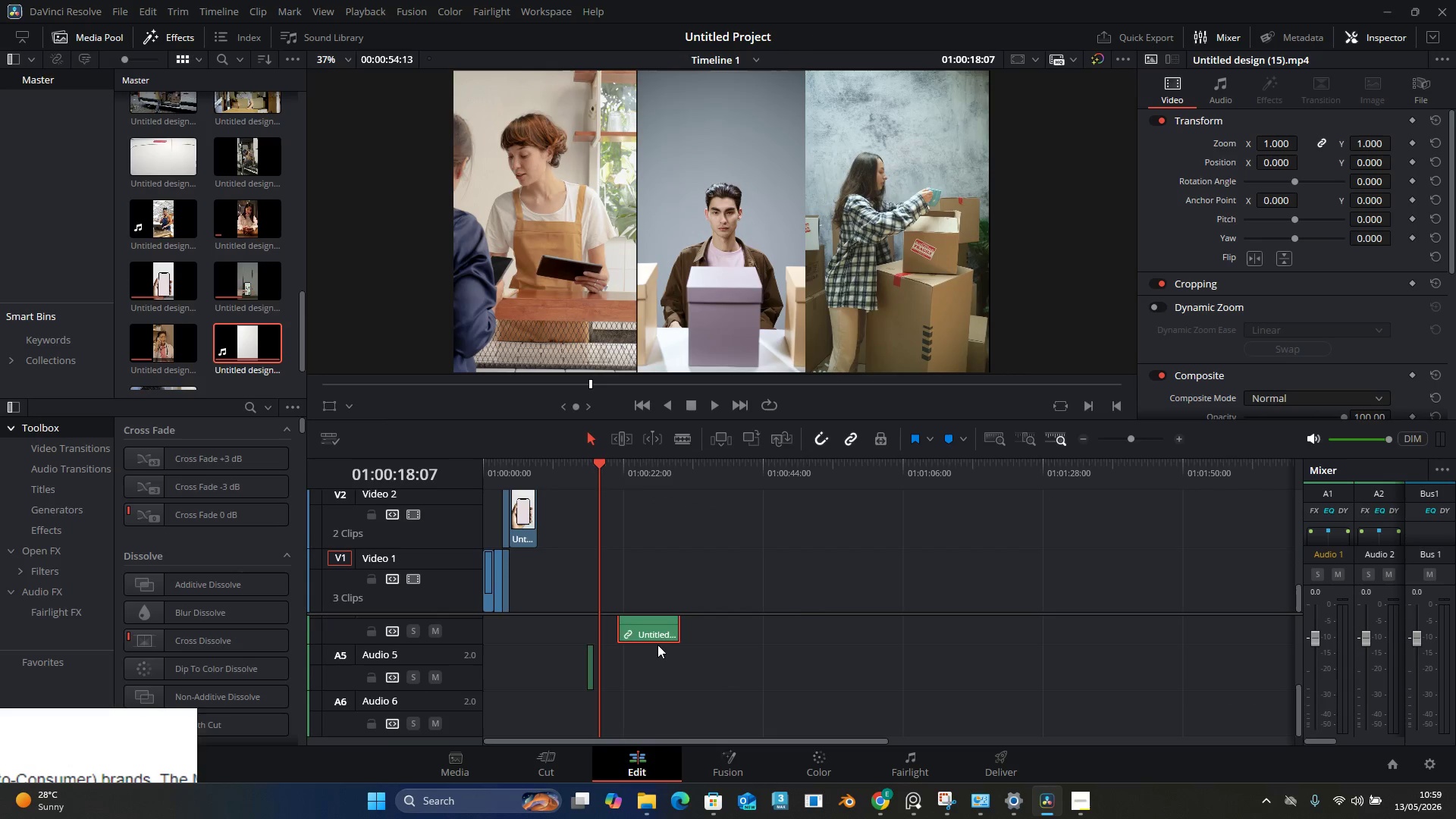 
scroll: coordinate [657, 645], scroll_direction: up, amount: 1.0
 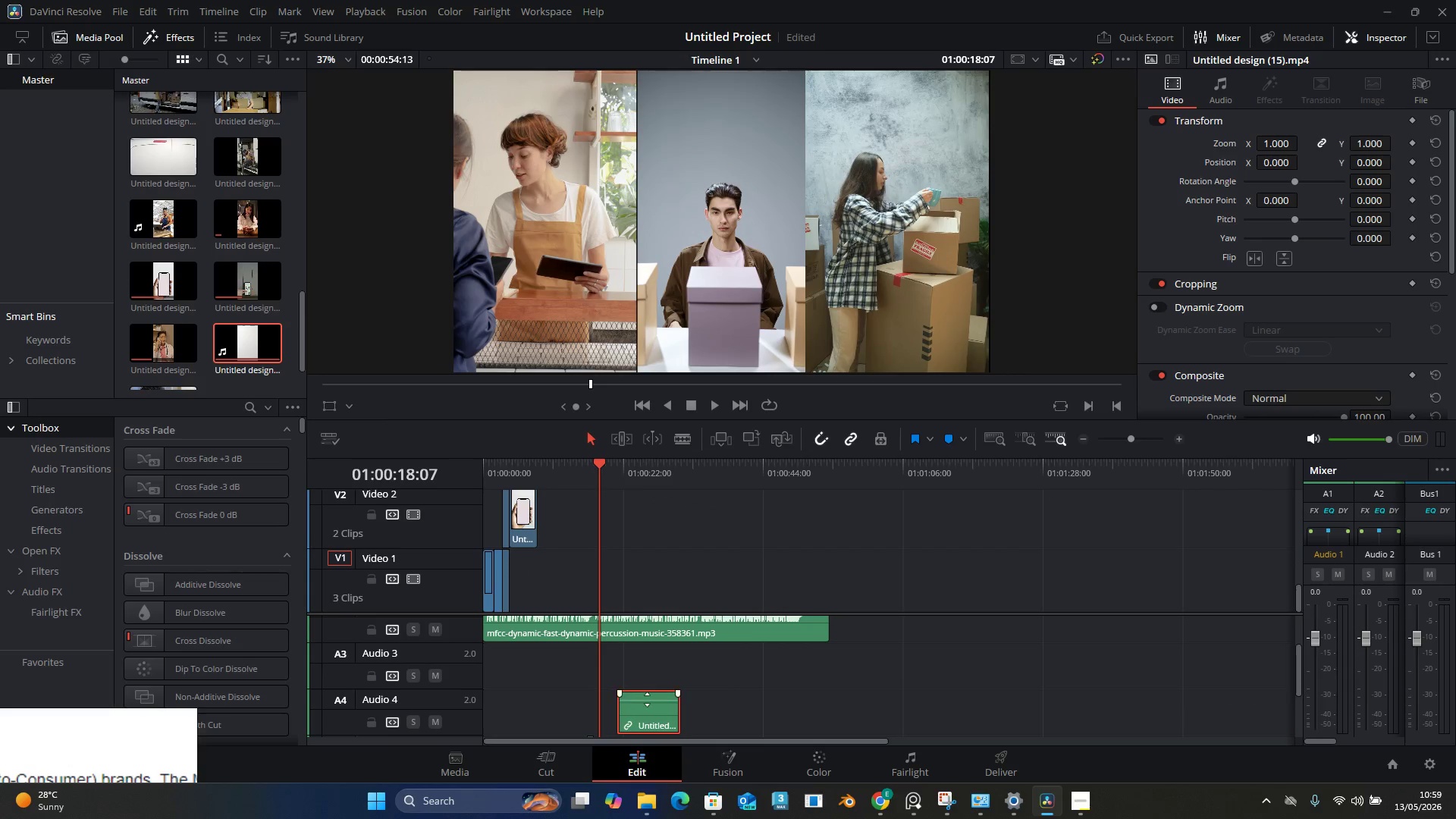 
left_click([647, 699])
 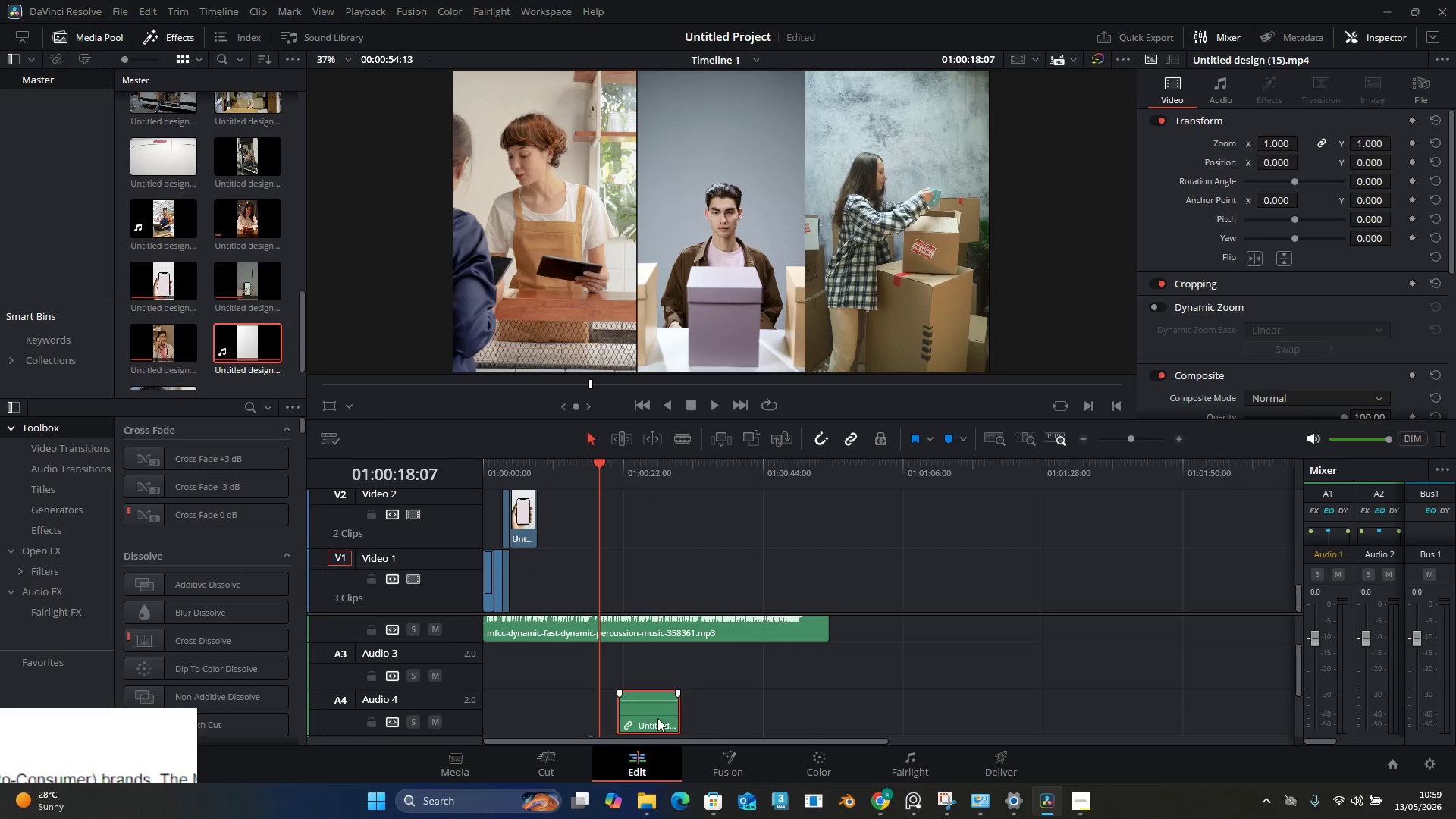 
left_click([657, 718])
 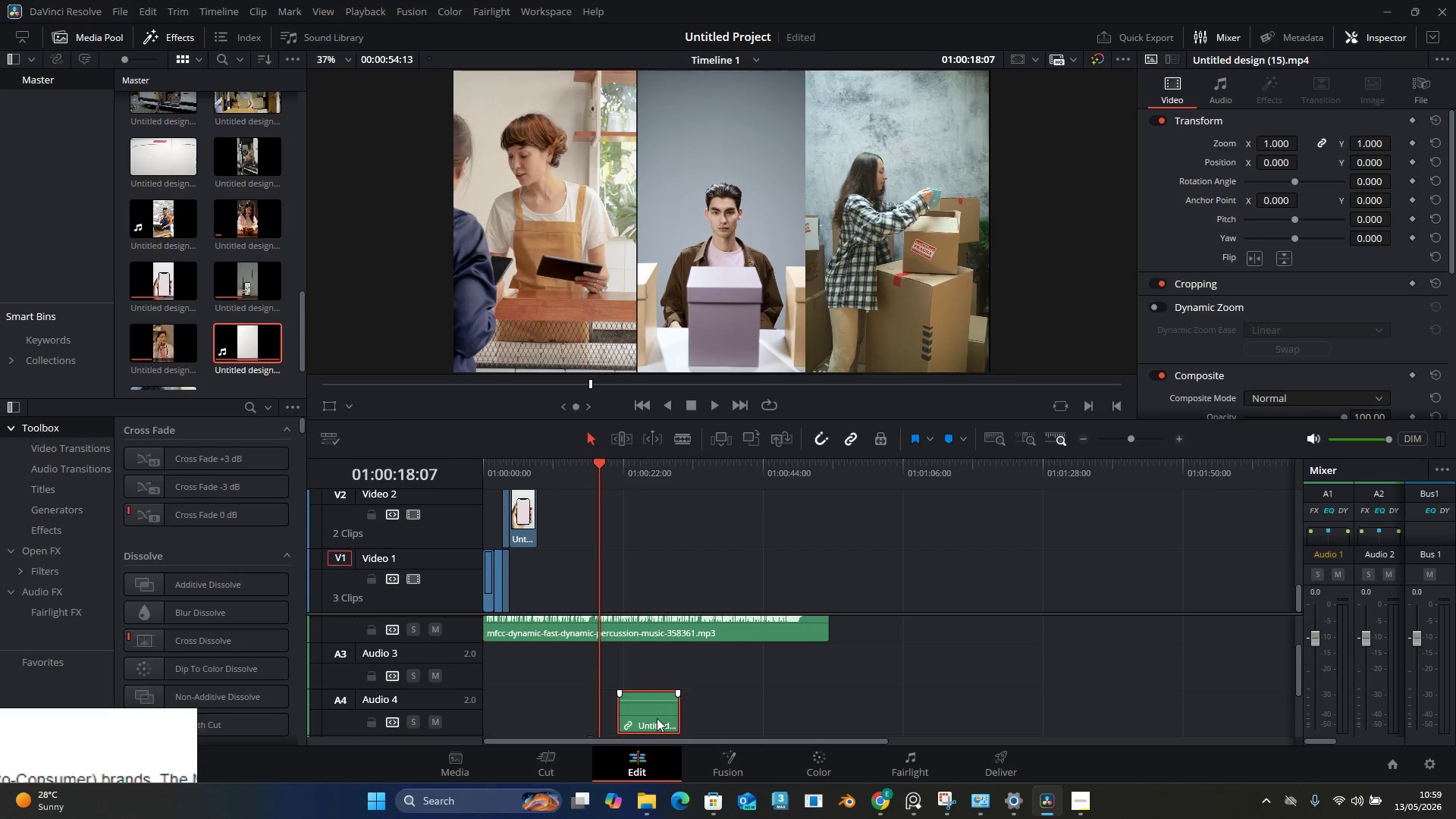 
right_click([657, 718])
 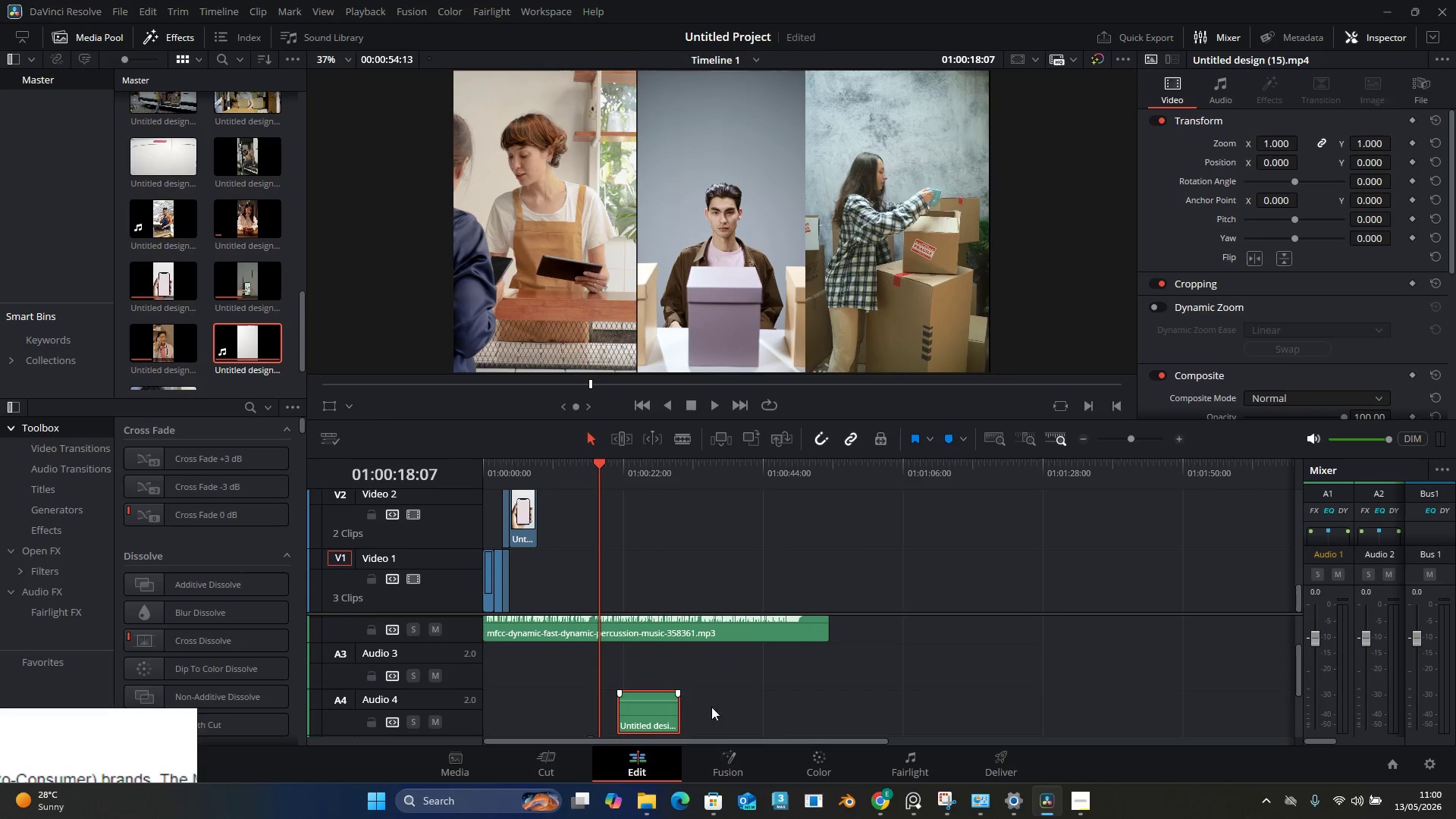 
double_click([779, 714])
 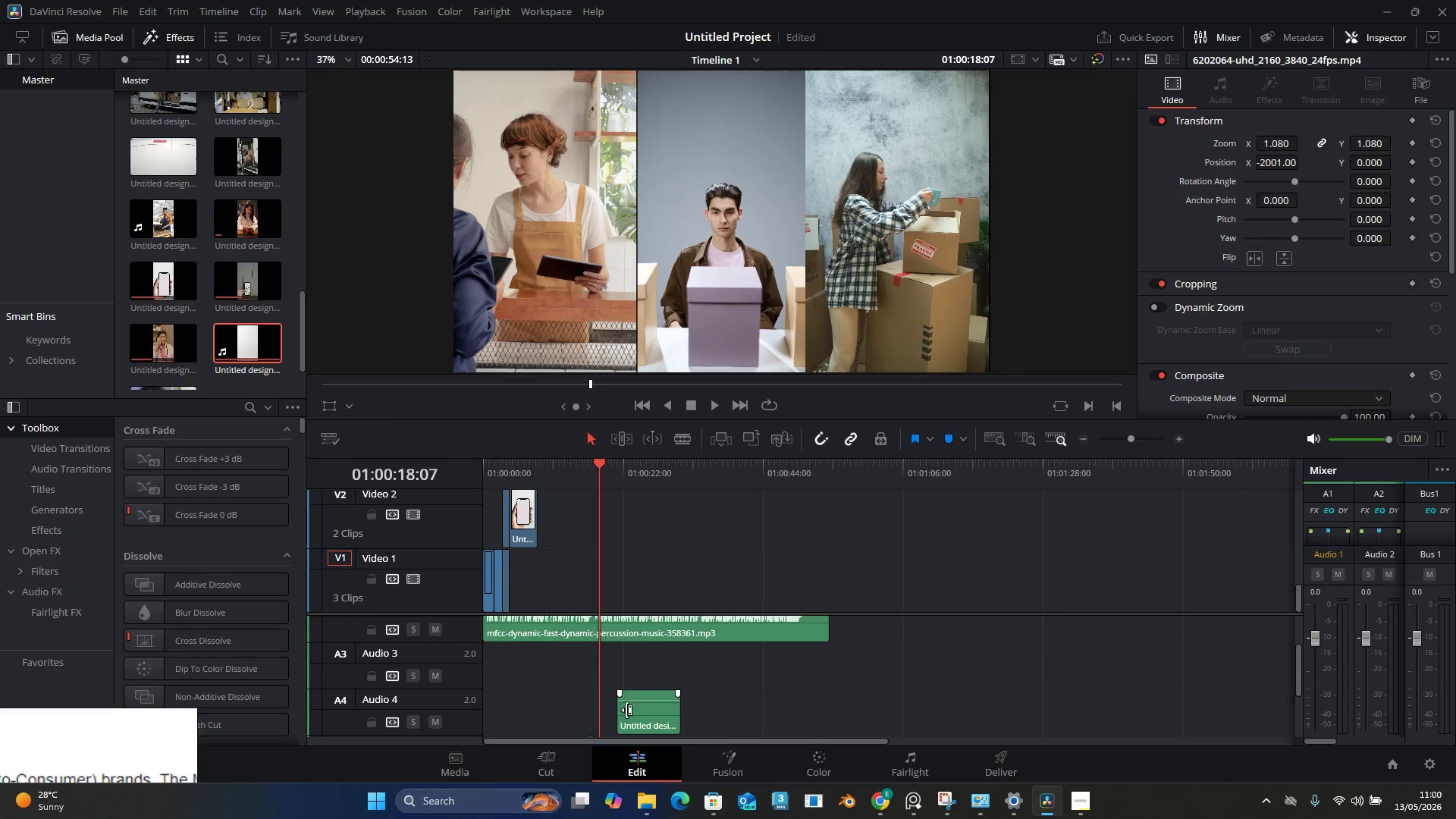 
left_click([635, 717])
 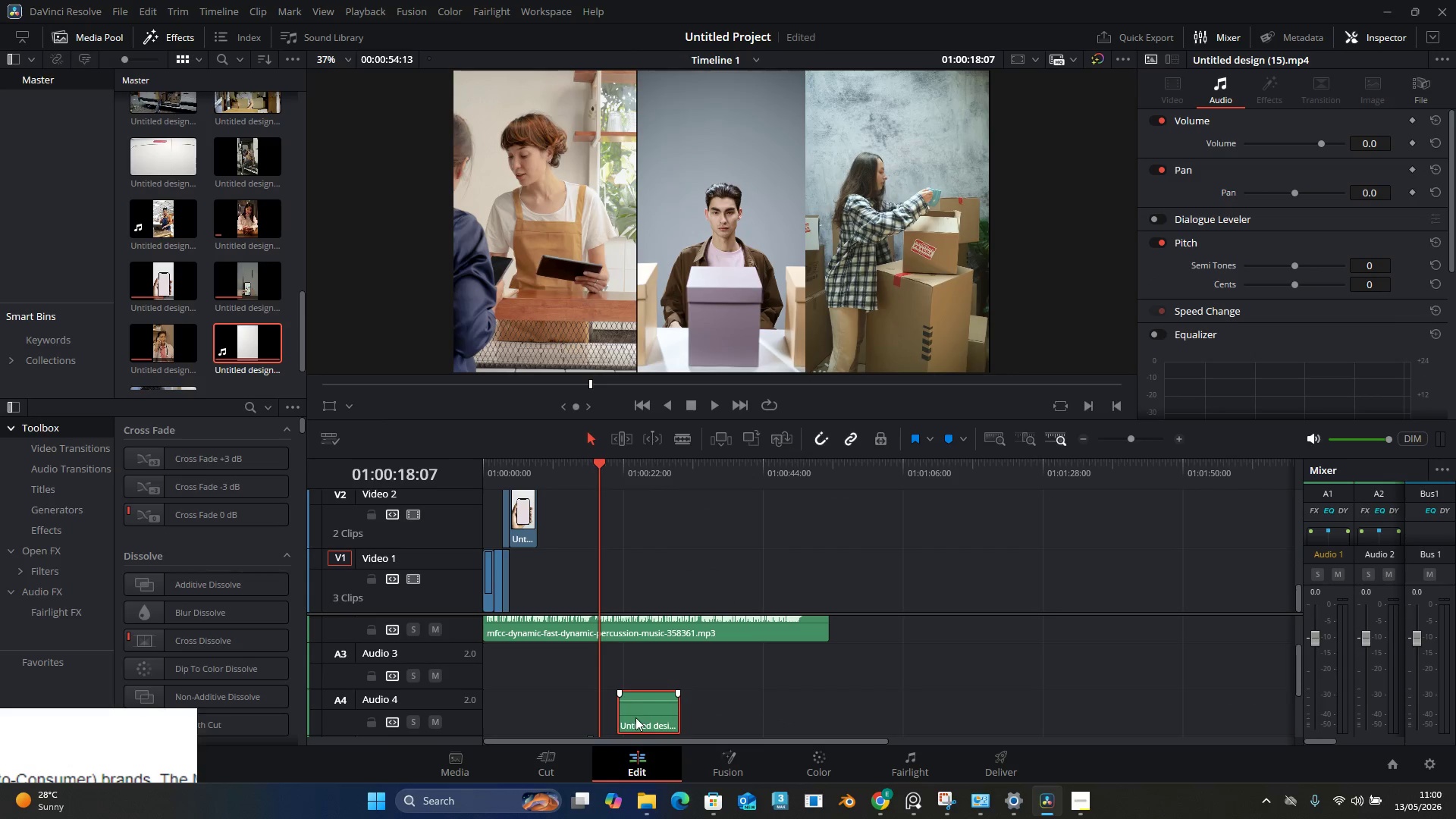 
right_click([657, 706])
 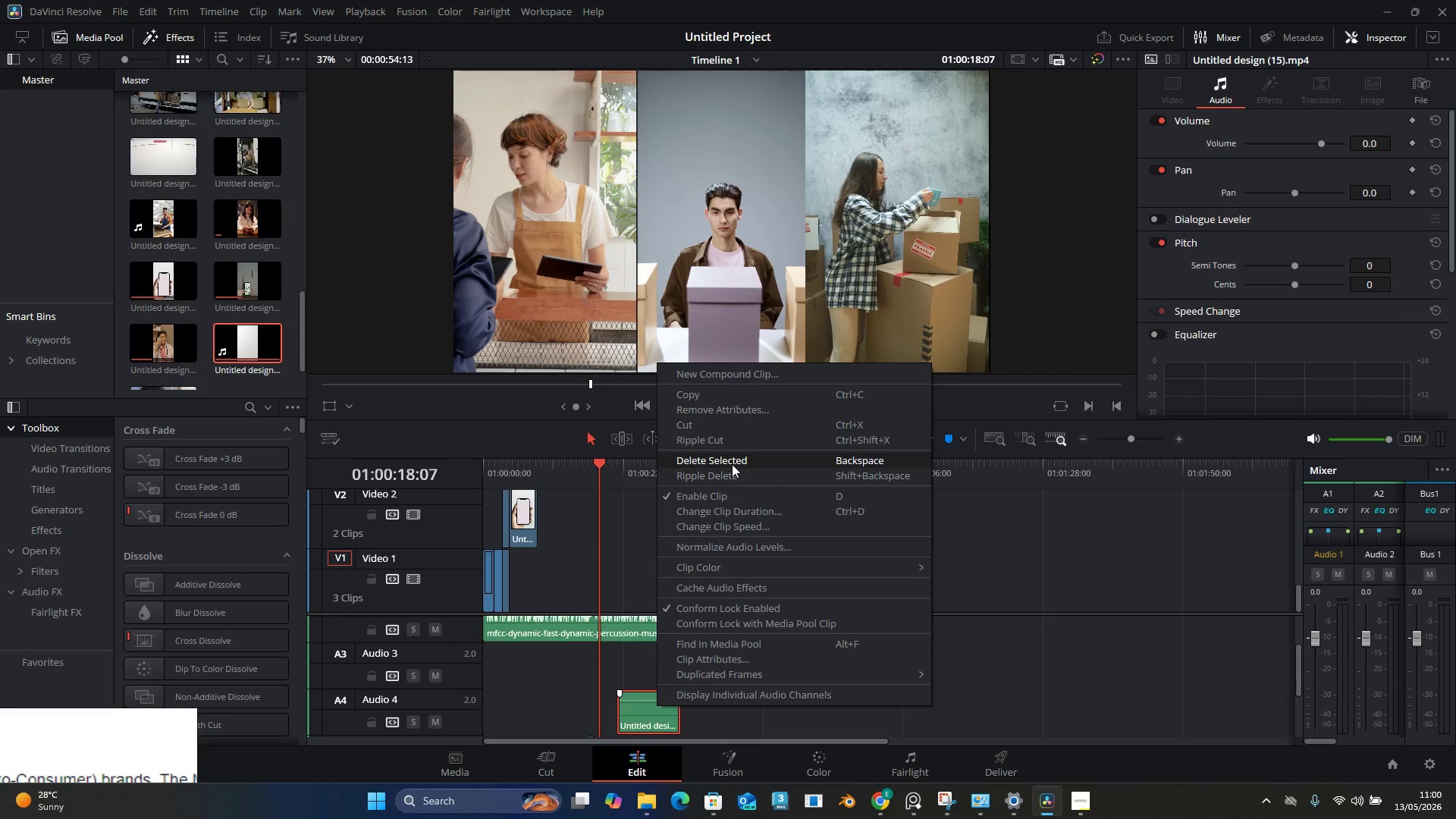 
left_click([725, 463])
 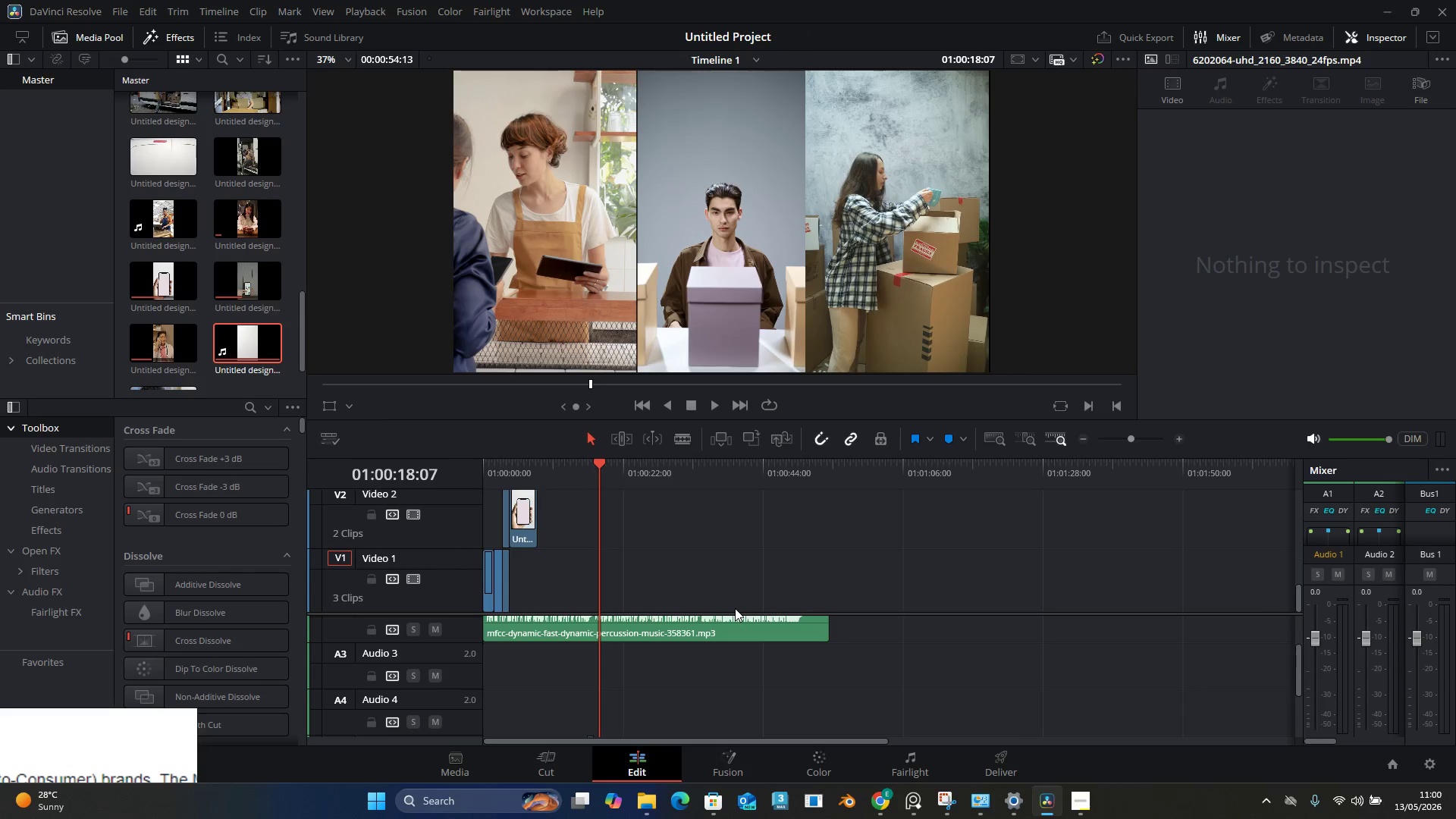 
wait(6.69)
 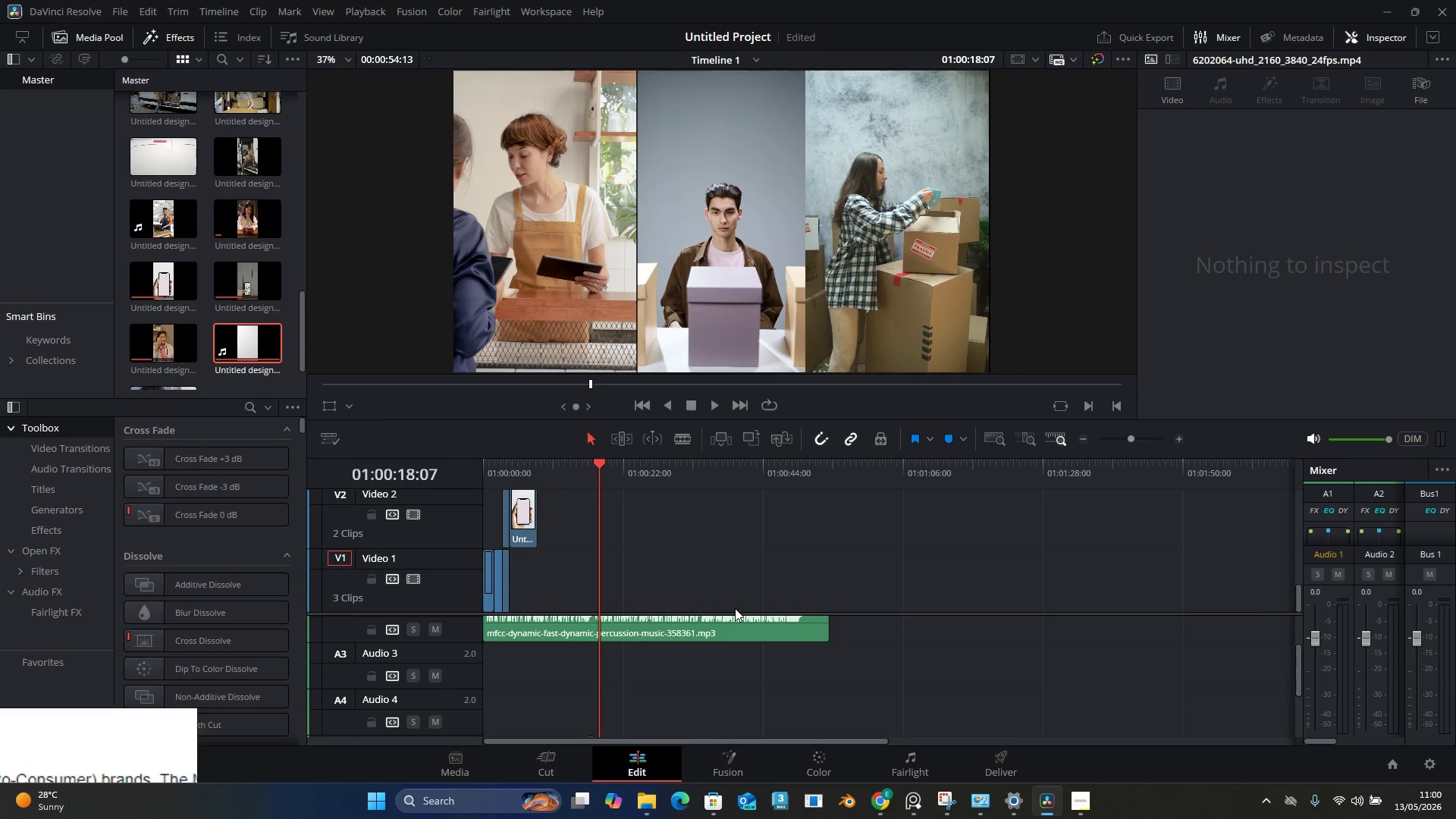 
scroll: coordinate [689, 649], scroll_direction: down, amount: 10.0
 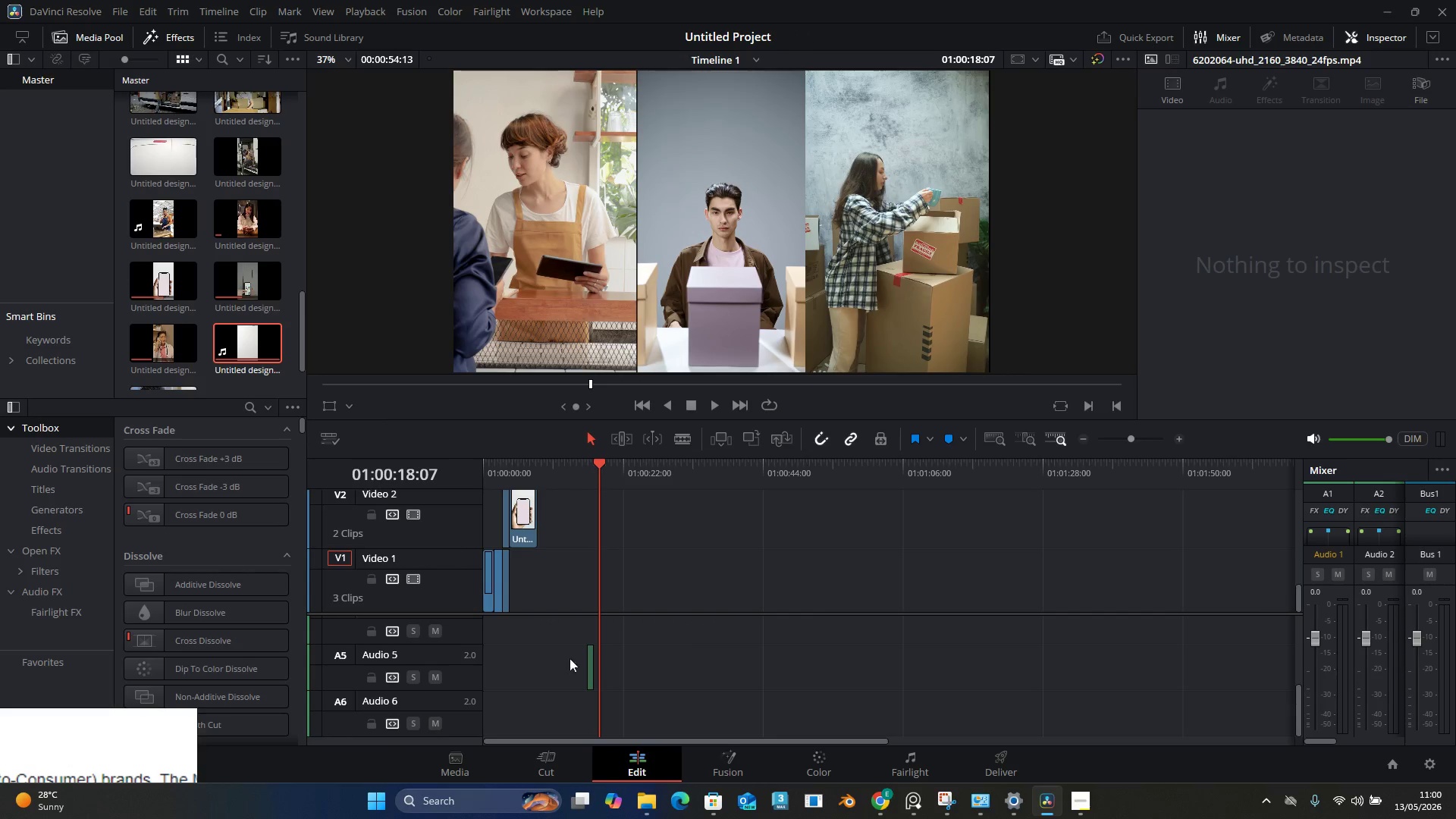 
left_click_drag(start_coordinate=[573, 667], to_coordinate=[617, 684])
 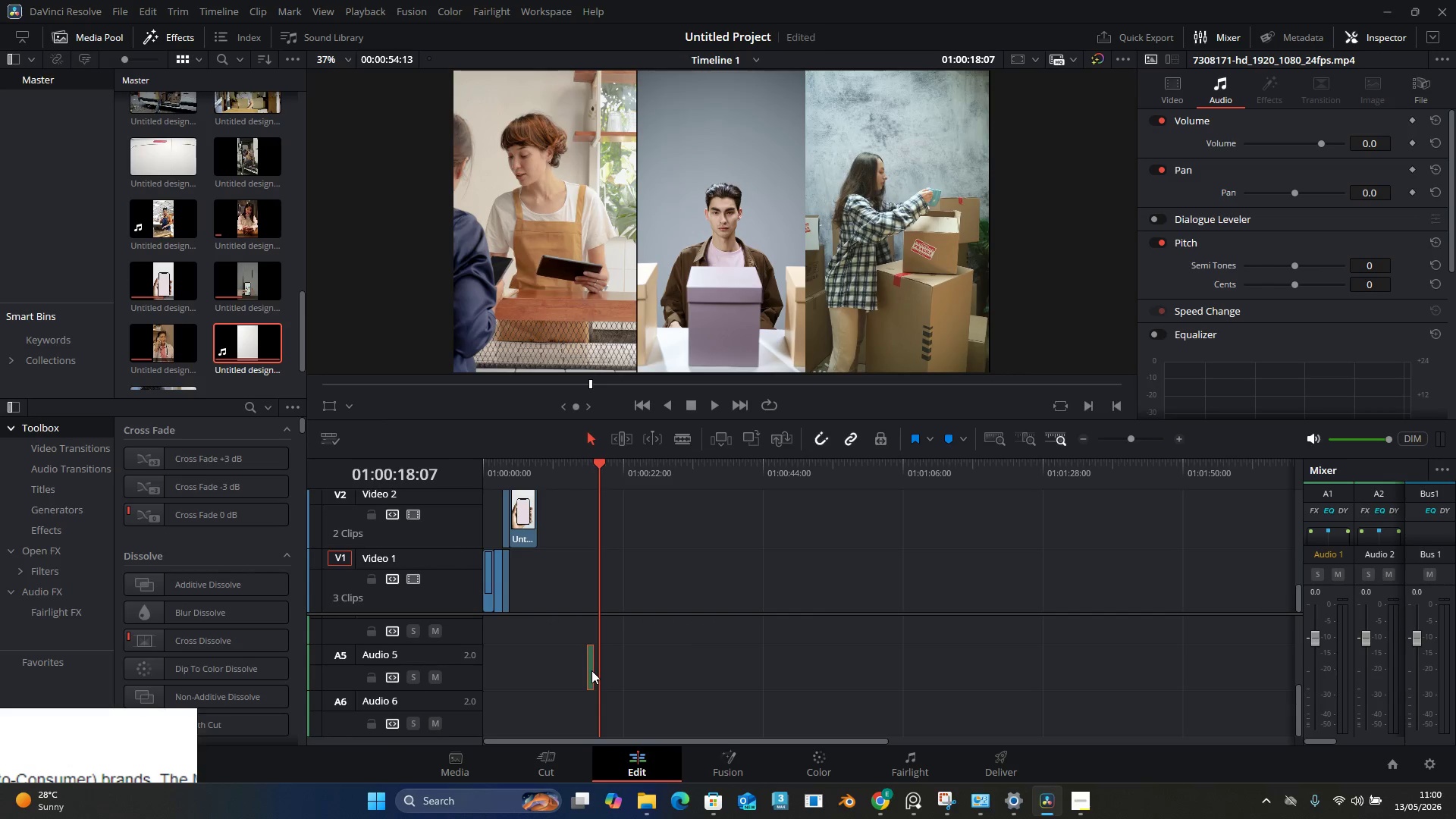 
right_click([592, 670])
 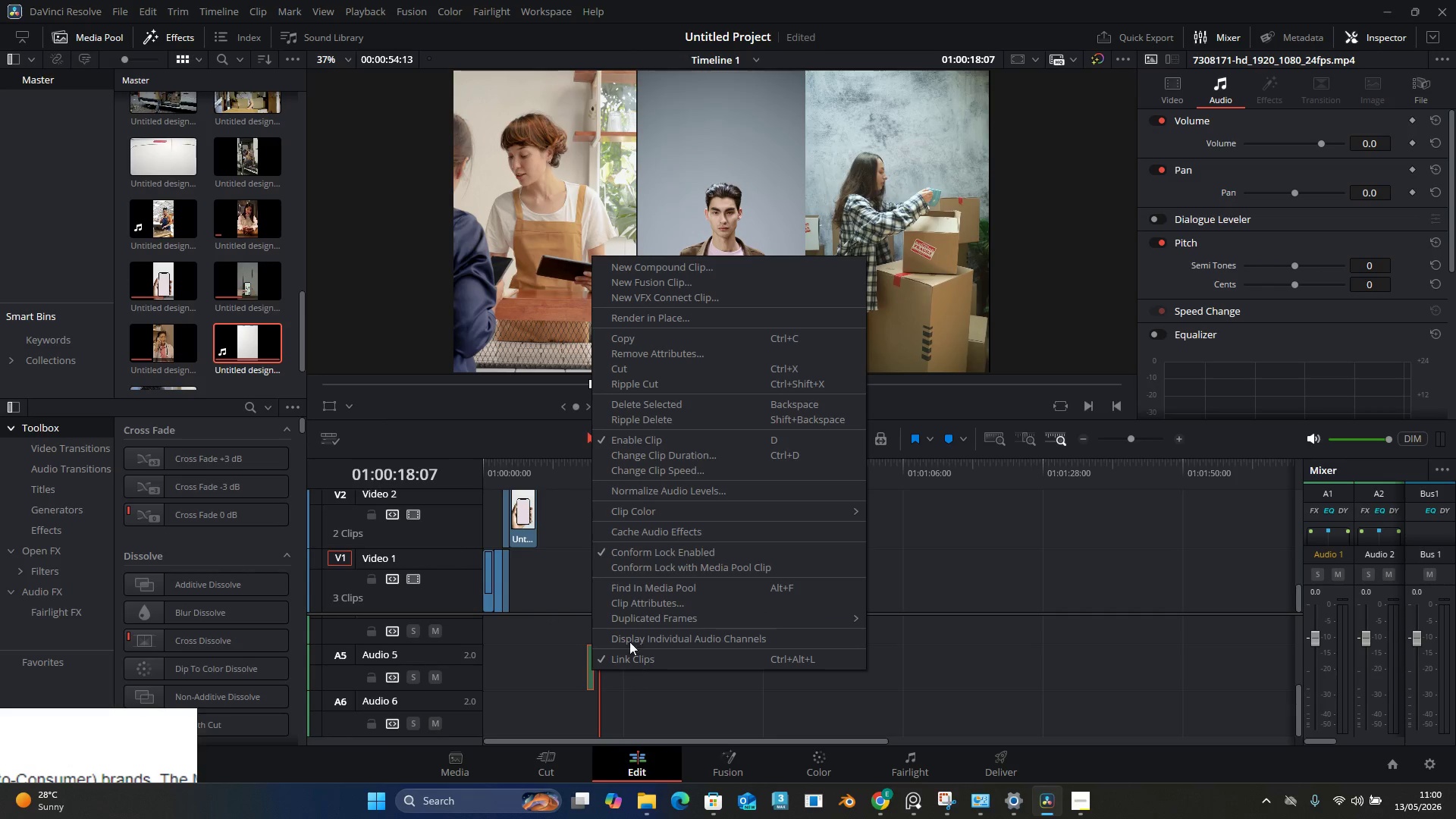 
left_click([640, 664])
 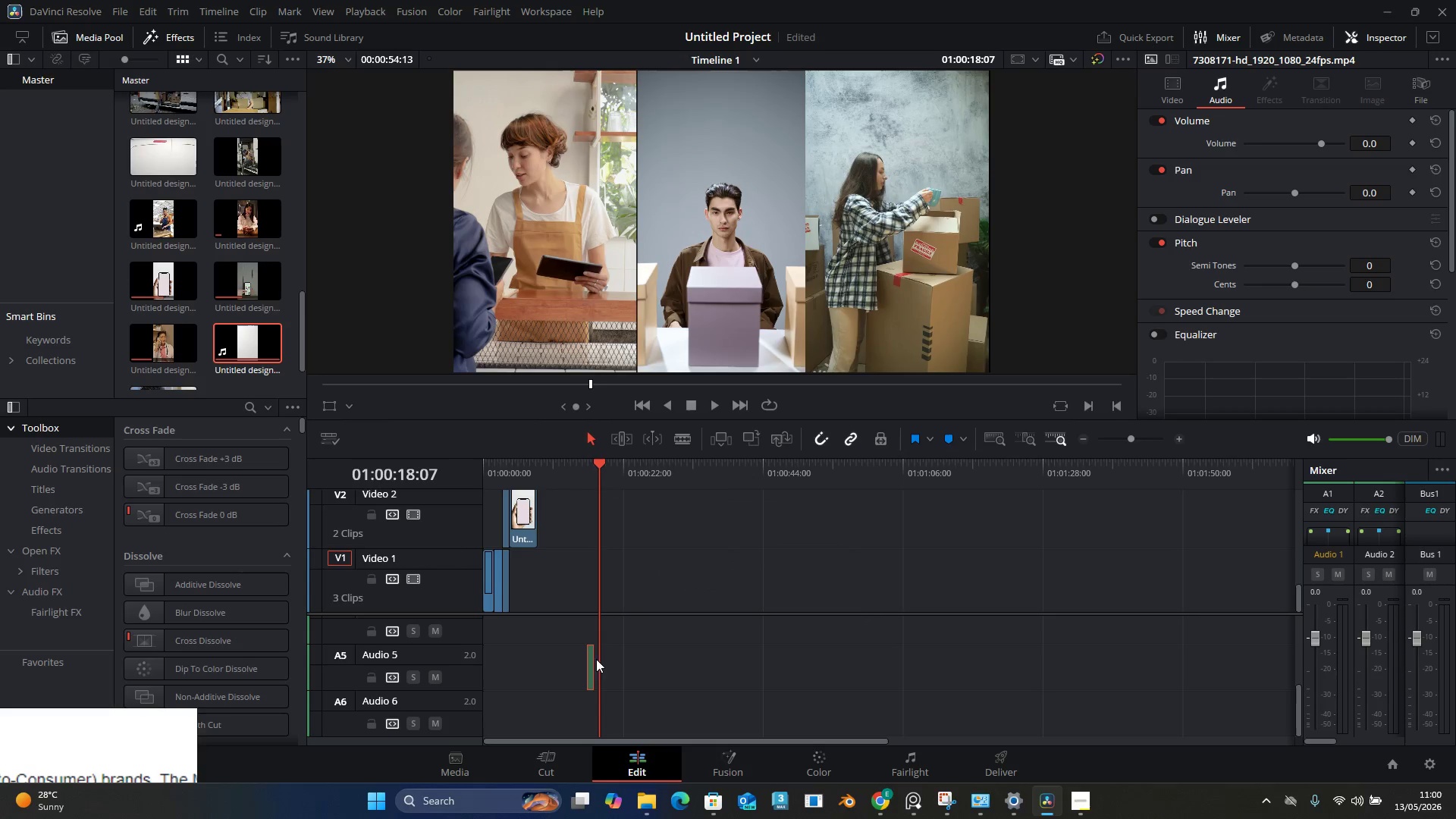 
left_click_drag(start_coordinate=[764, 662], to_coordinate=[760, 663])
 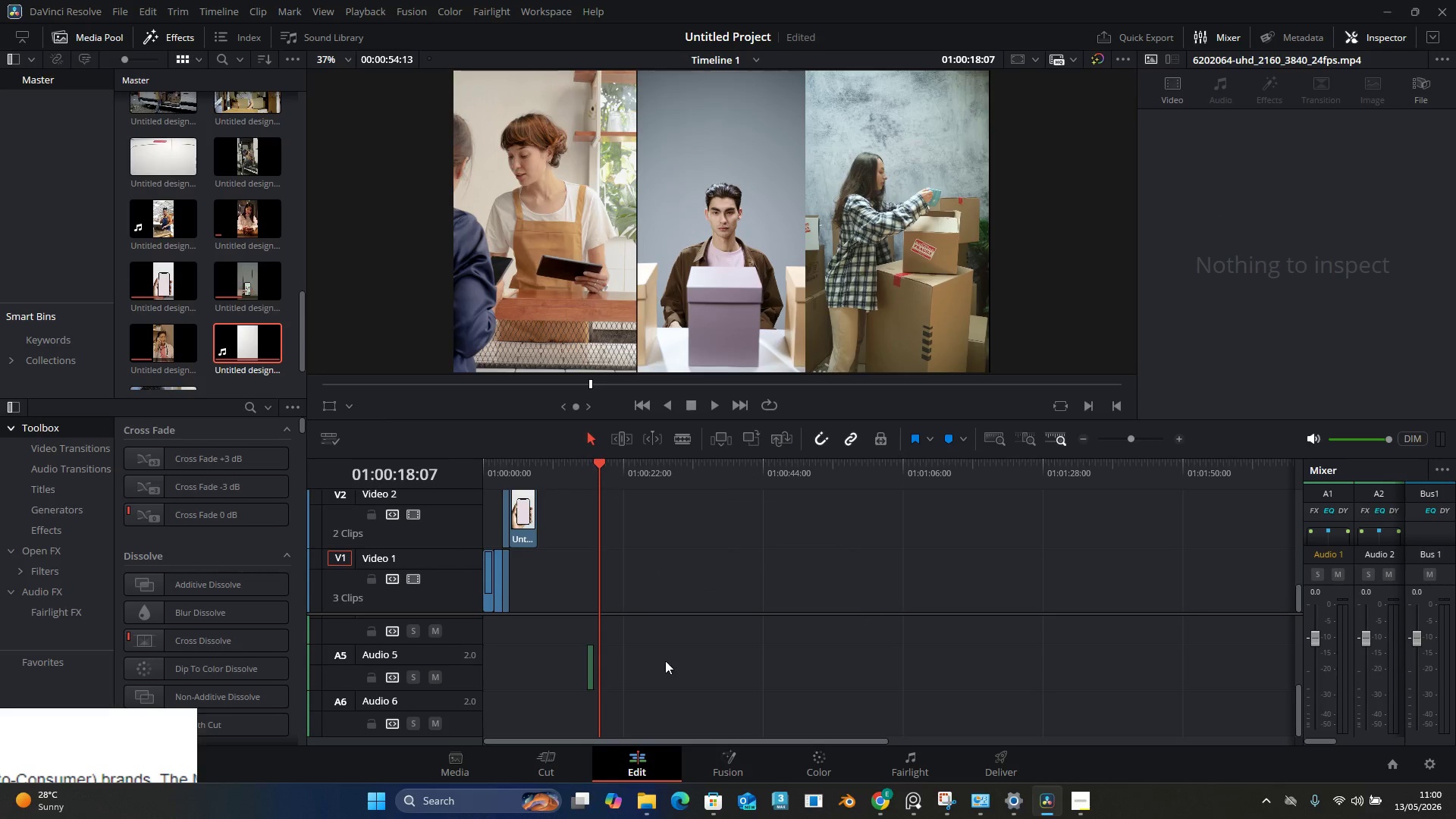 
left_click_drag(start_coordinate=[665, 661], to_coordinate=[518, 697])
 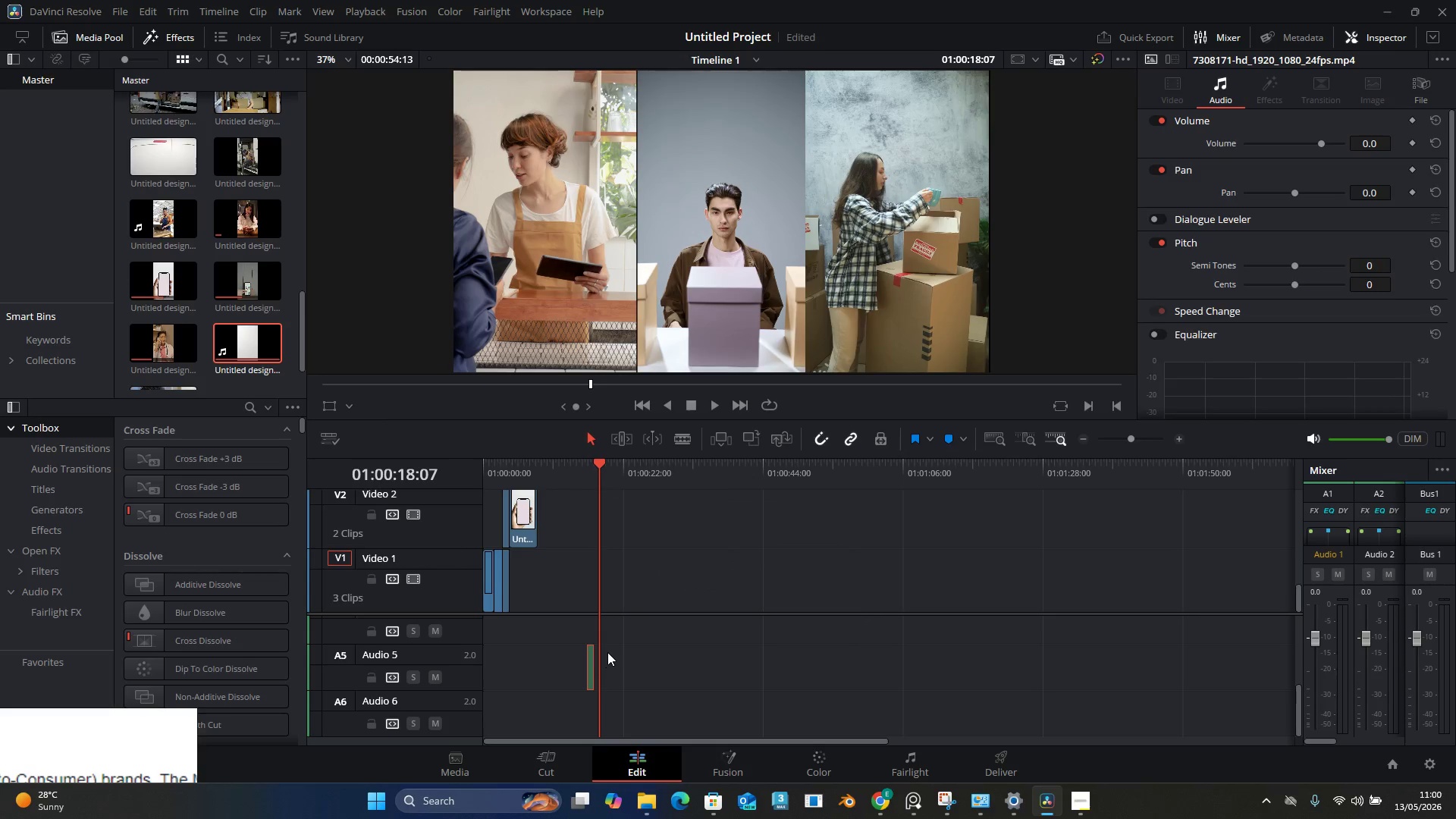 
right_click([606, 652])
 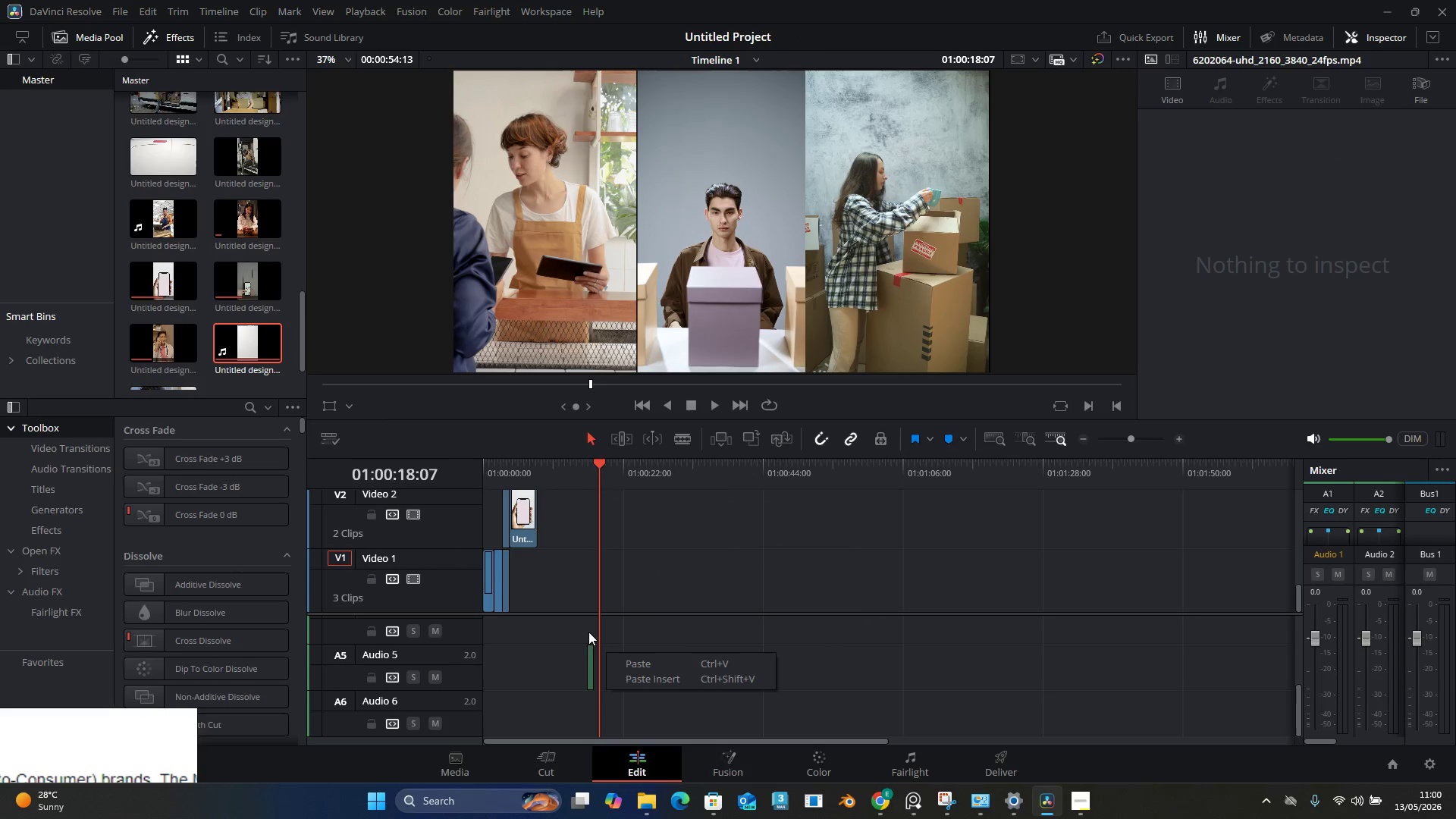 
left_click_drag(start_coordinate=[646, 645], to_coordinate=[582, 670])
 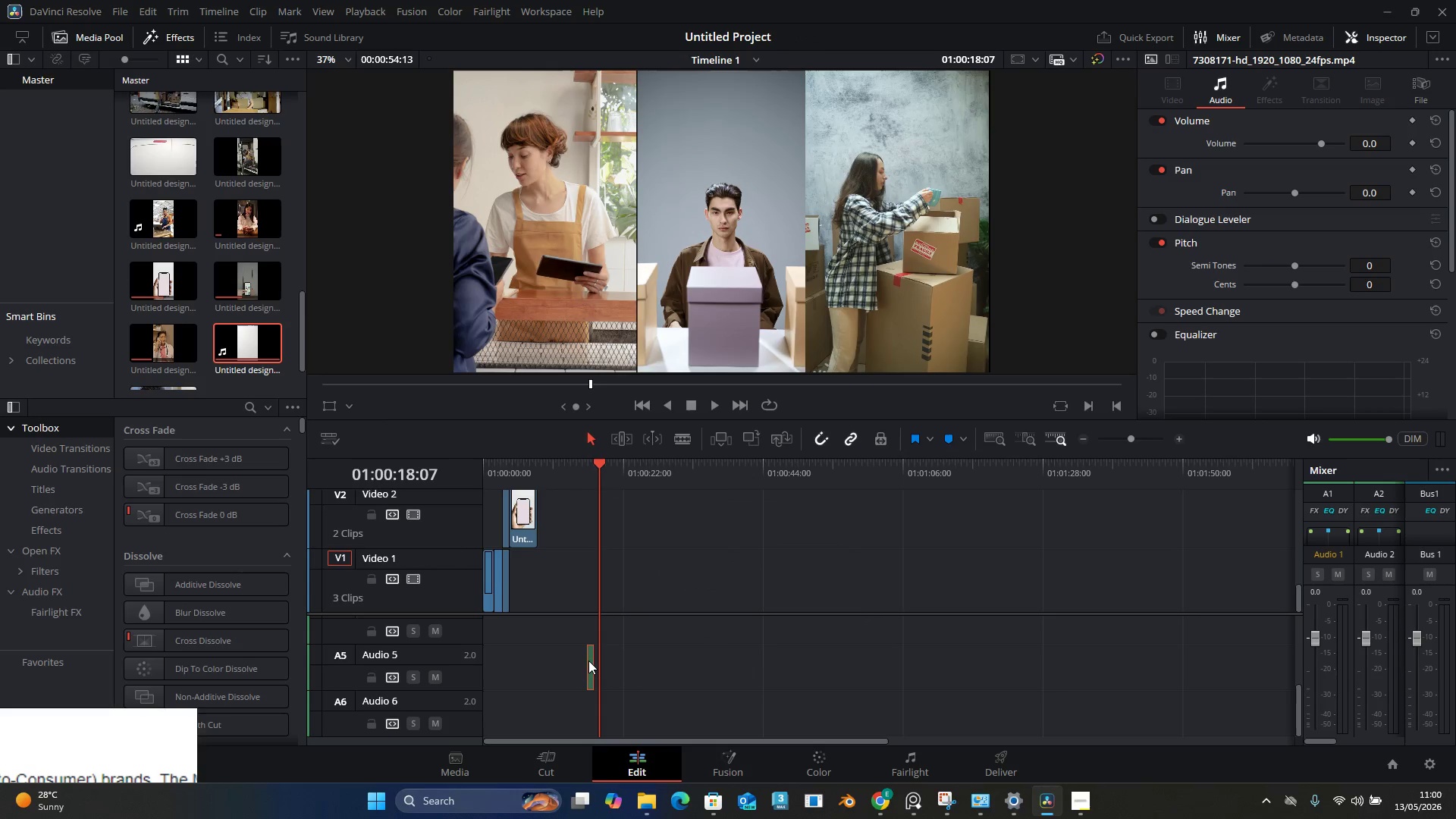 
right_click([589, 661])
 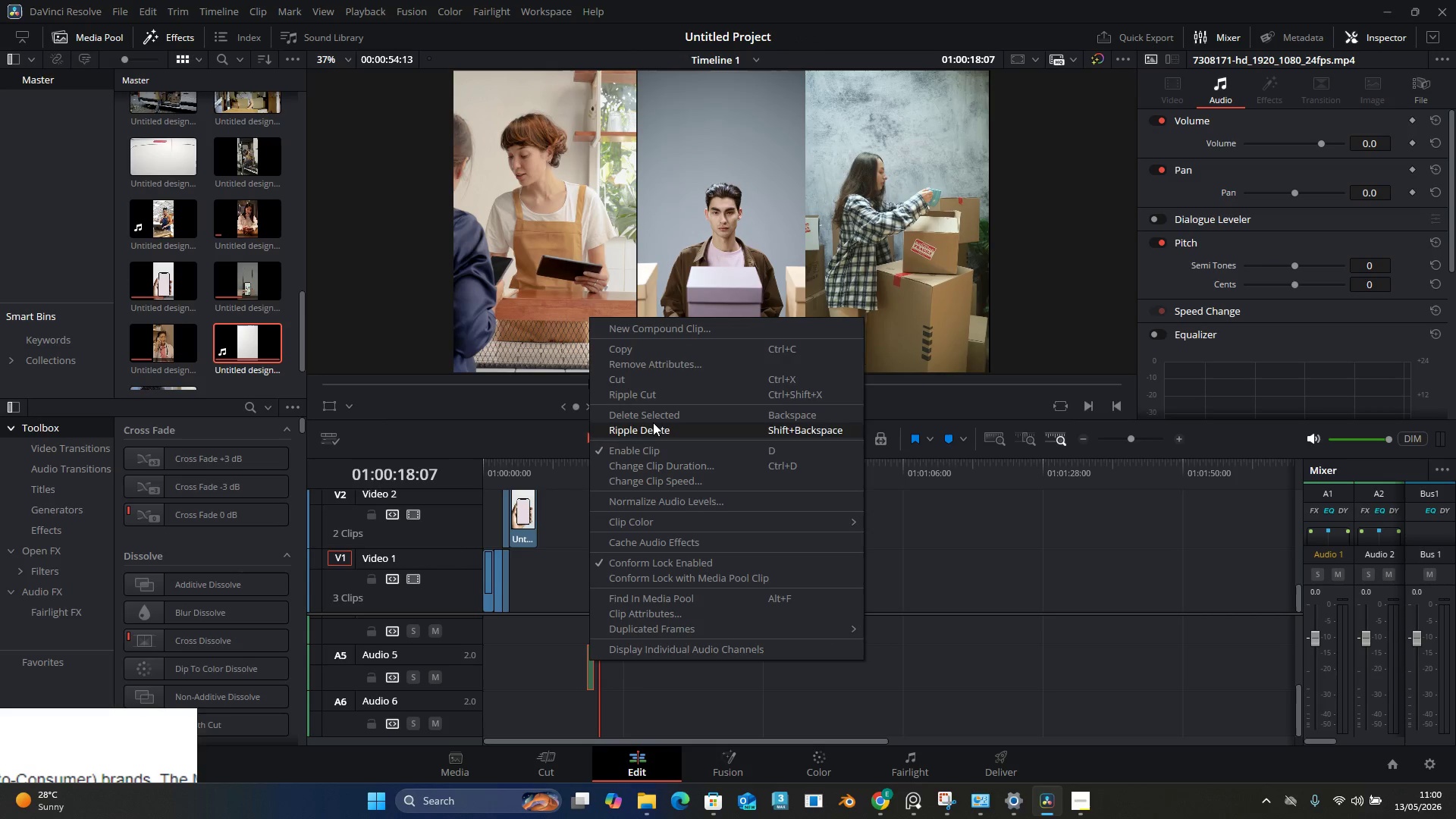 
left_click([653, 421])
 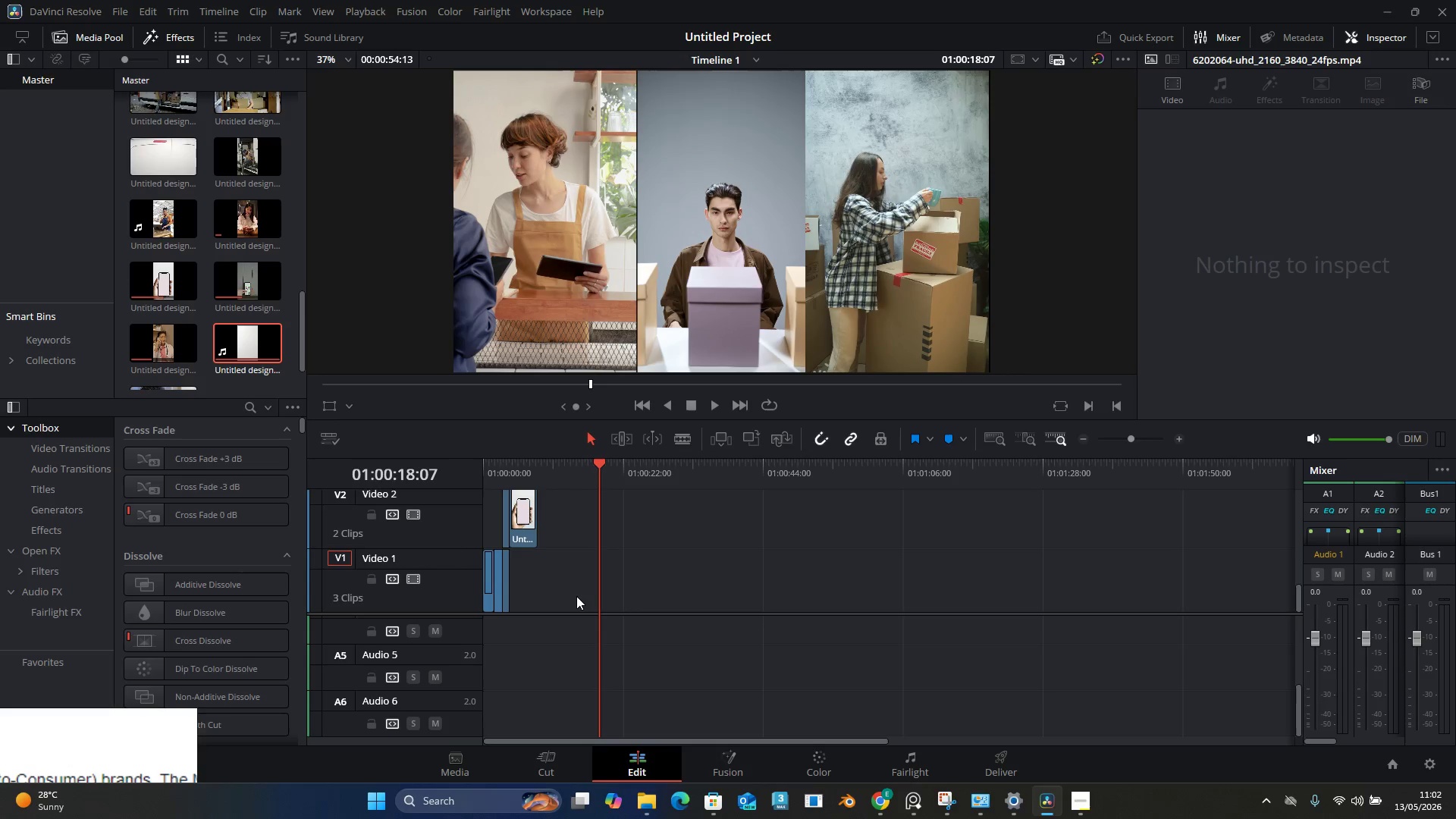 
wait(116.88)
 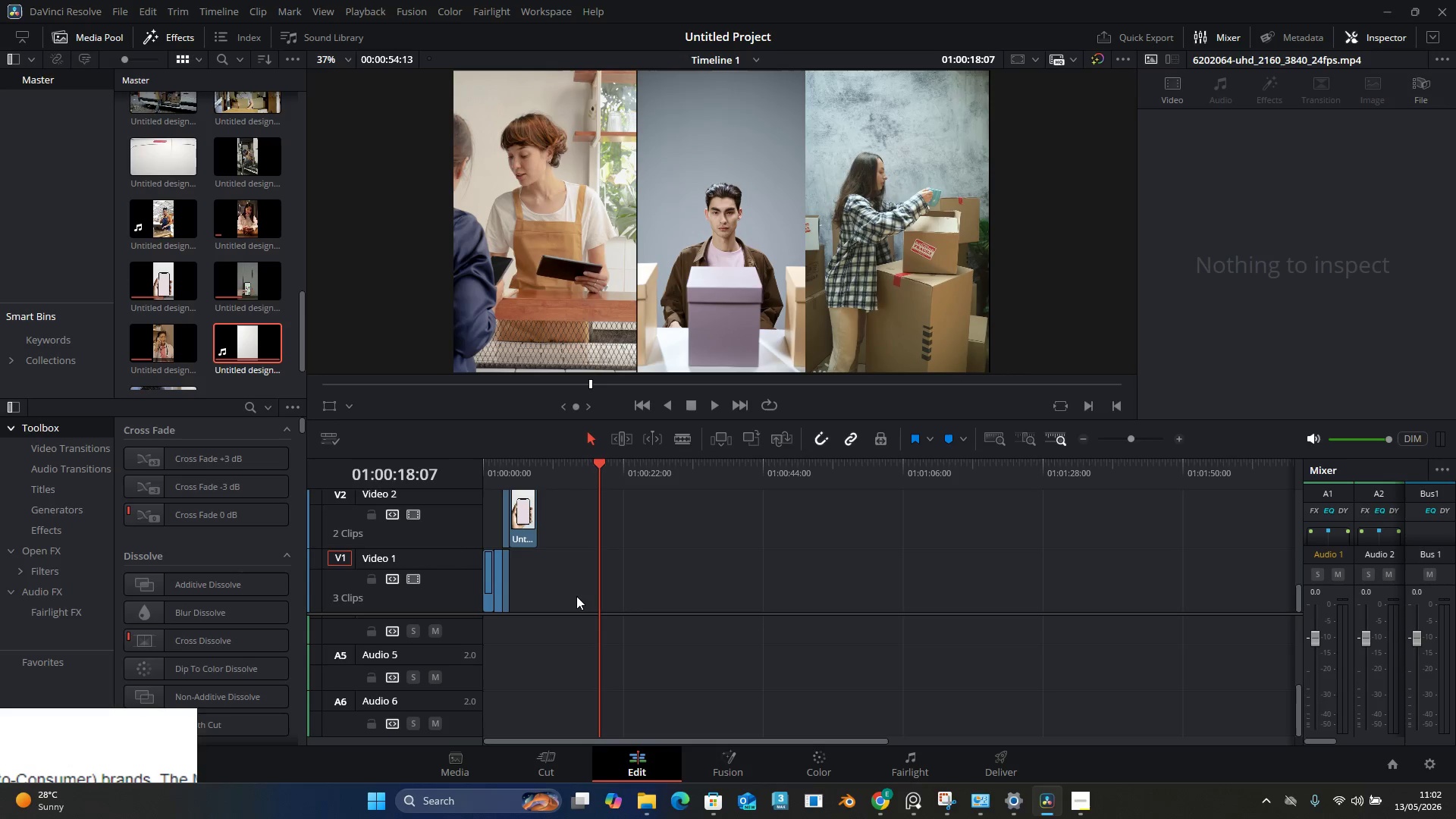 
left_click_drag(start_coordinate=[510, 469], to_coordinate=[491, 474])
 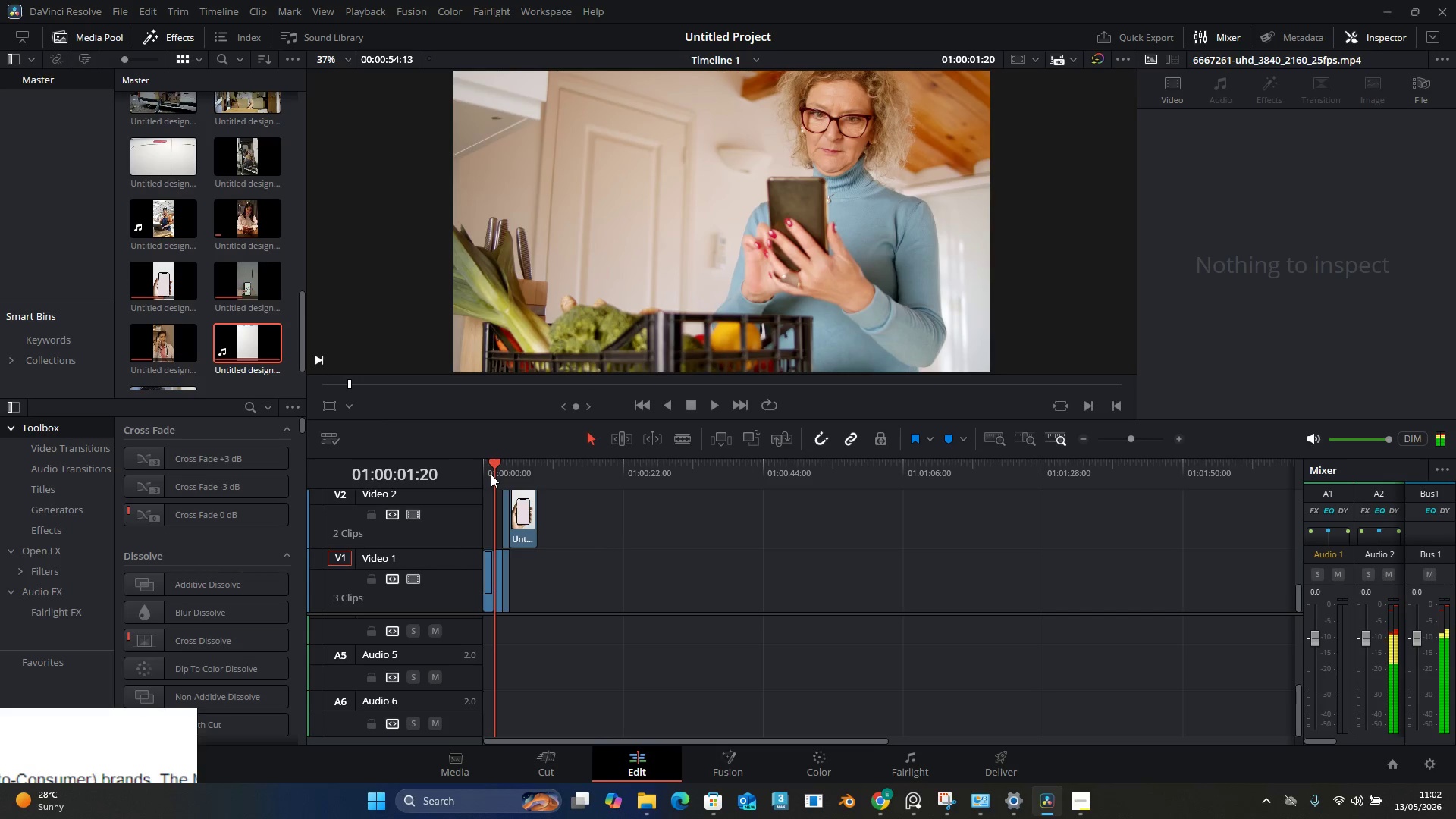 
key(Space)
 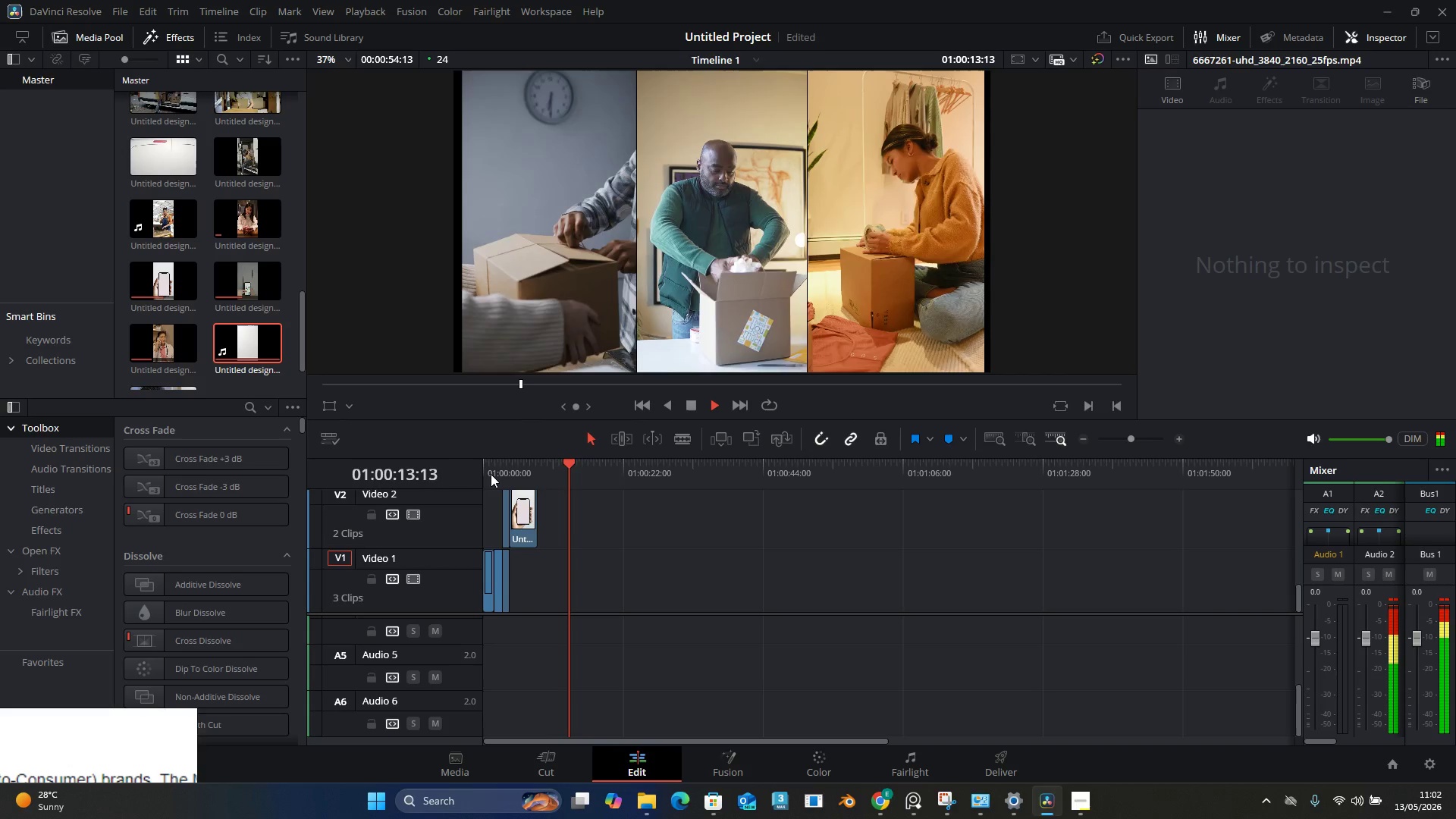 
wait(16.67)
 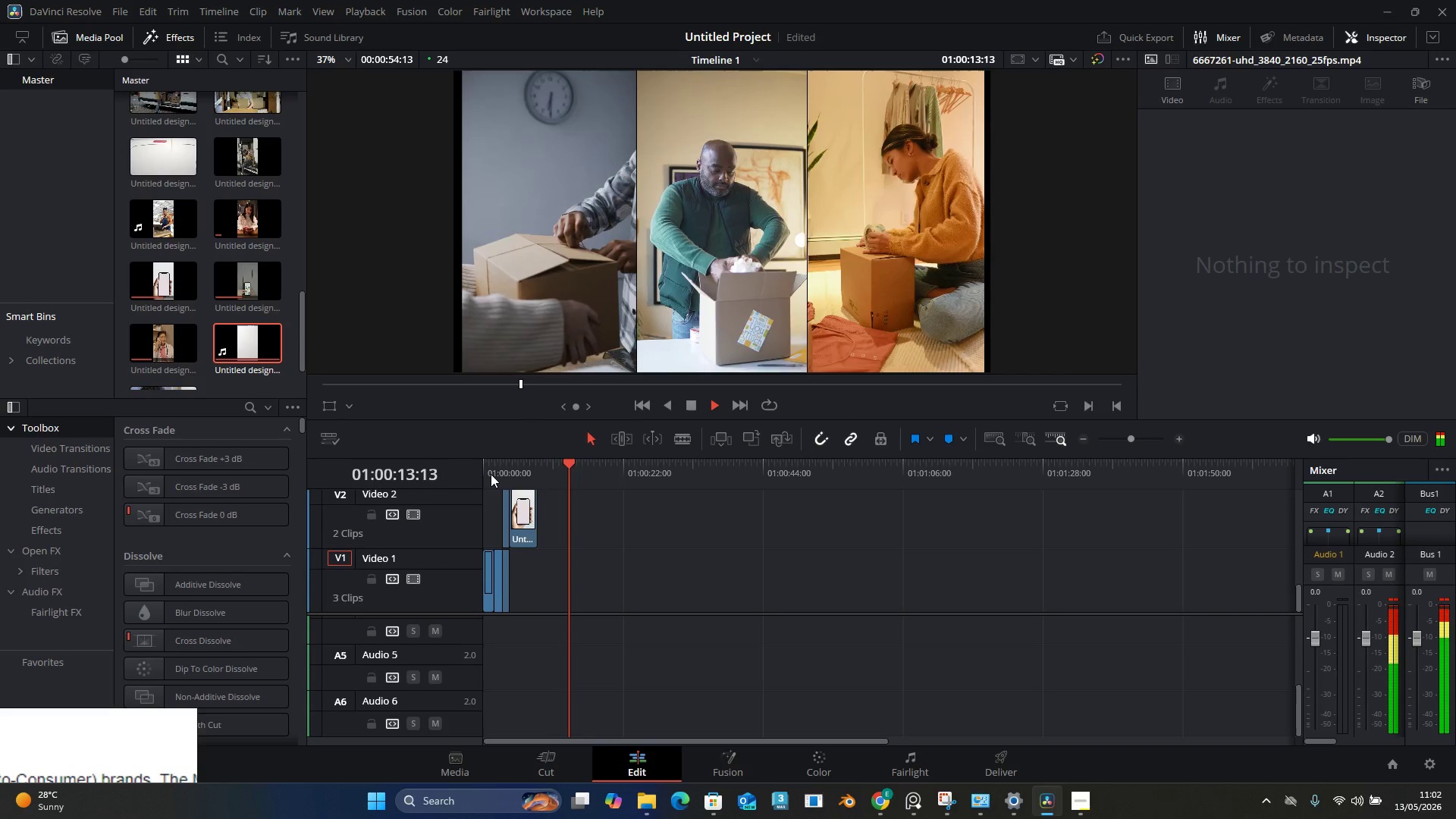 
key(Space)
 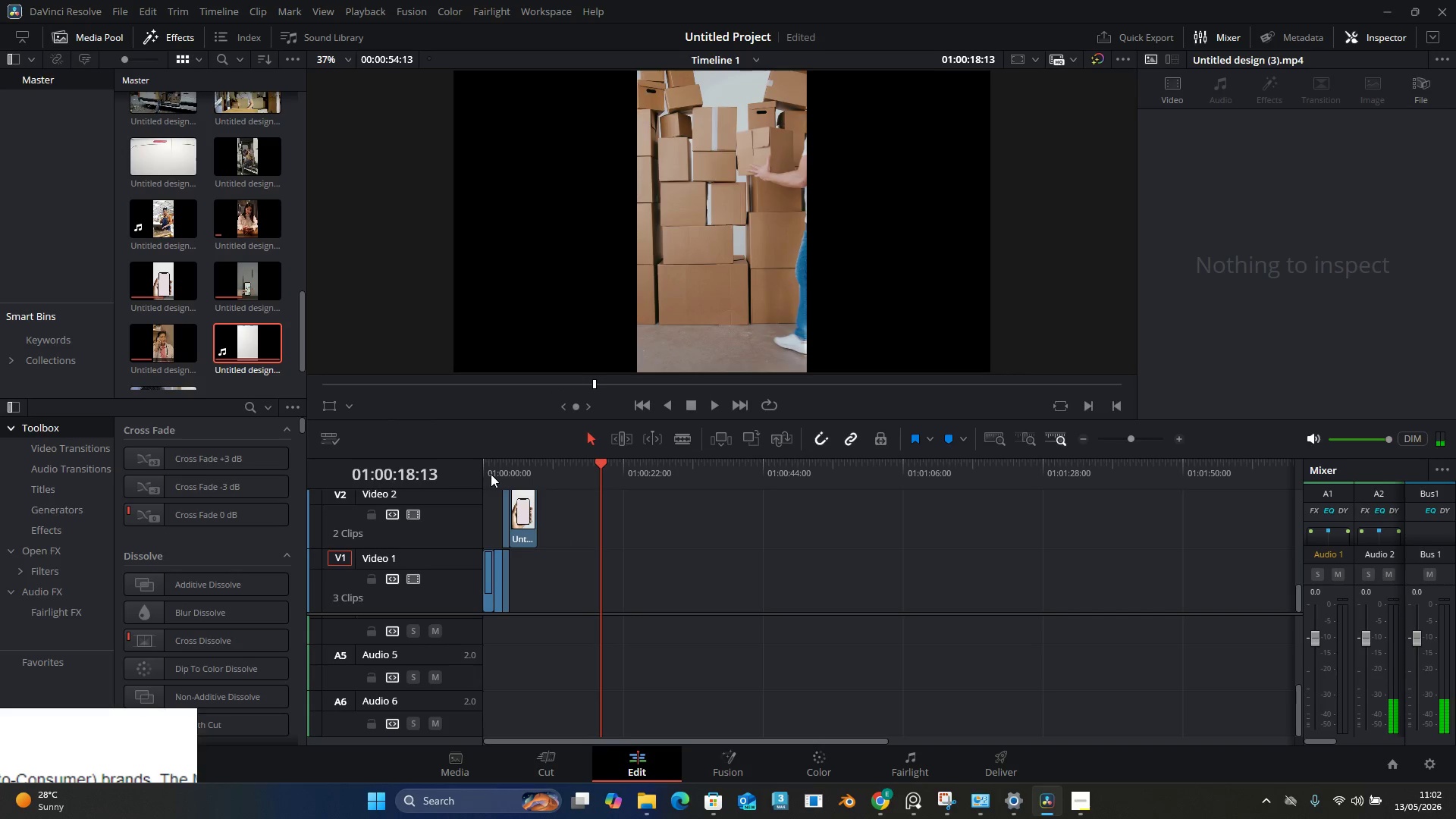 
scroll: coordinate [604, 578], scroll_direction: up, amount: 3.0
 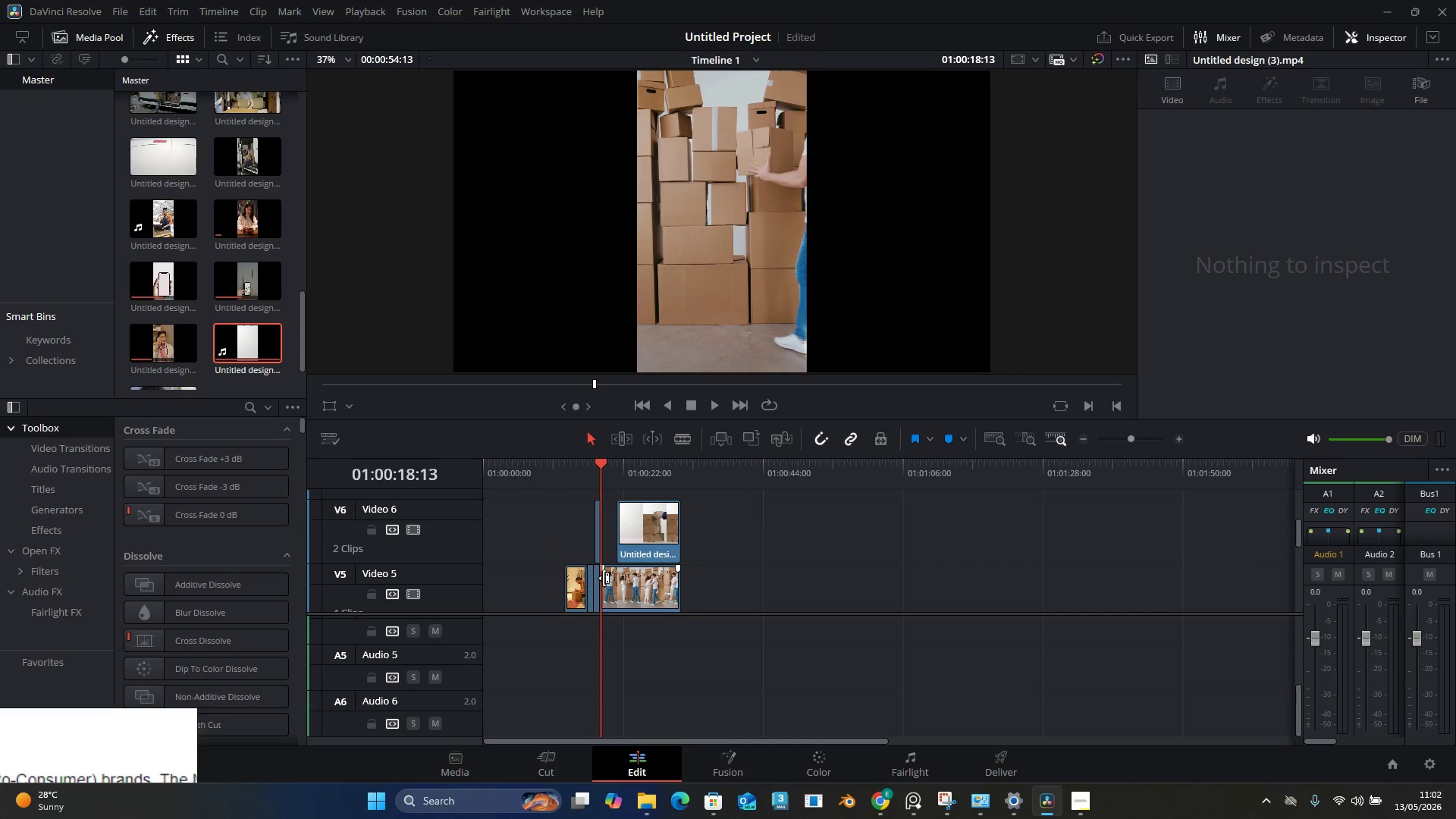 
scroll: coordinate [604, 578], scroll_direction: down, amount: 1.0
 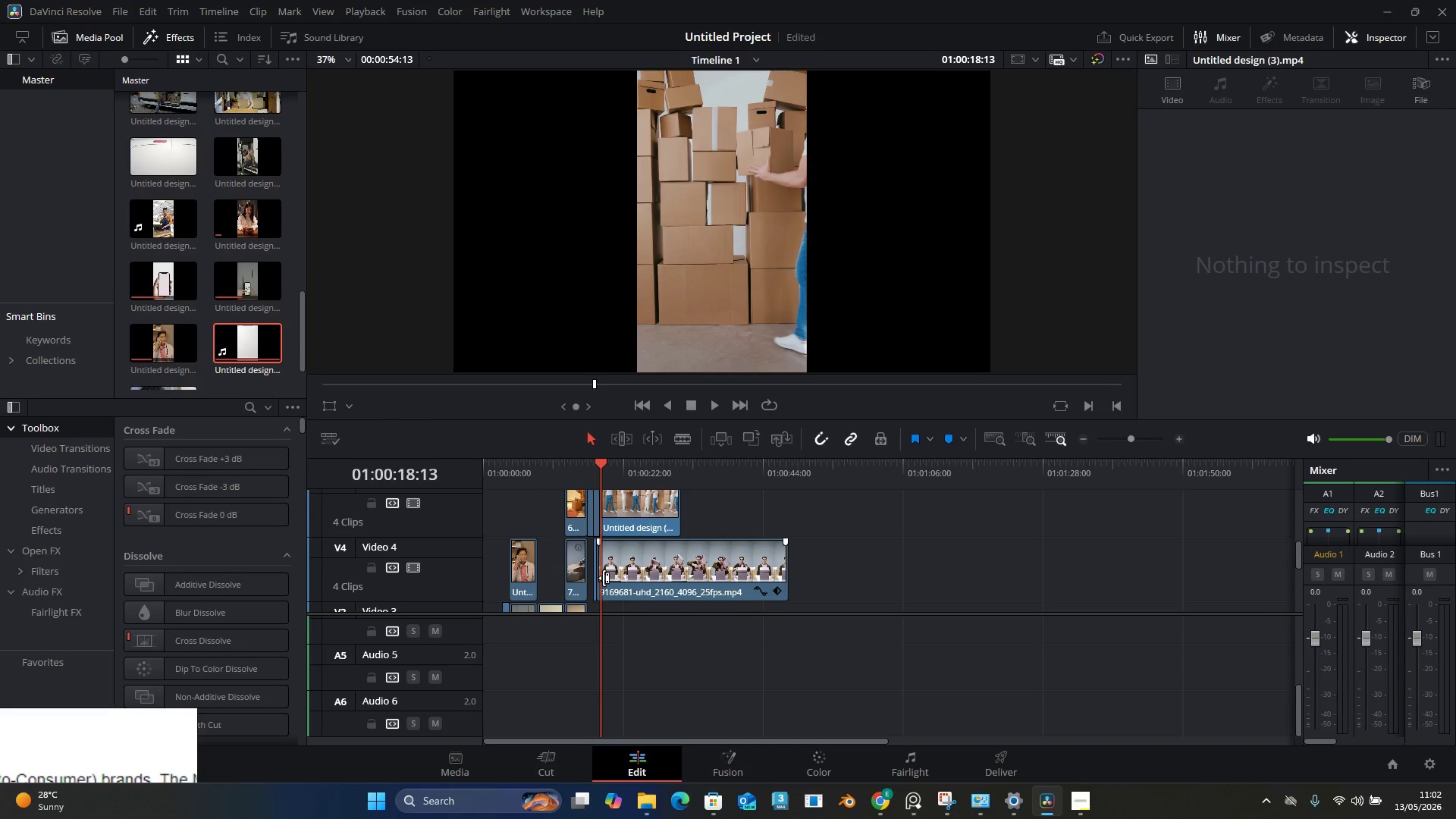 
scroll: coordinate [604, 578], scroll_direction: up, amount: 1.0
 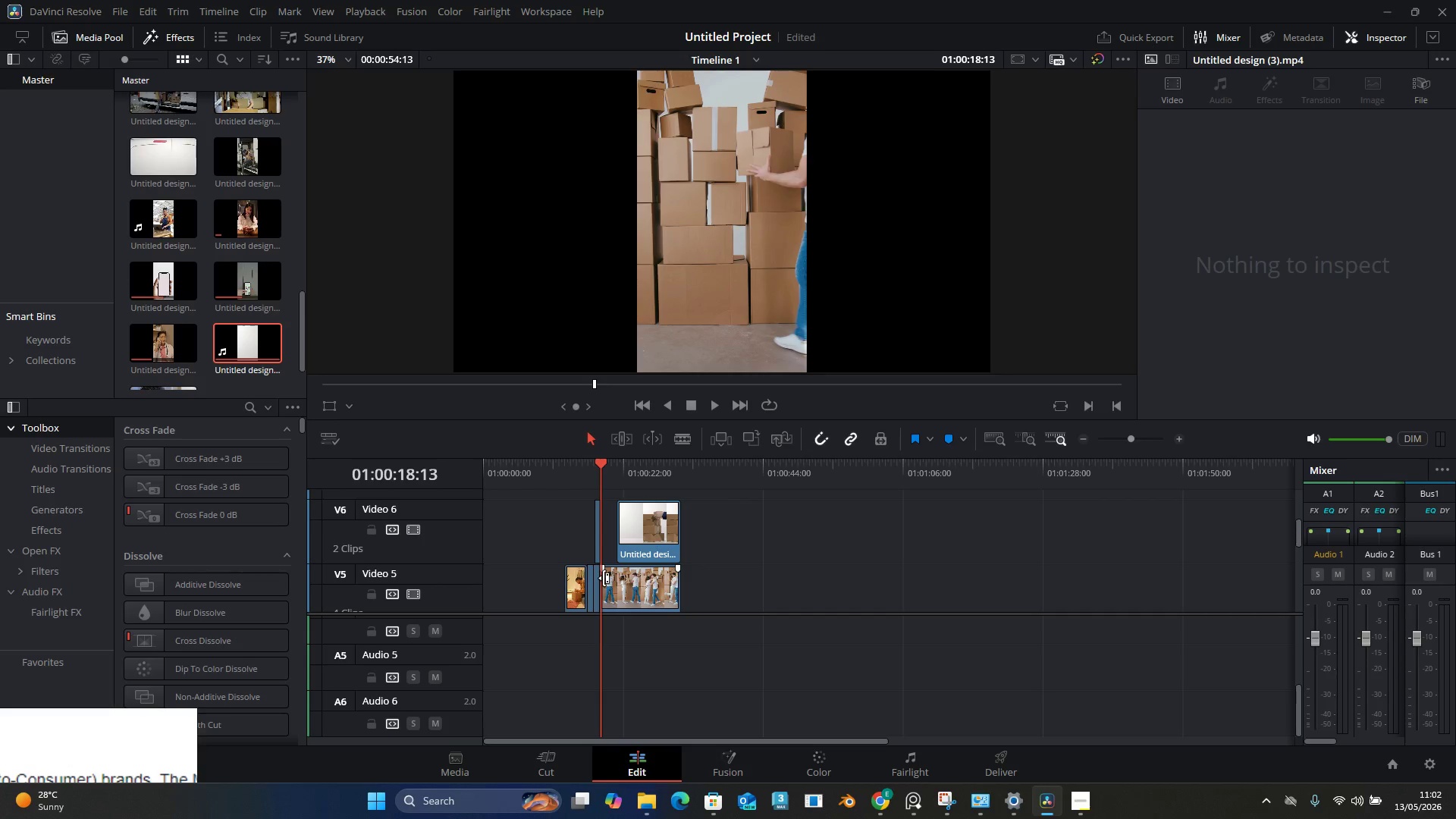 
key(Space)
 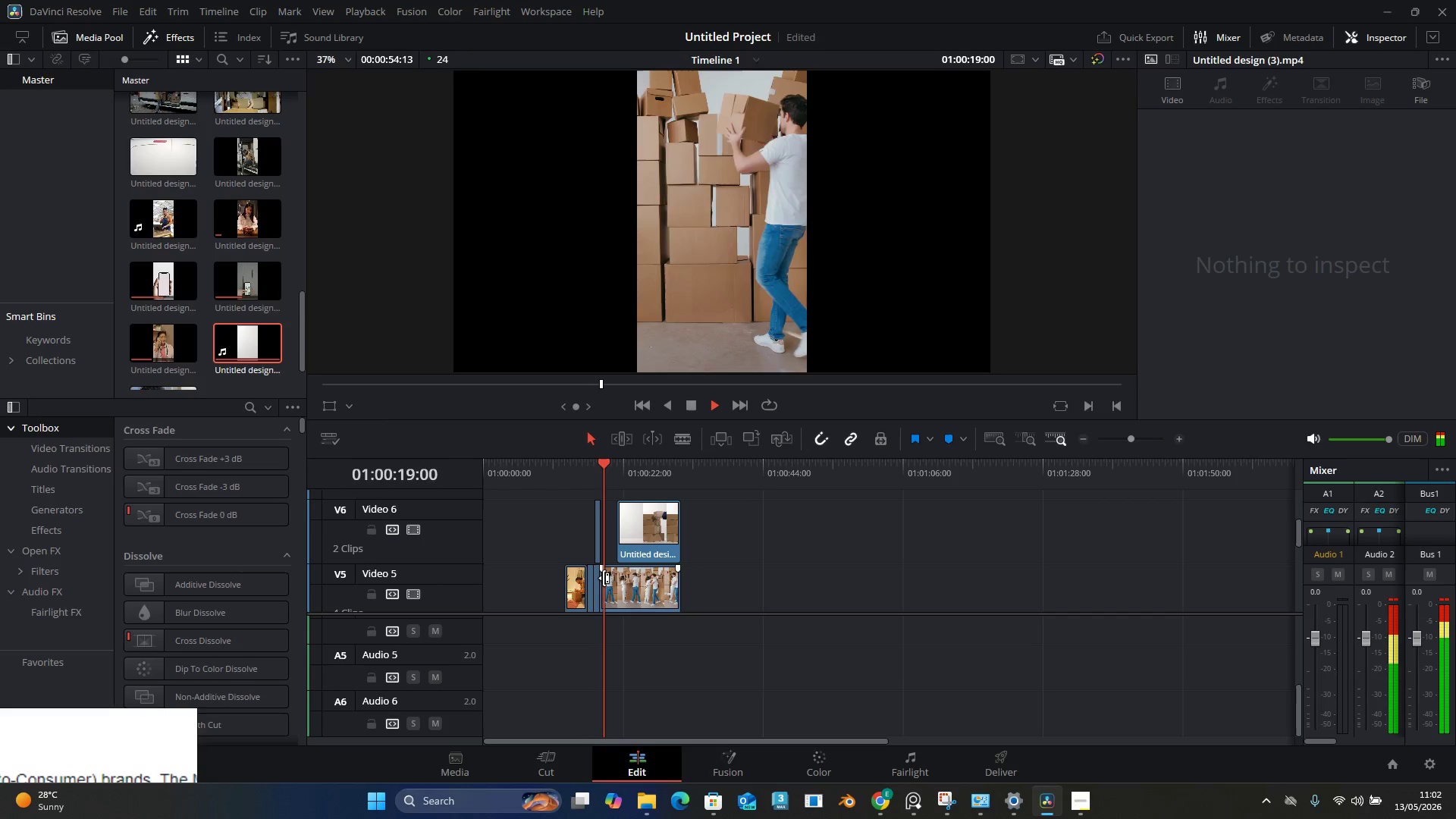 
key(Space)
 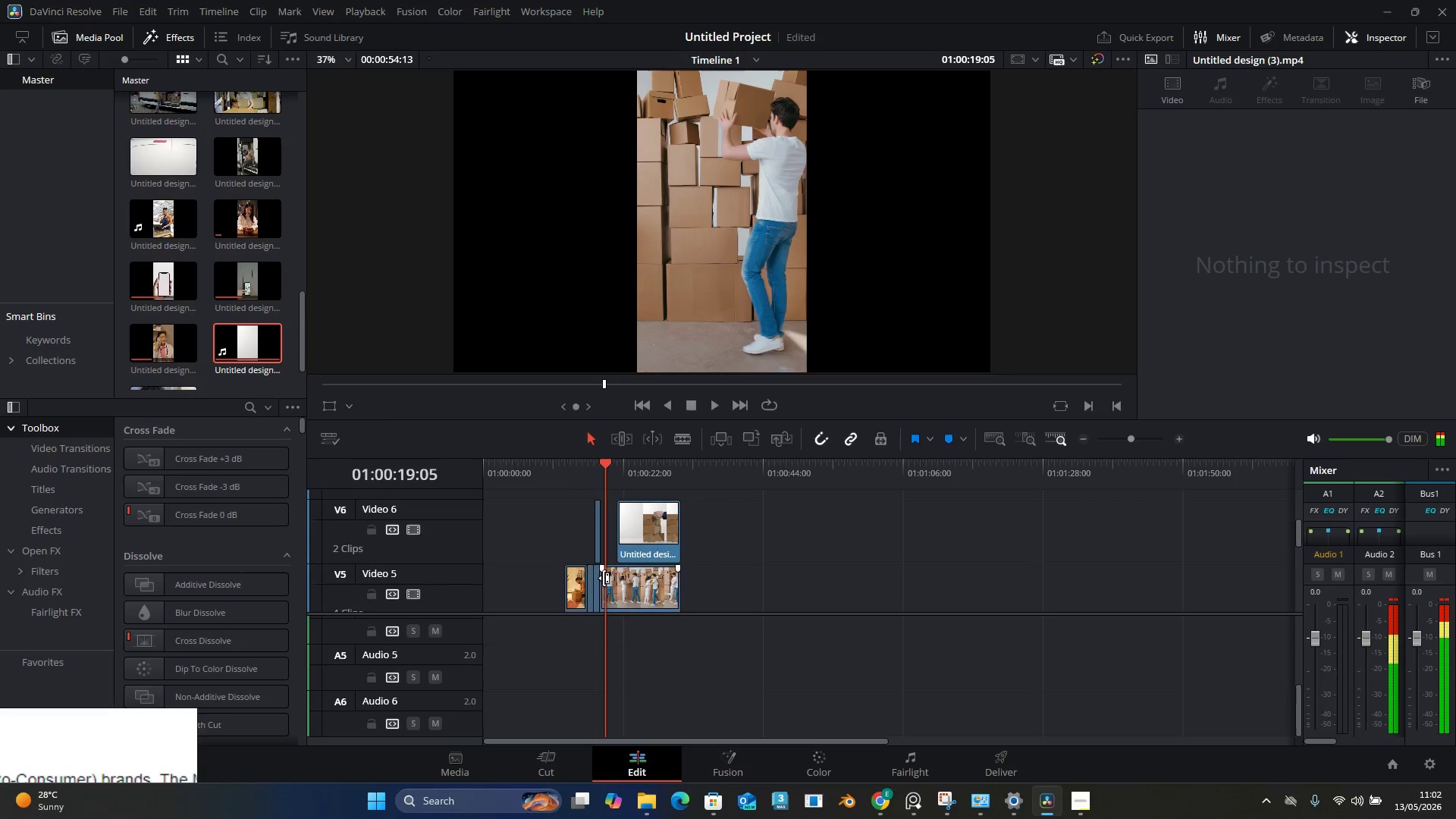 
scroll: coordinate [604, 578], scroll_direction: down, amount: 1.0
 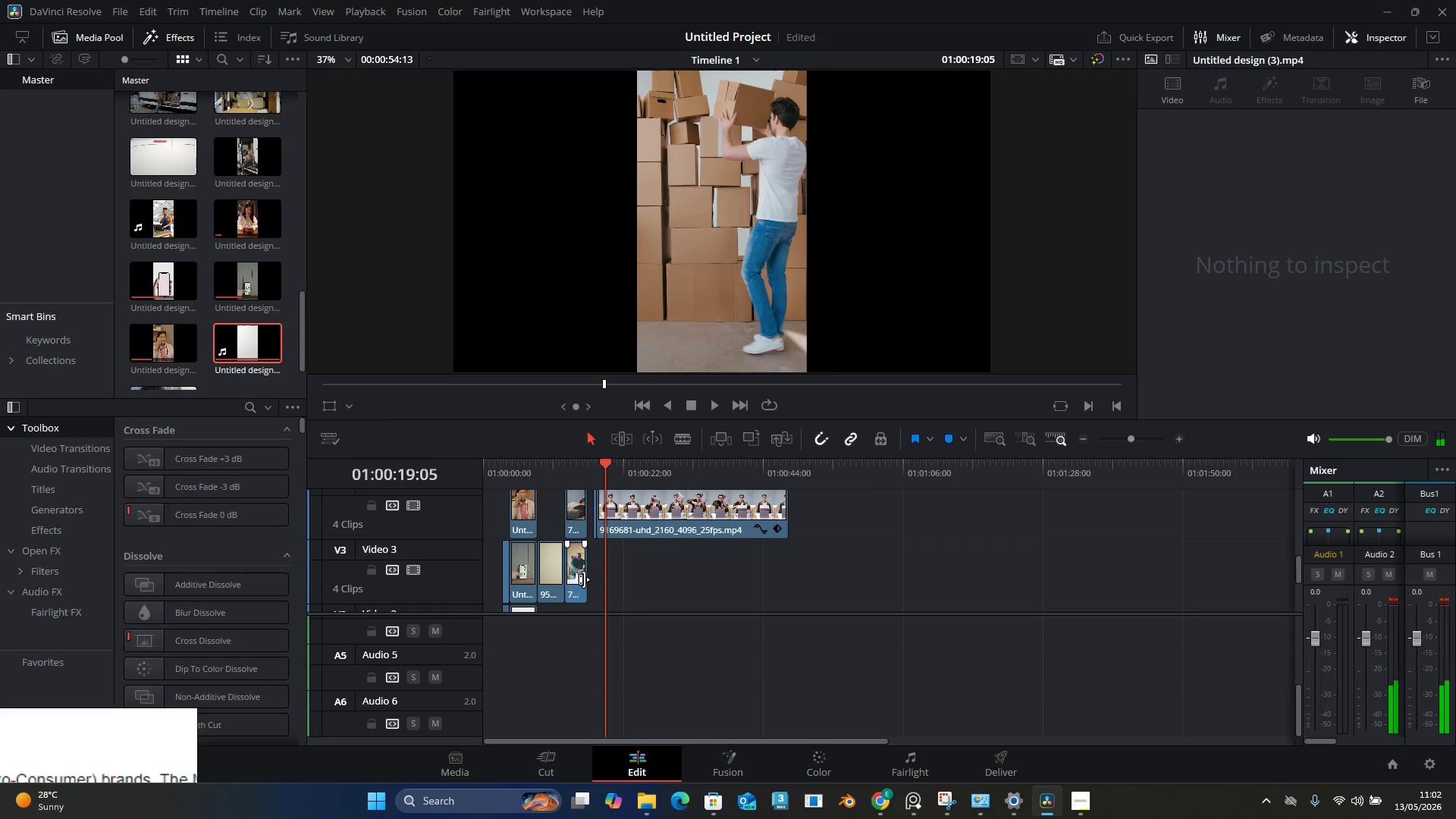 
scroll: coordinate [619, 560], scroll_direction: up, amount: 1.0
 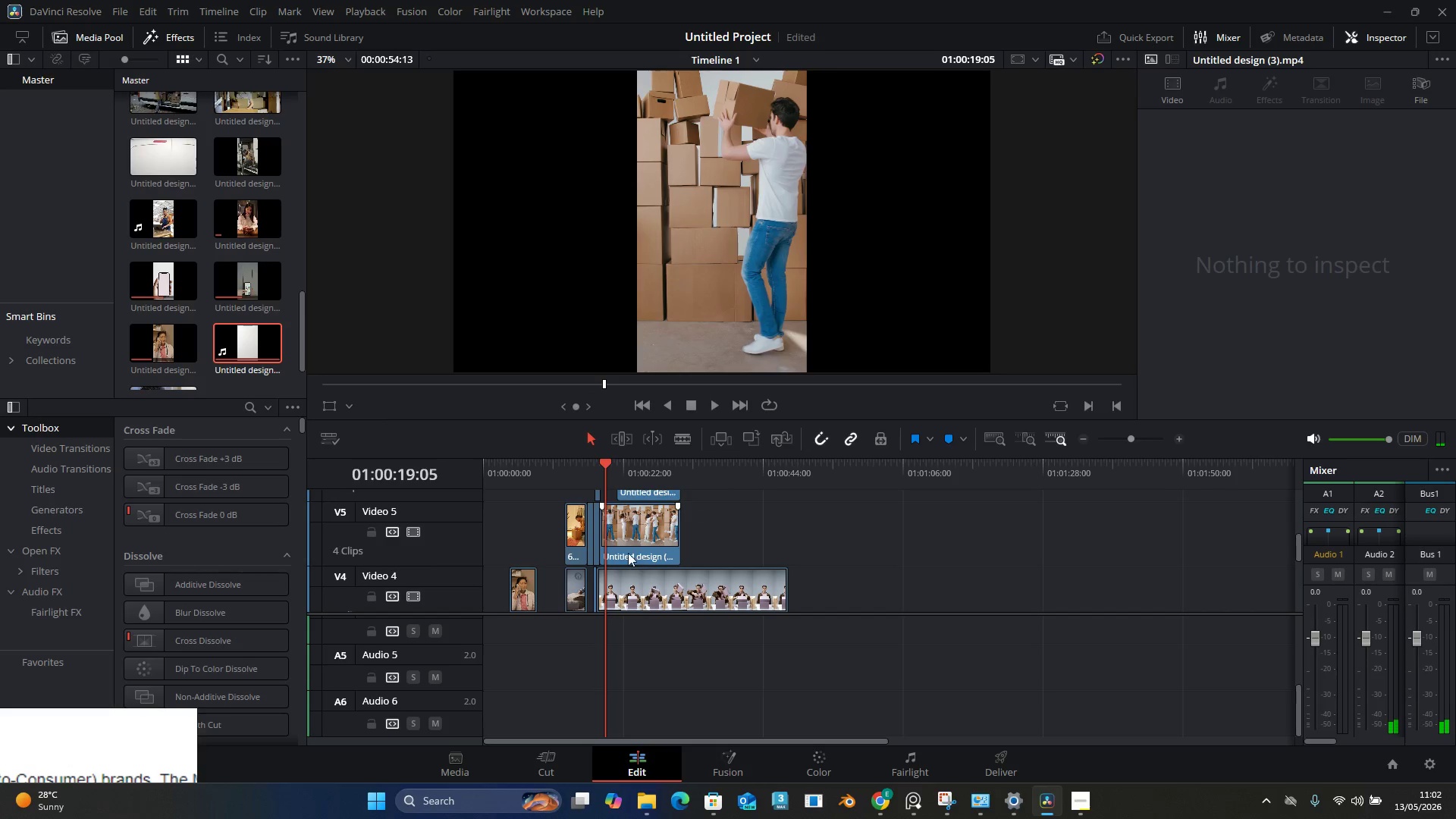 
key(Alt+AltLeft)
 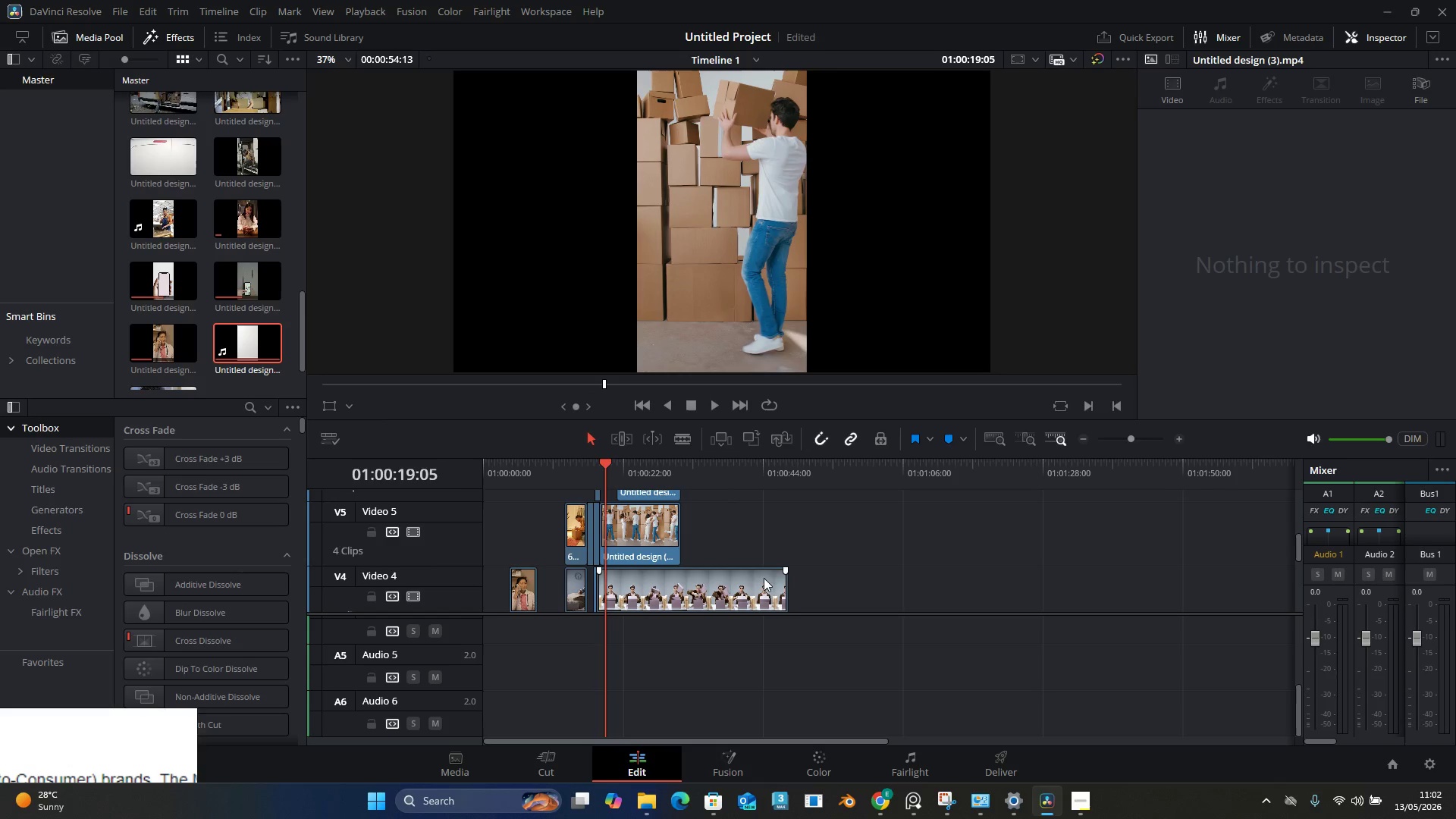 
left_click([740, 463])
 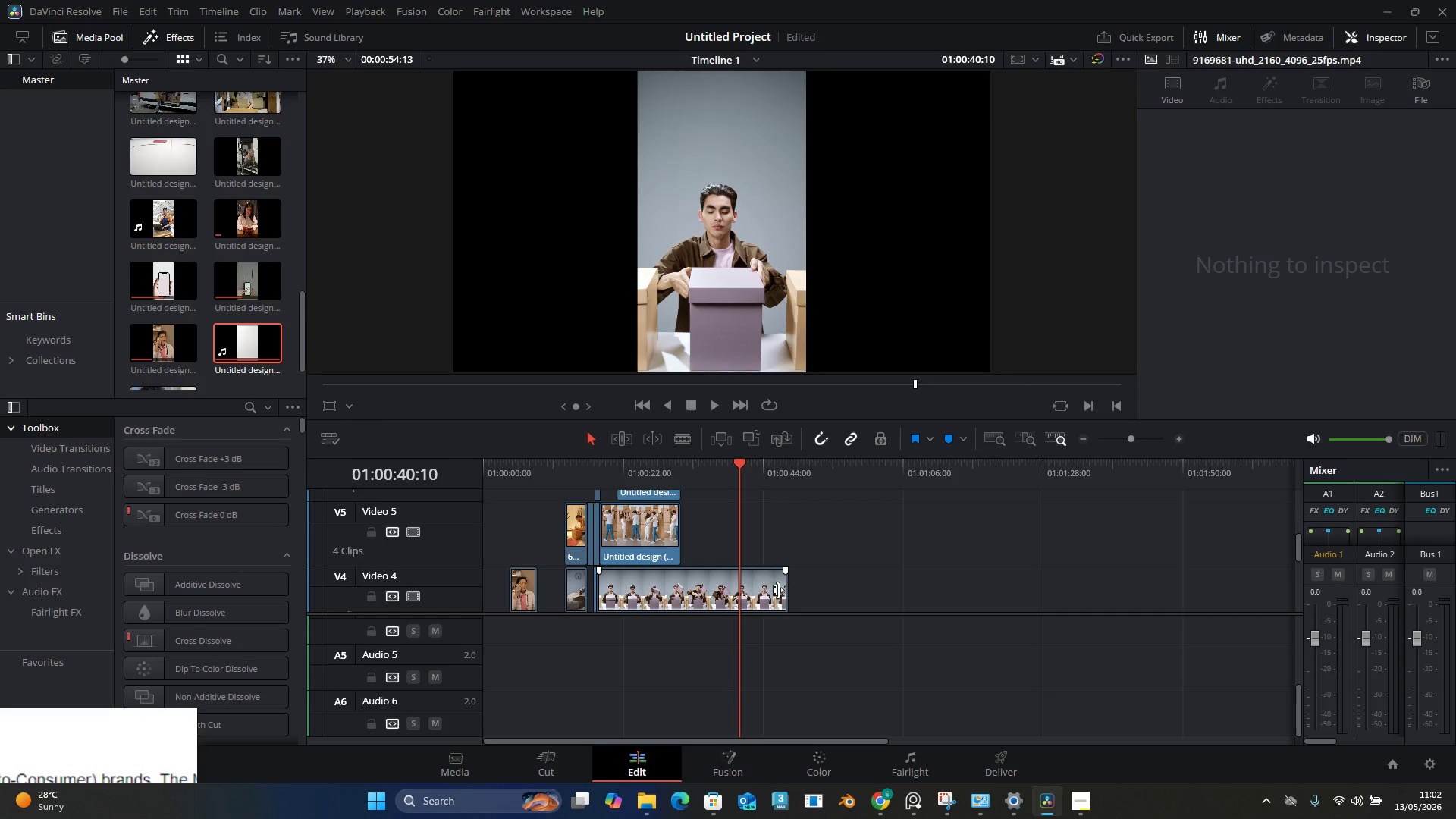 
left_click_drag(start_coordinate=[785, 584], to_coordinate=[674, 594])
 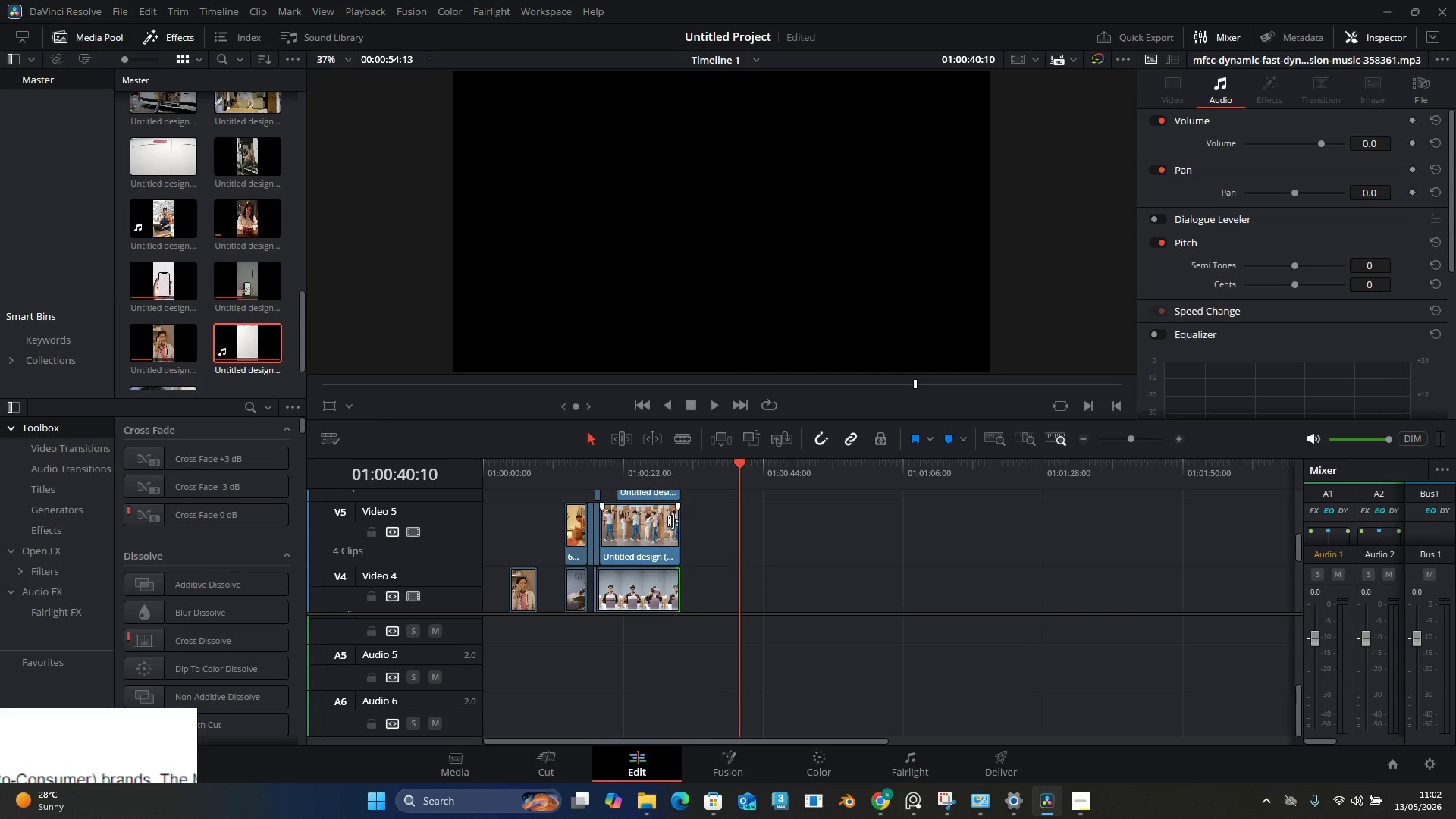 
scroll: coordinate [673, 521], scroll_direction: up, amount: 1.0
 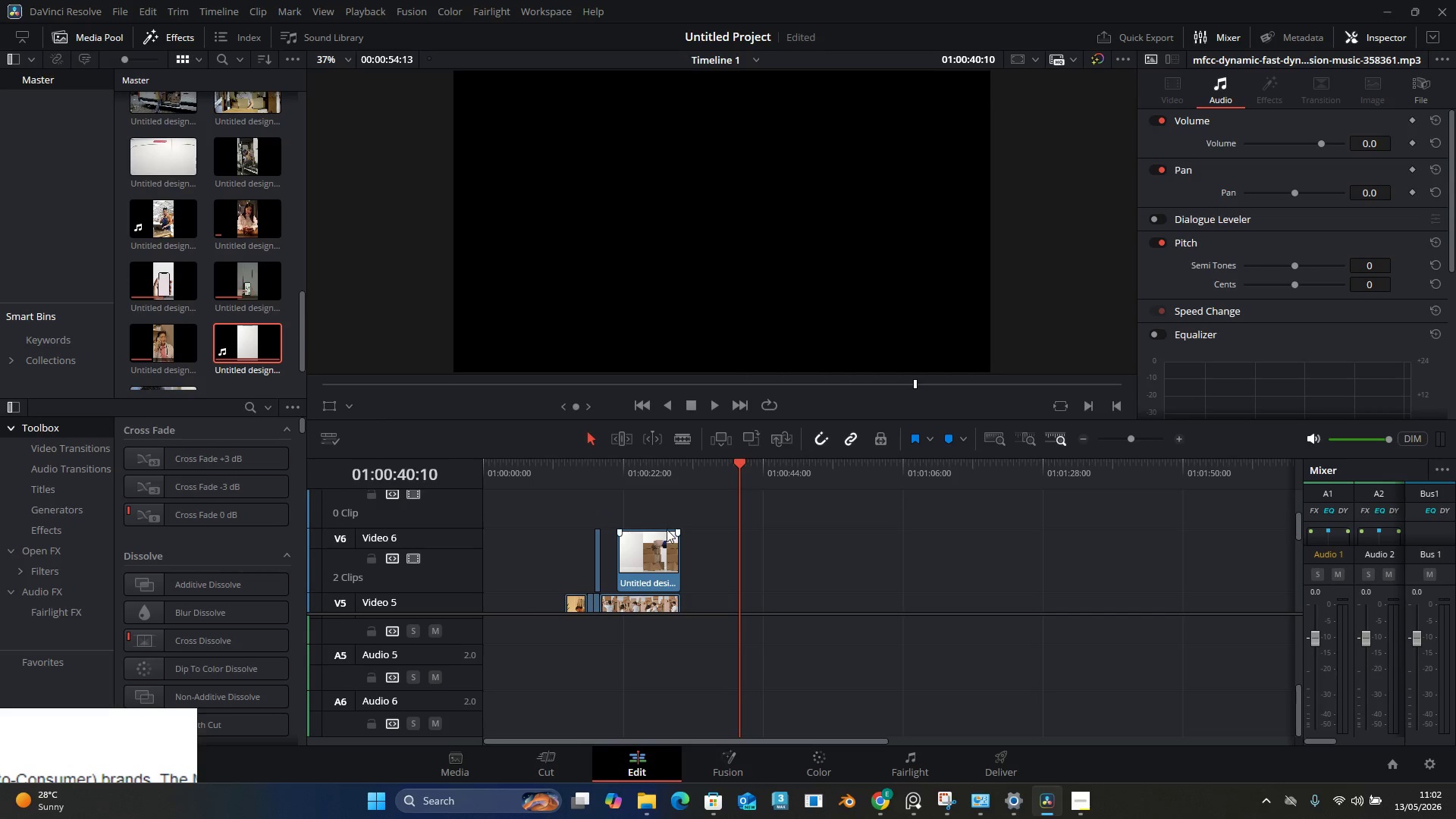 
scroll: coordinate [667, 531], scroll_direction: down, amount: 1.0
 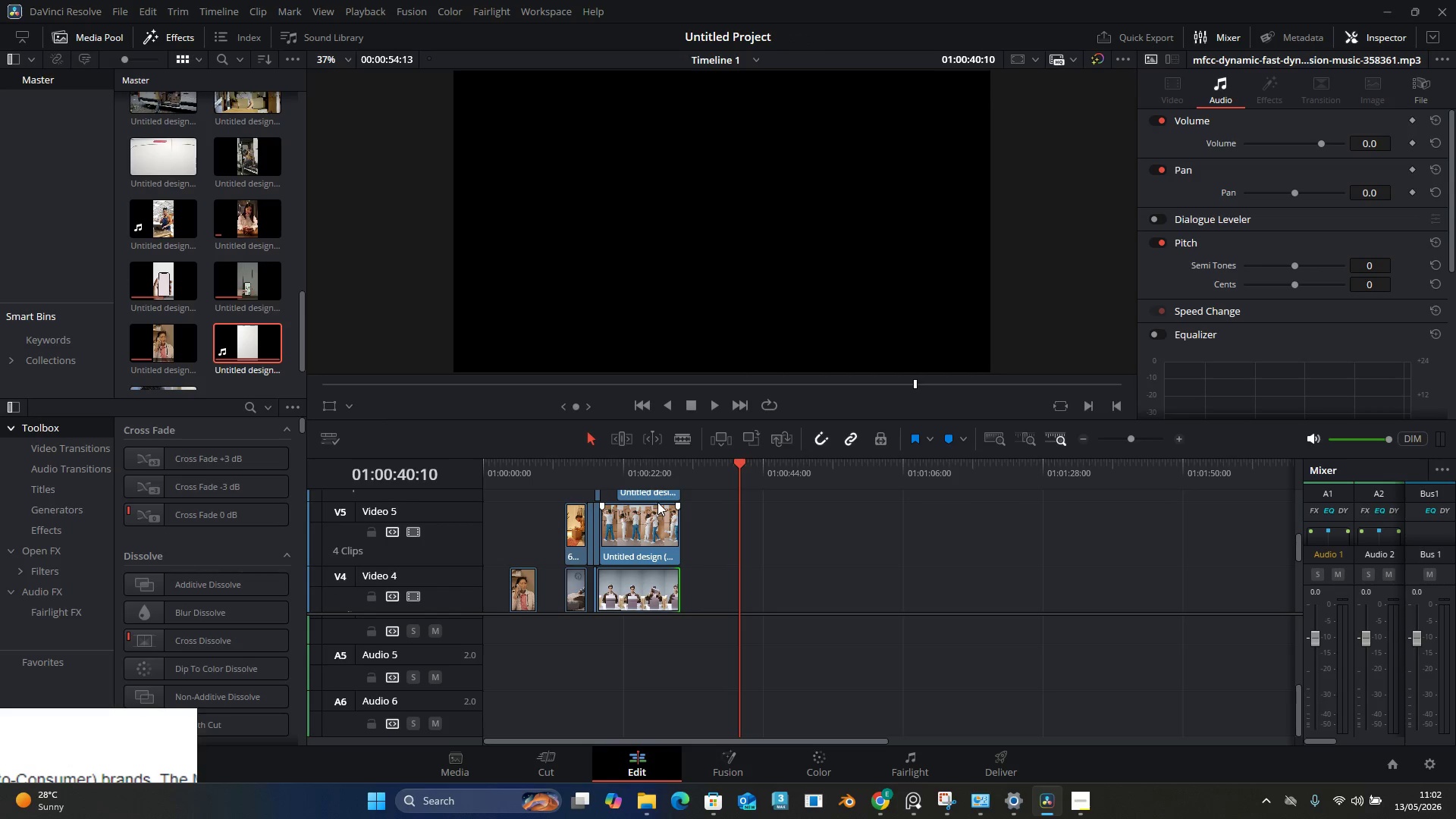 
scroll: coordinate [663, 518], scroll_direction: up, amount: 1.0
 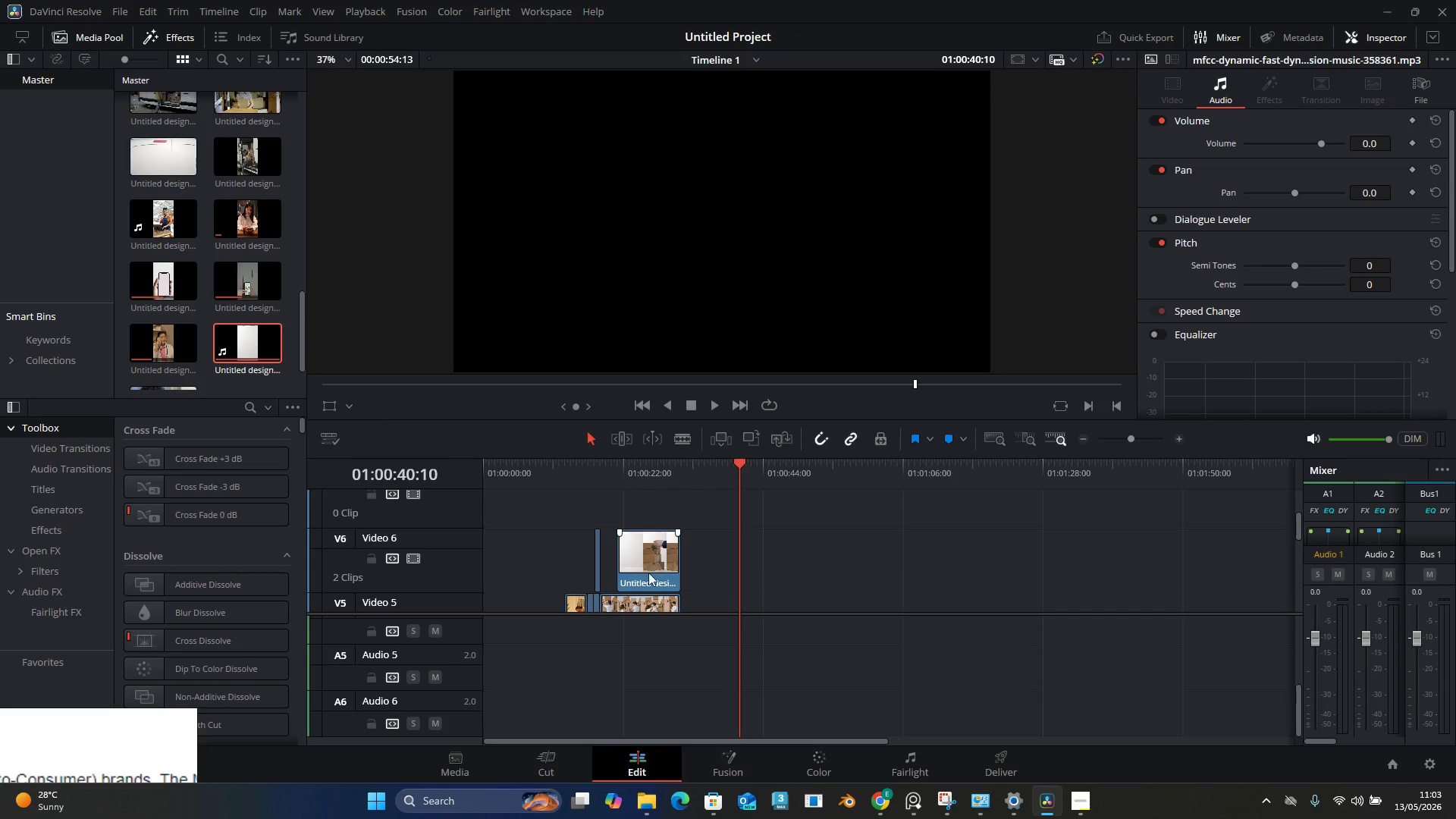 
hold_key(key=AltLeft, duration=1.19)
 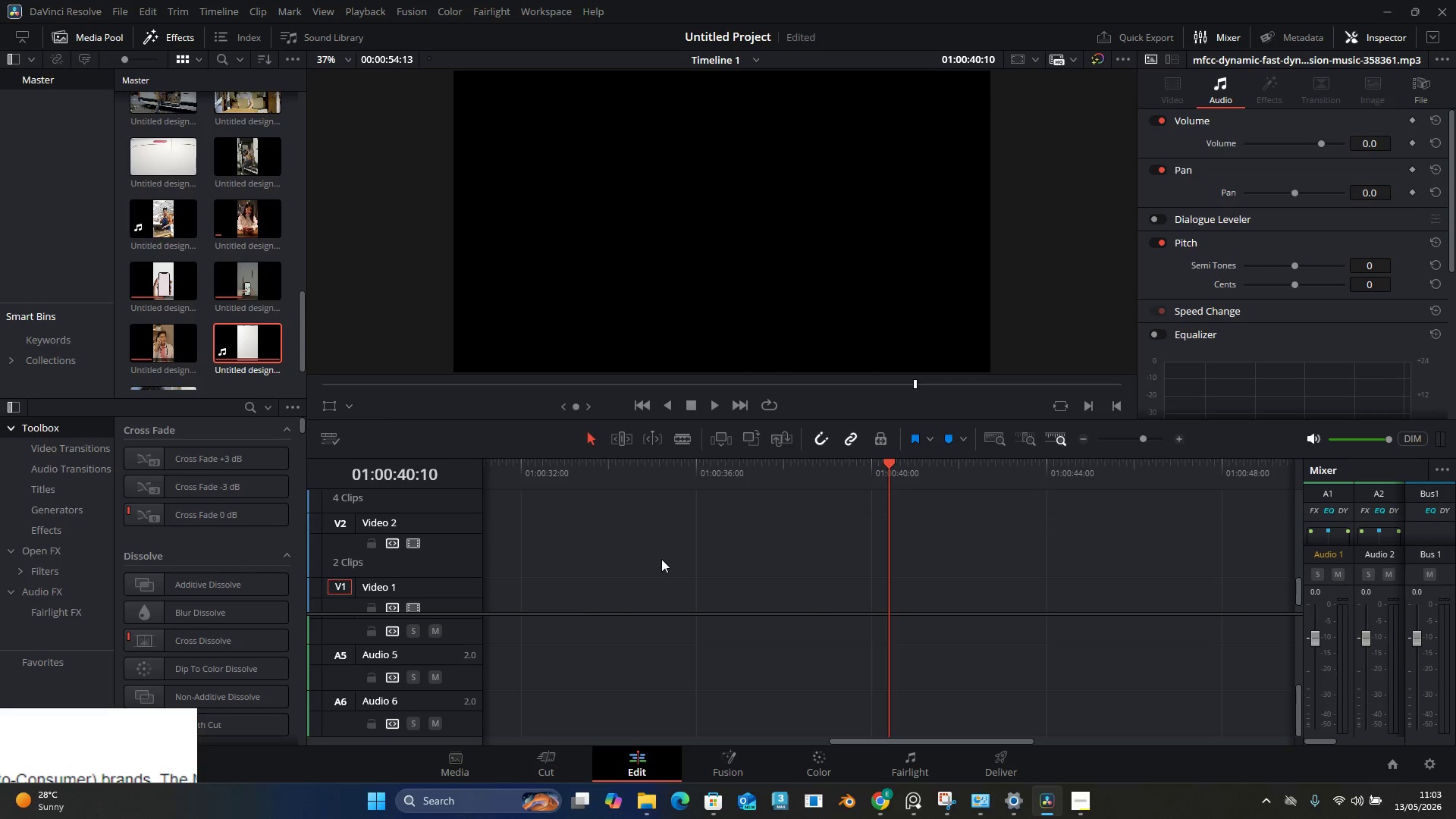 
key(Alt+AltLeft)
 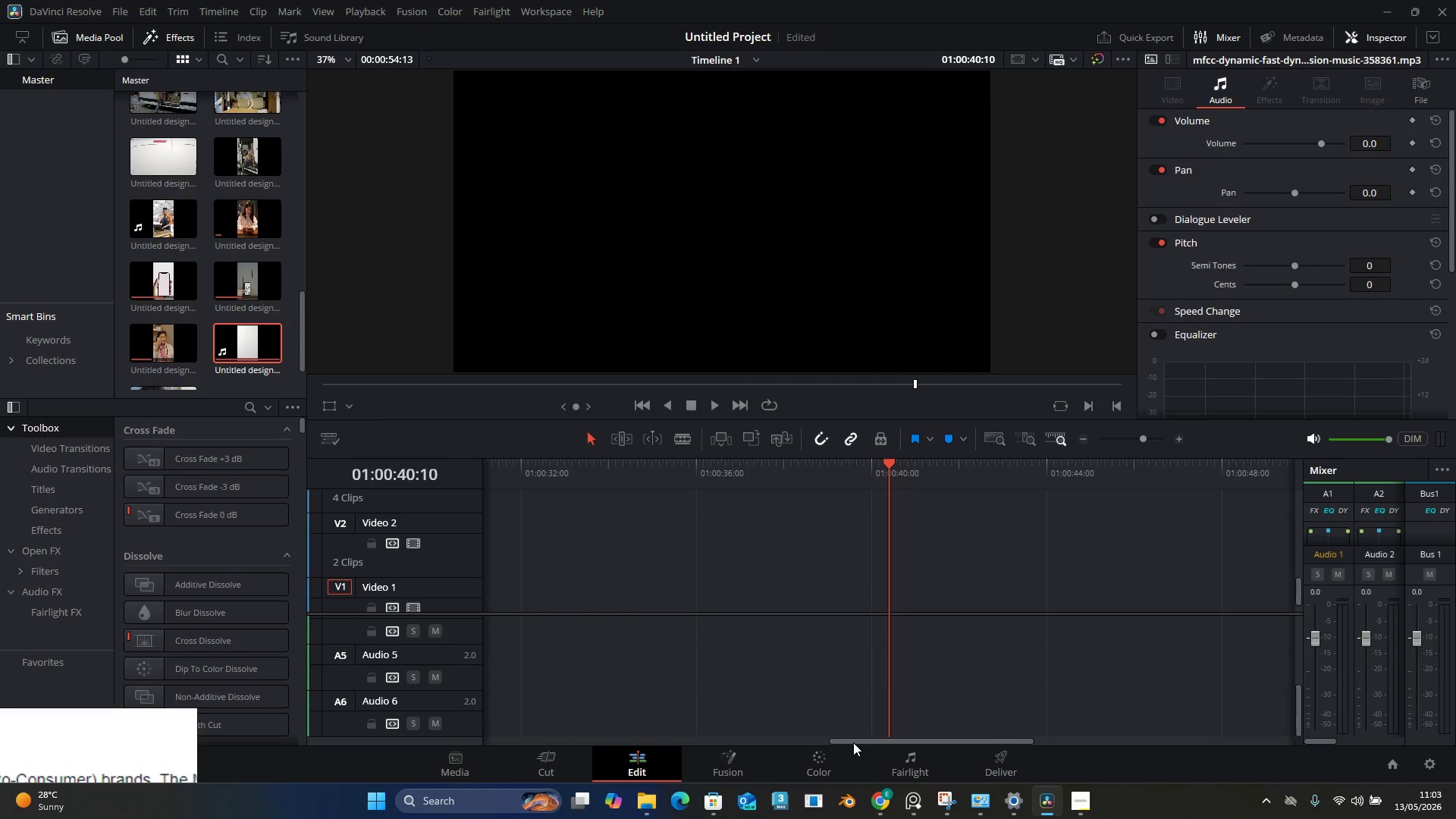 
scroll: coordinate [682, 570], scroll_direction: up, amount: 5.0
 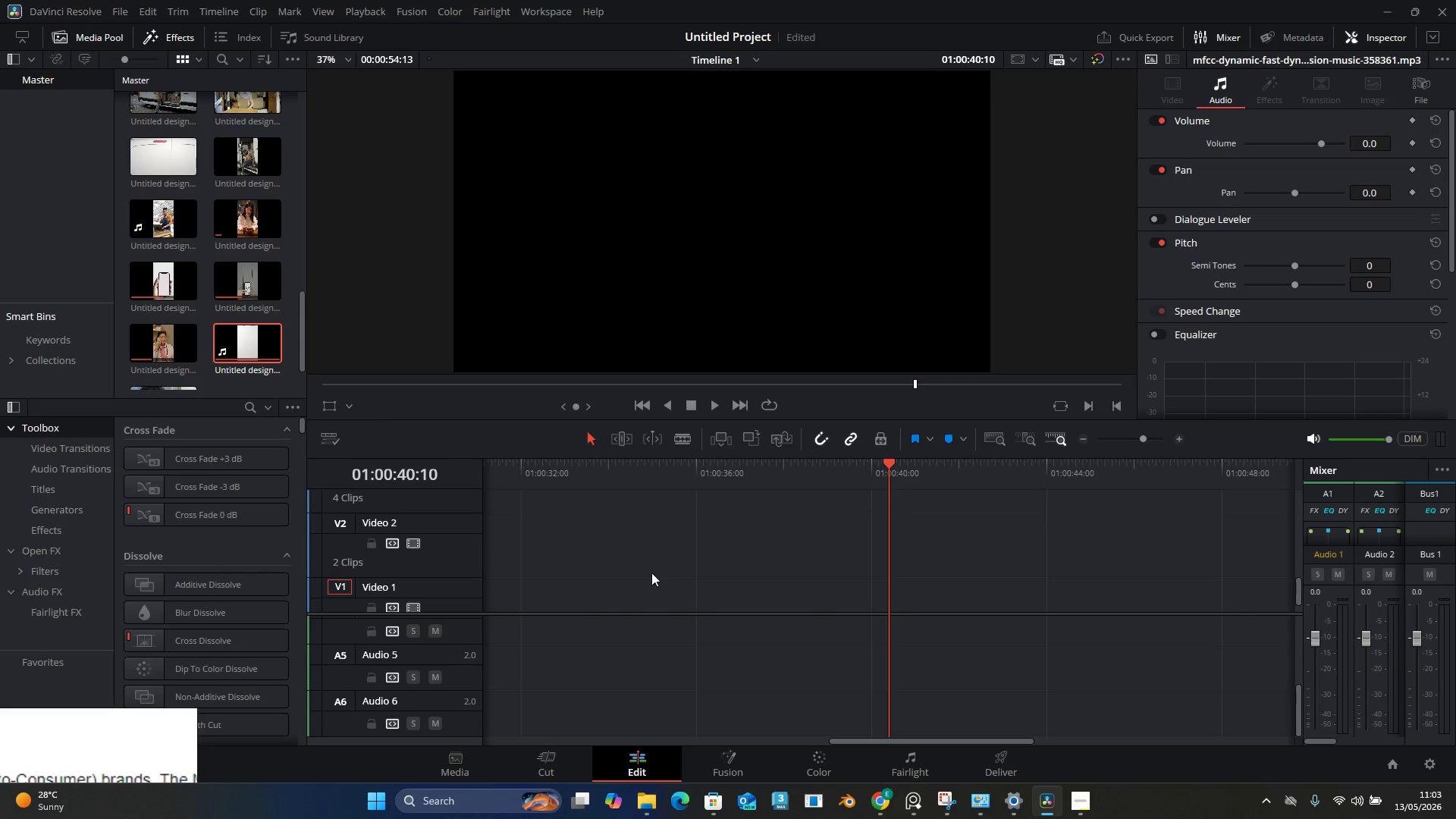 
left_click_drag(start_coordinate=[853, 742], to_coordinate=[673, 737])
 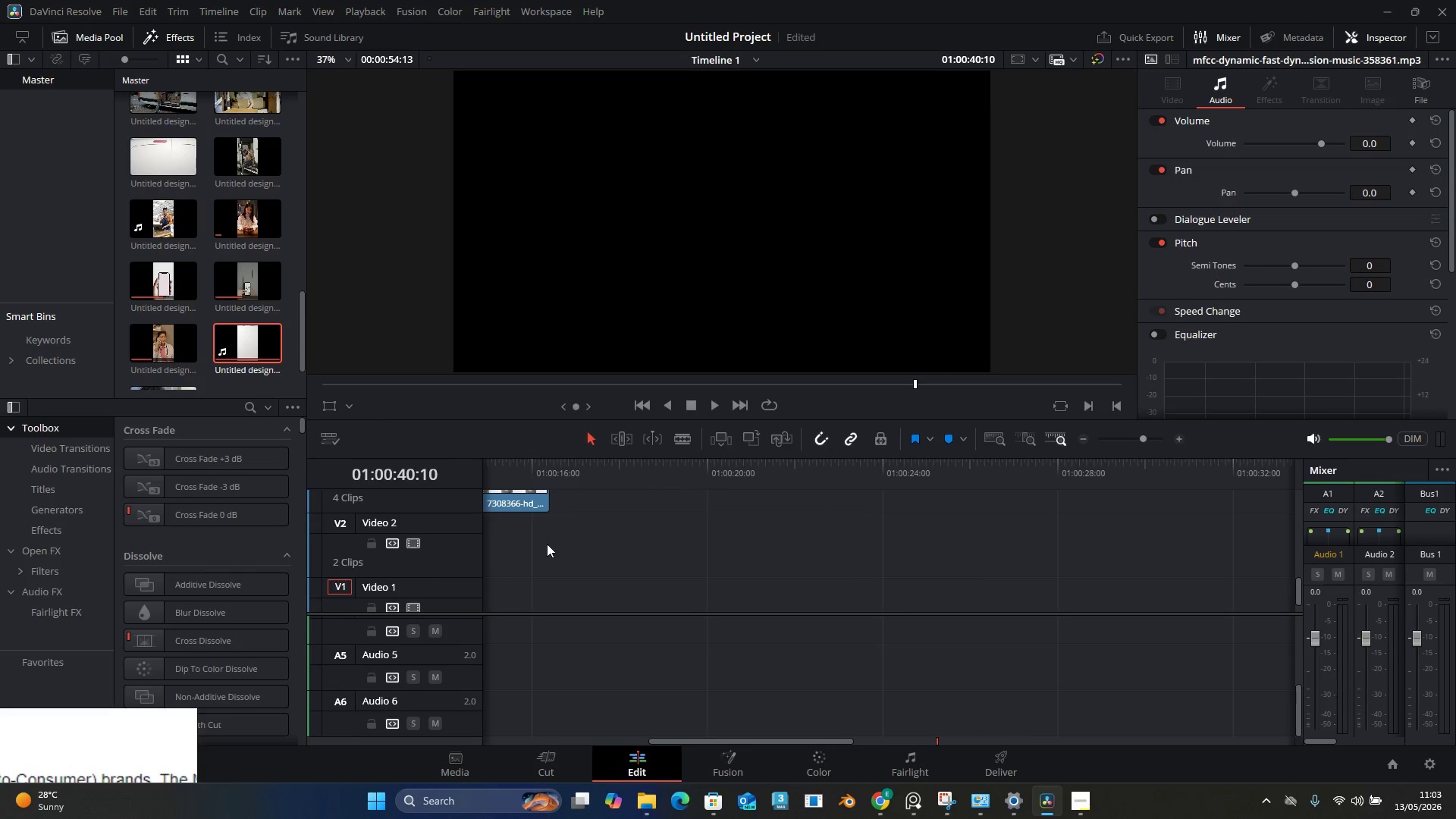 
scroll: coordinate [823, 573], scroll_direction: up, amount: 3.0
 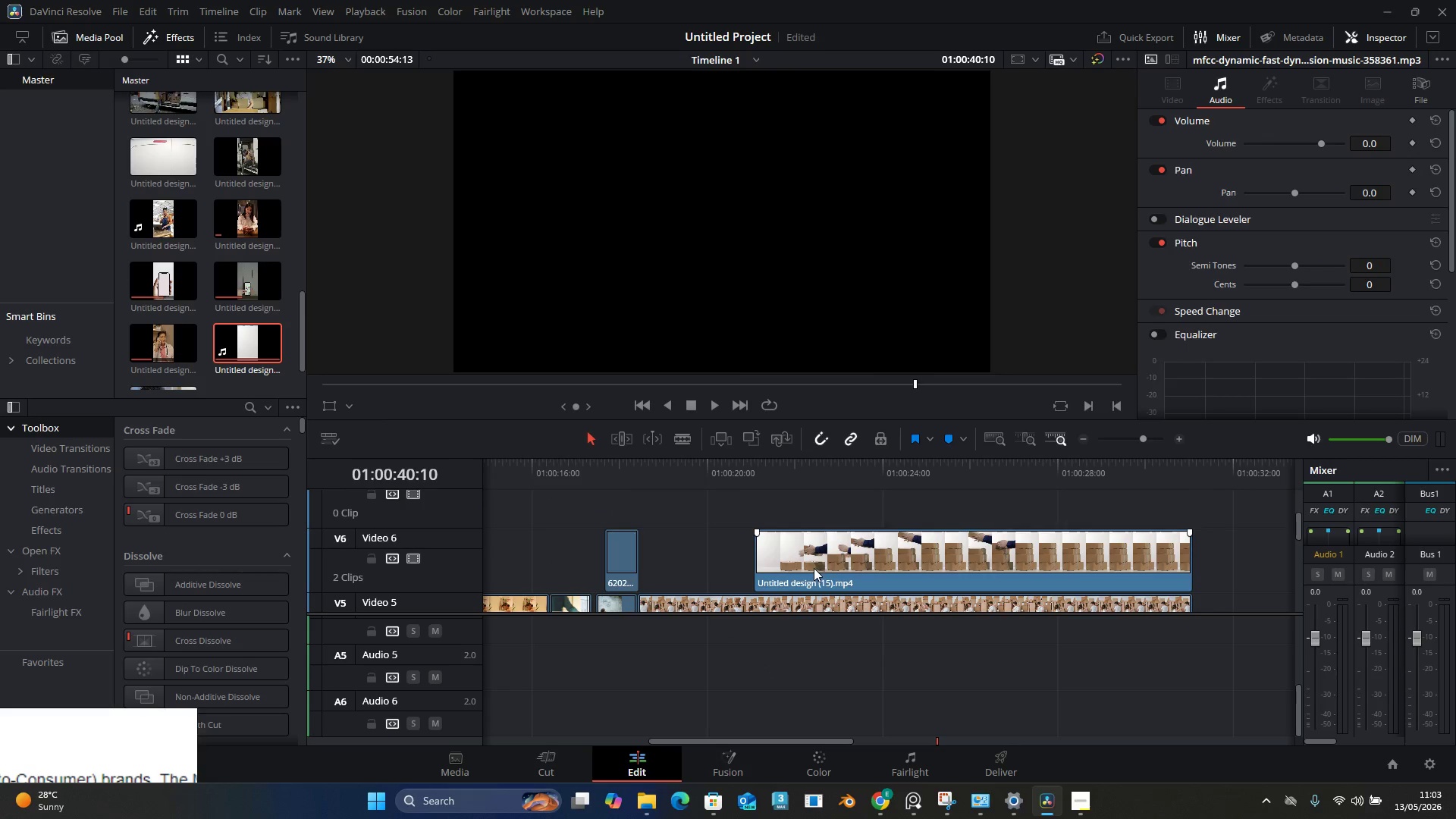 
left_click_drag(start_coordinate=[812, 568], to_coordinate=[709, 570])
 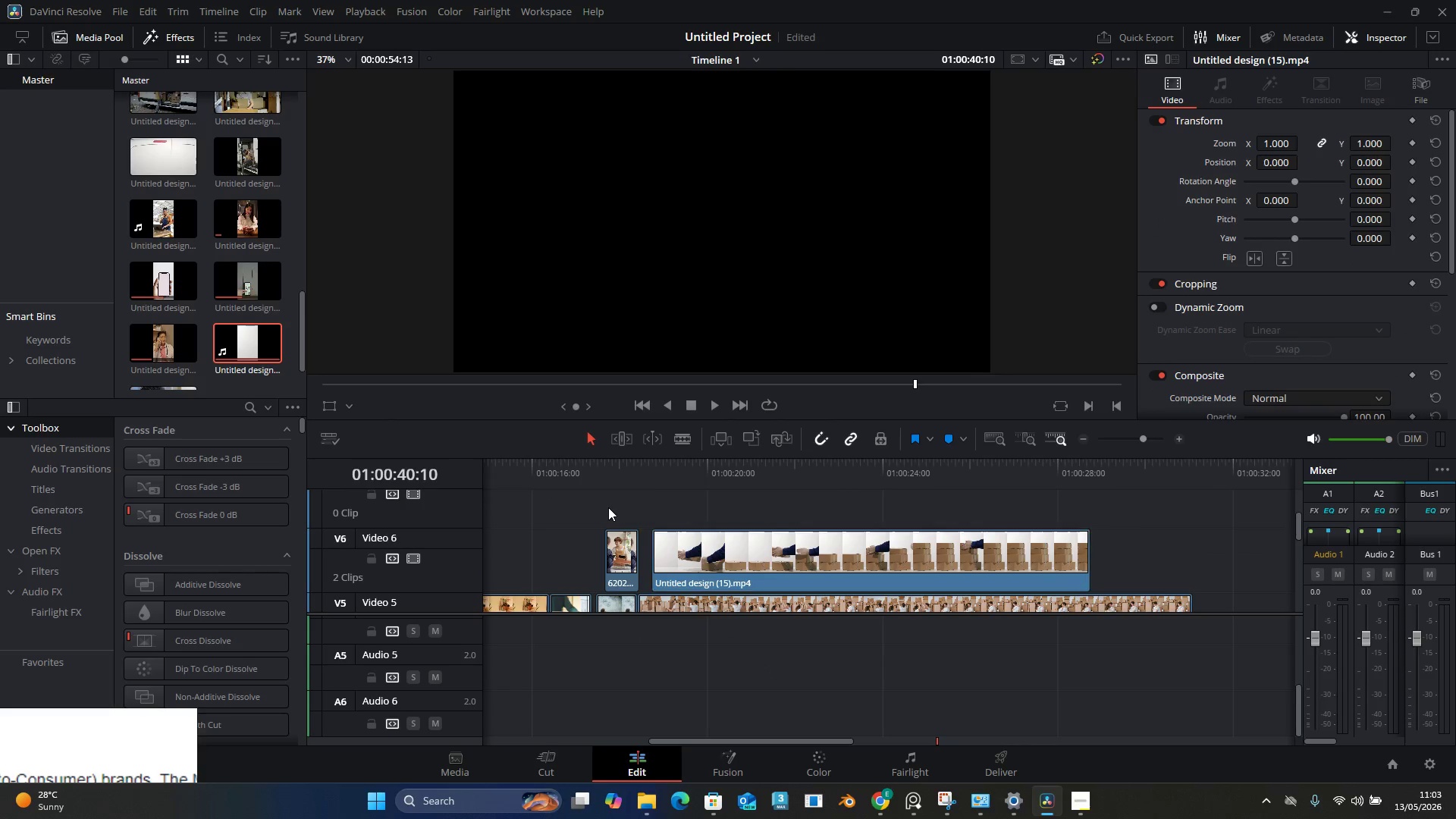 
double_click([594, 475])
 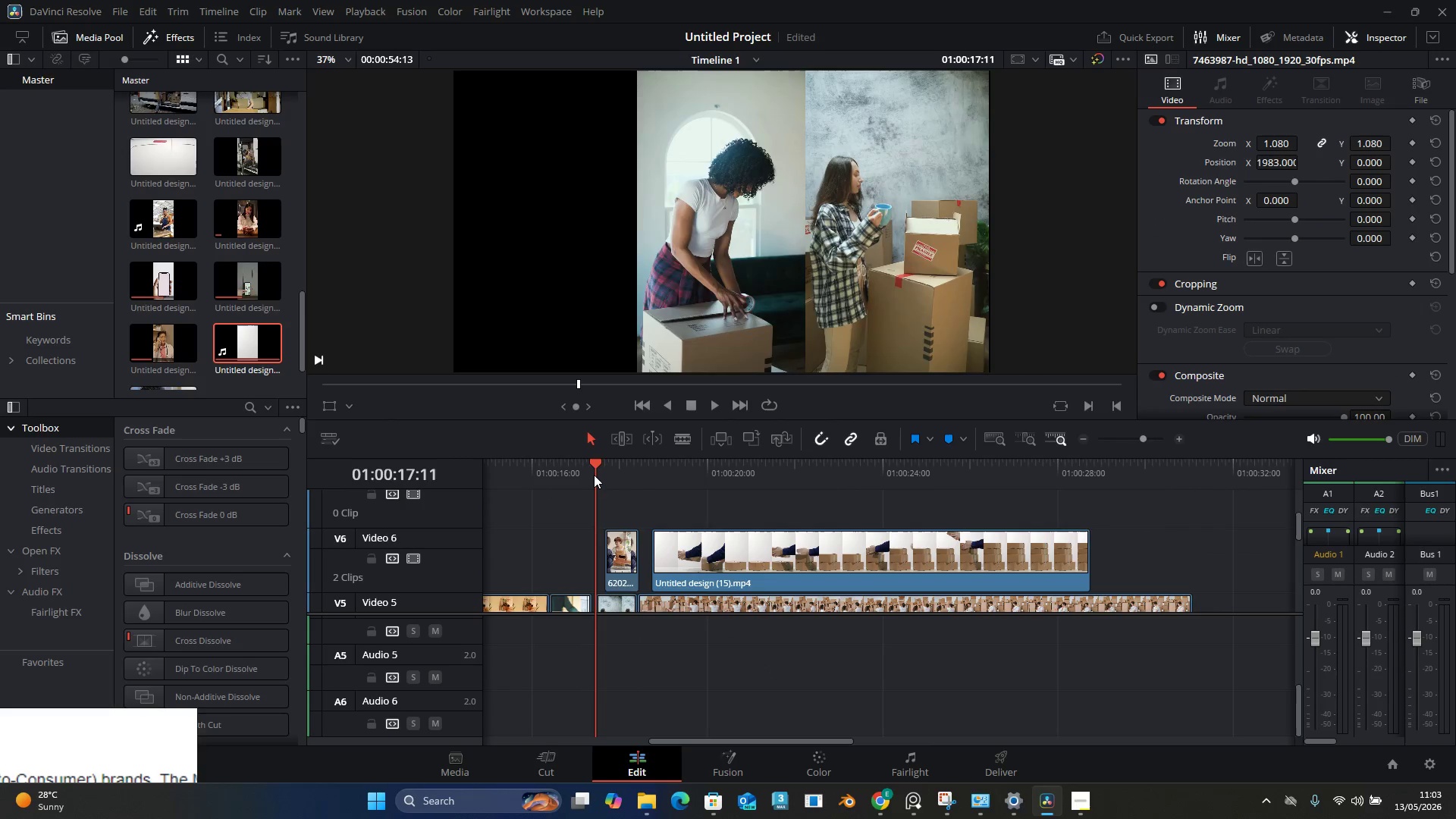 
key(Space)
 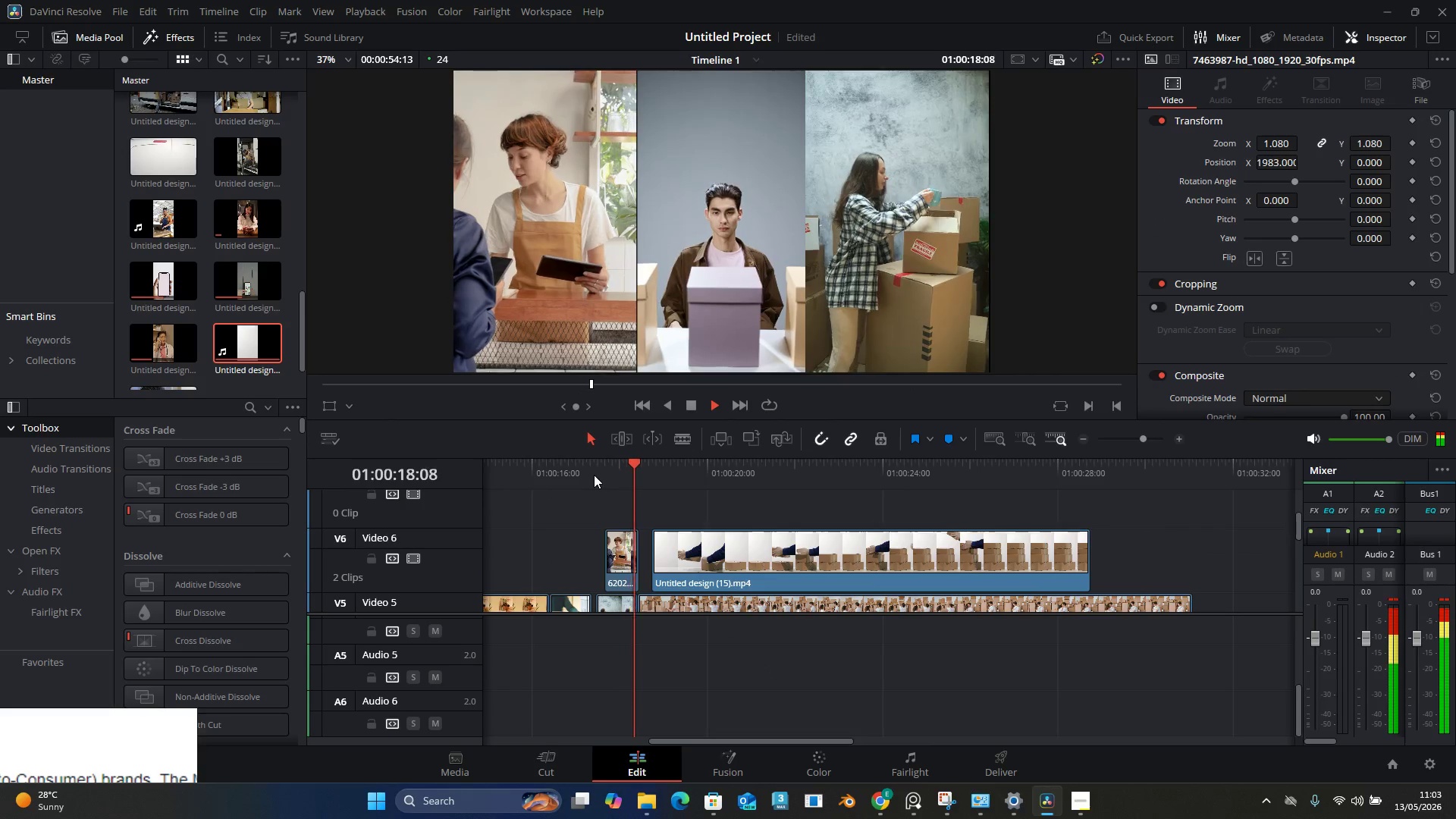 
key(Space)
 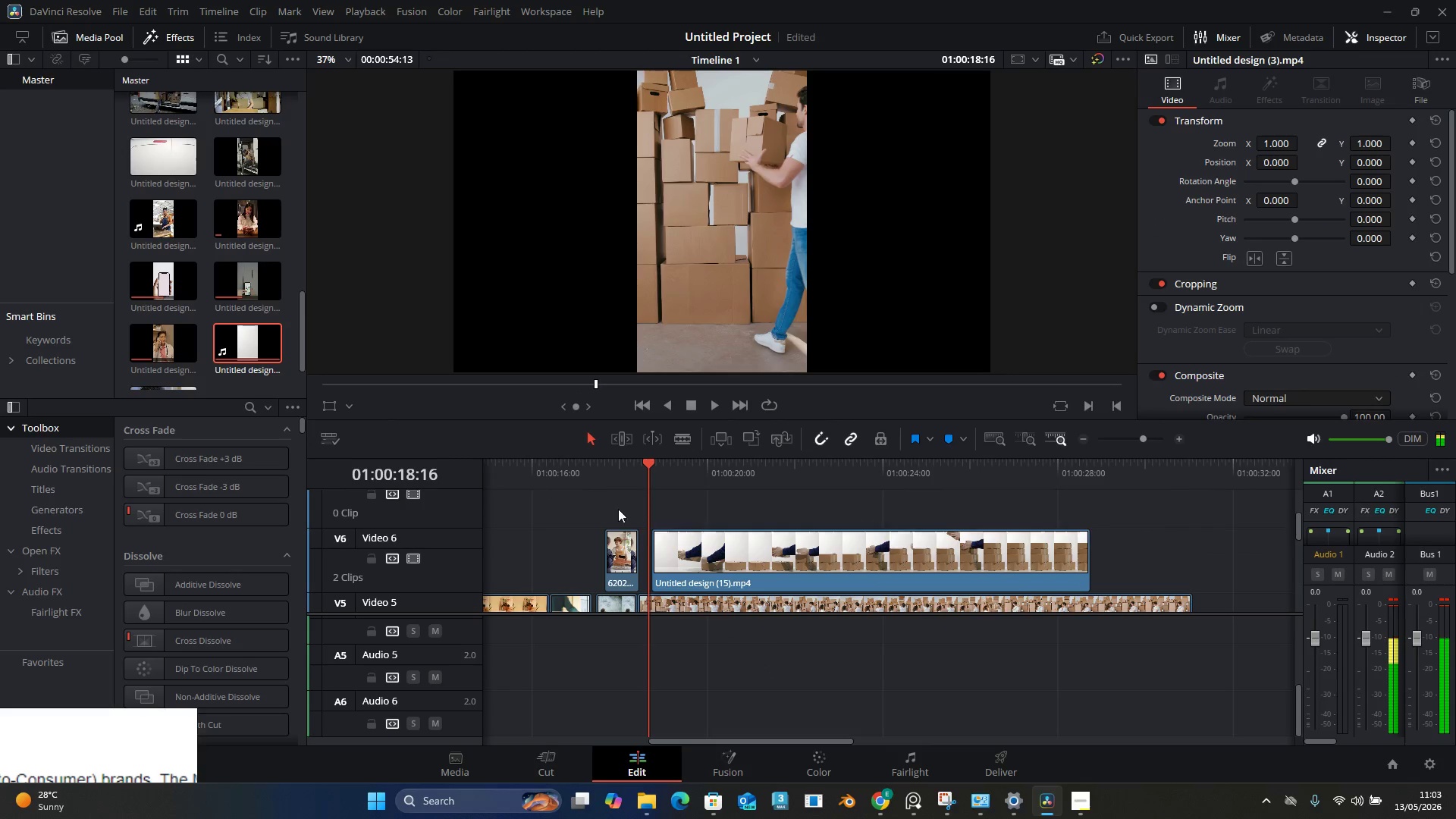 
left_click([730, 584])
 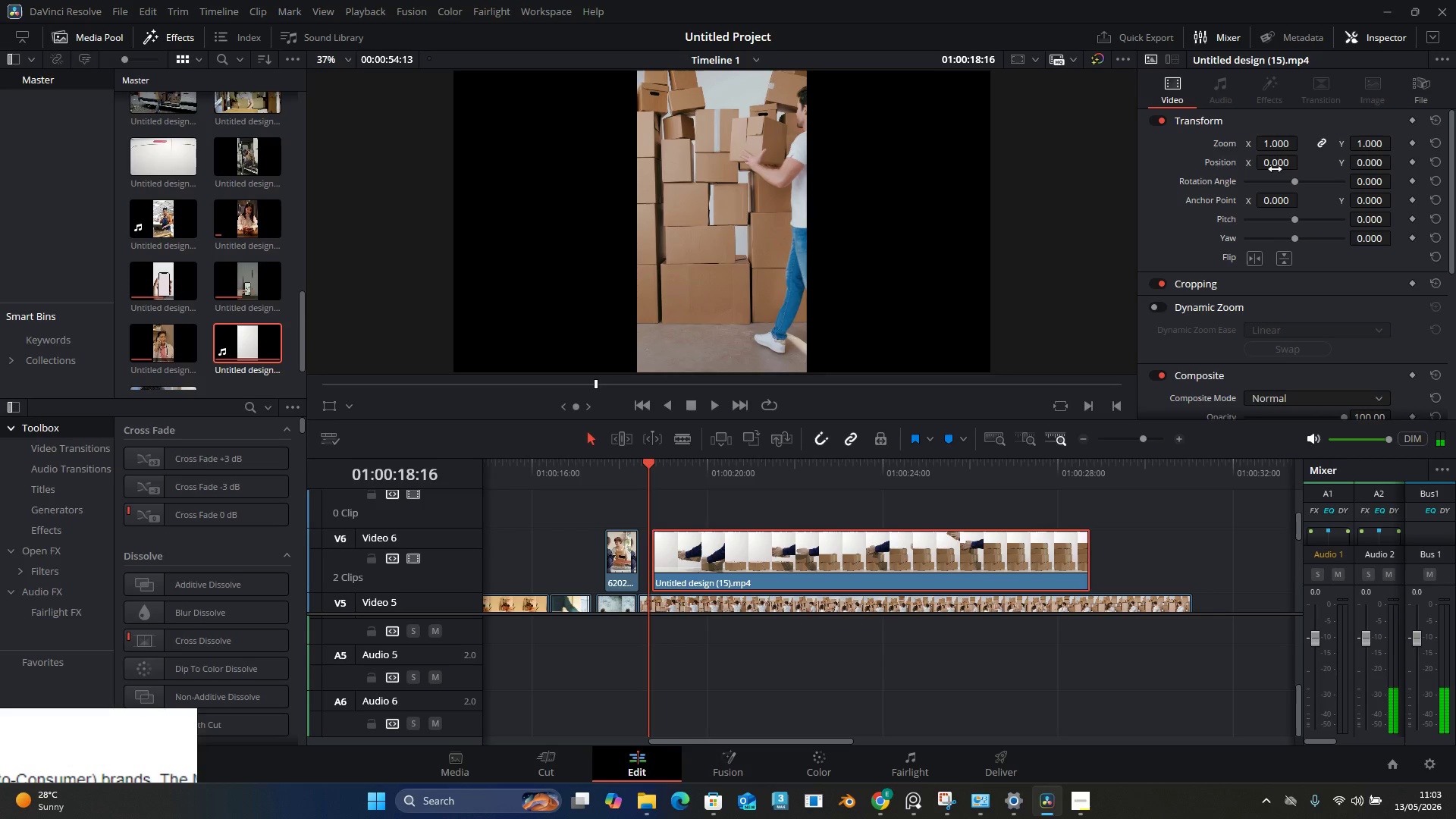 
left_click_drag(start_coordinate=[1274, 163], to_coordinate=[321, 490])
 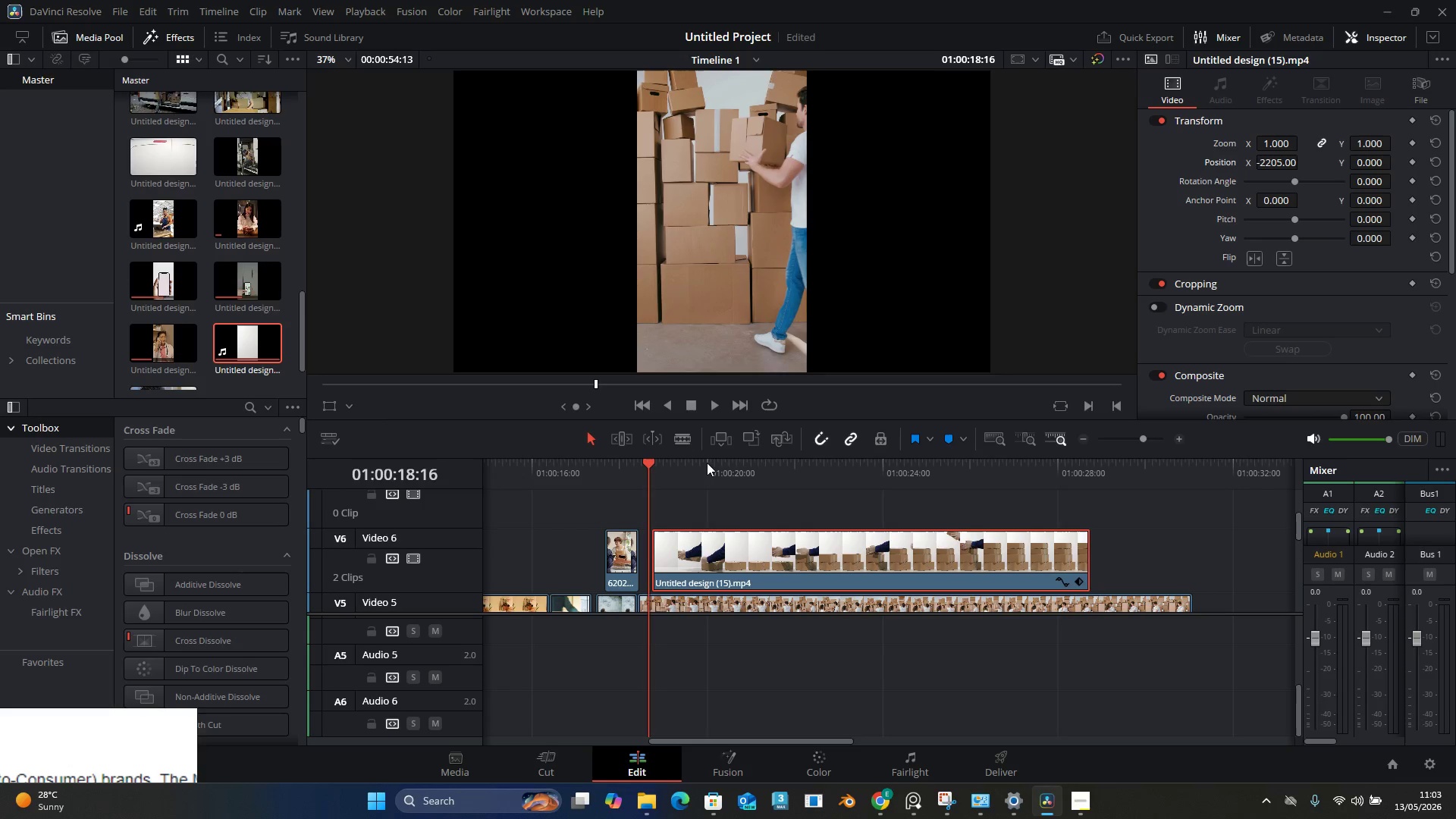 
double_click([706, 465])
 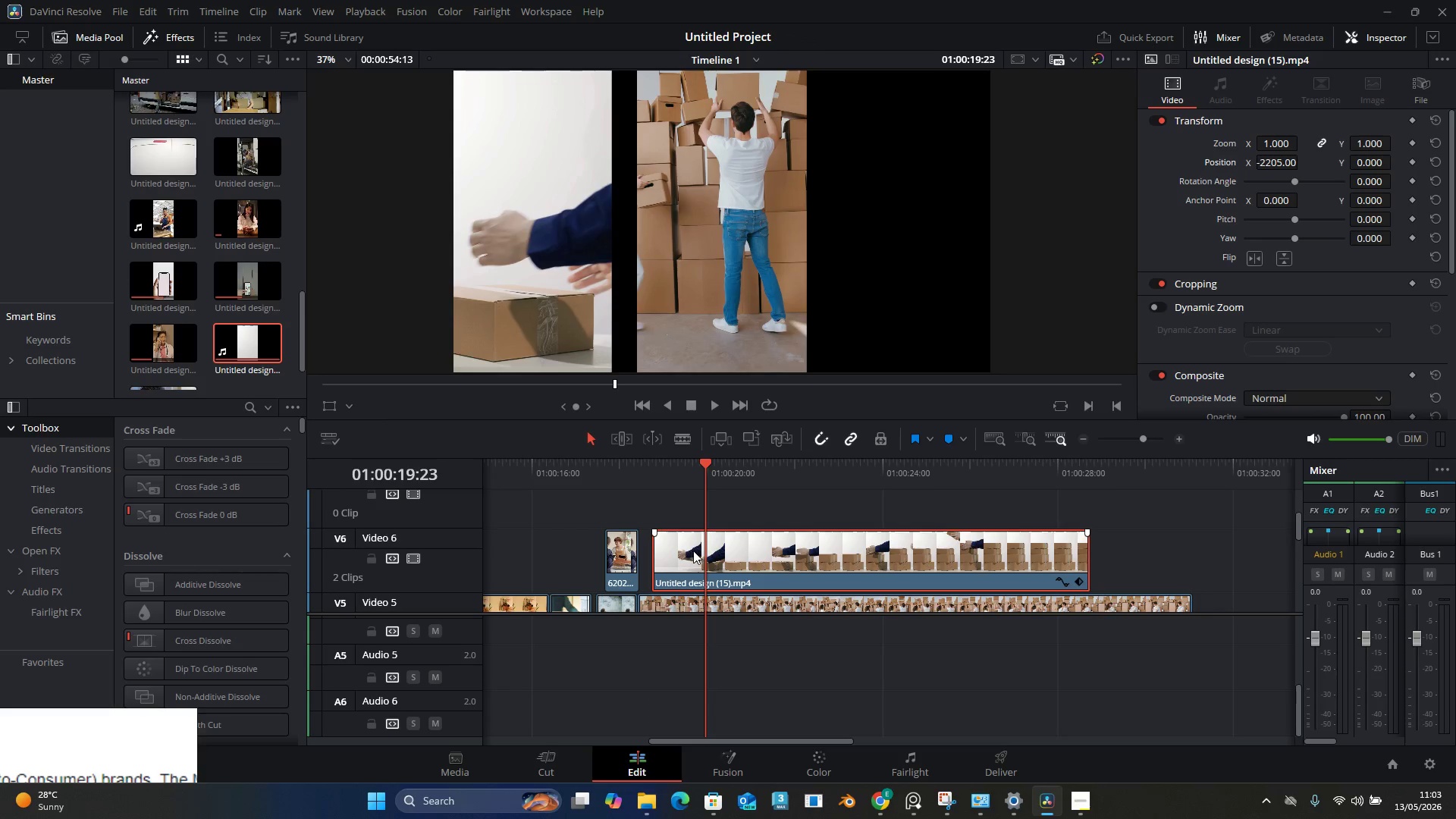 
left_click_drag(start_coordinate=[693, 551], to_coordinate=[684, 554])
 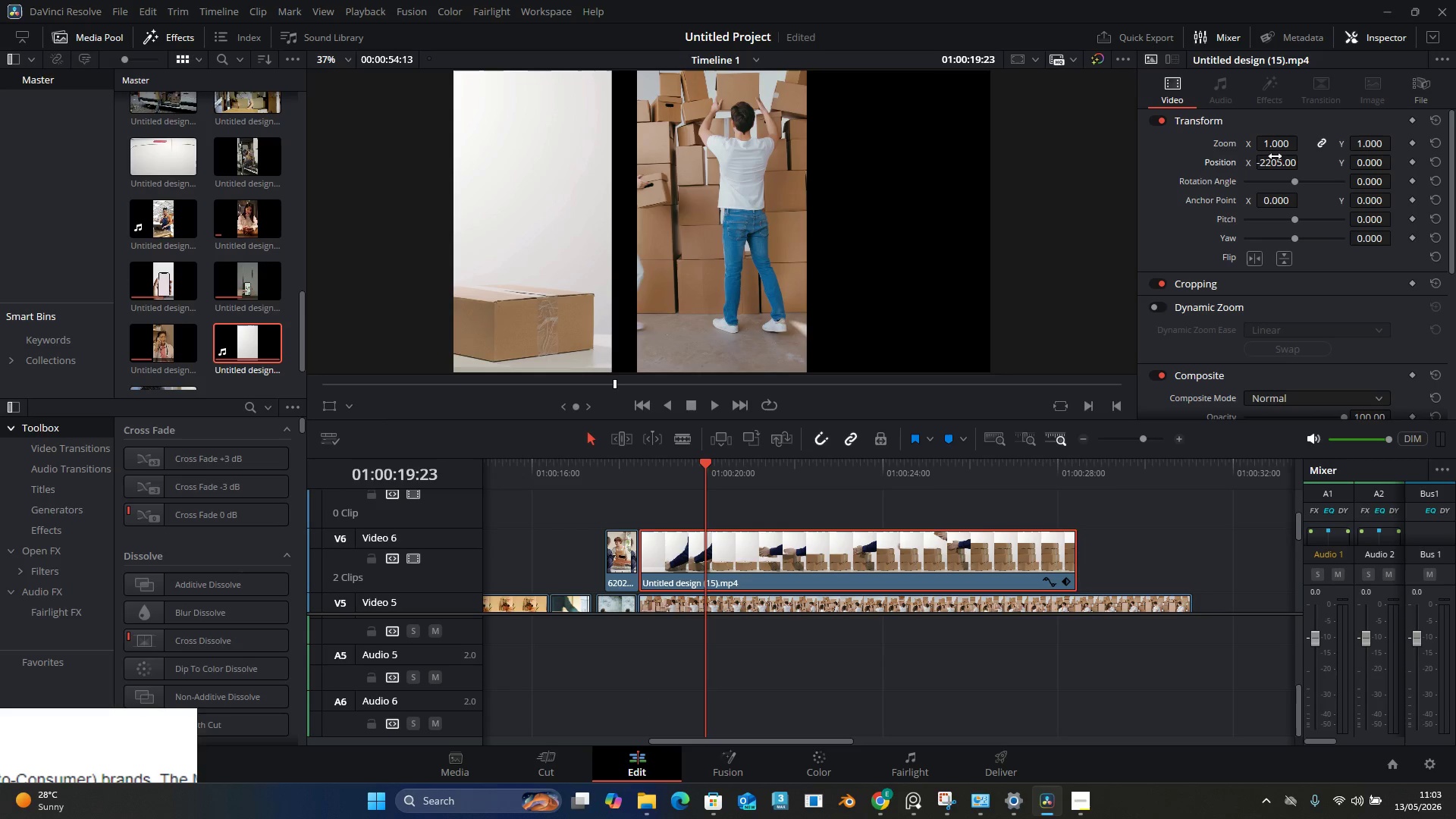 
left_click_drag(start_coordinate=[1270, 165], to_coordinate=[722, 430])
 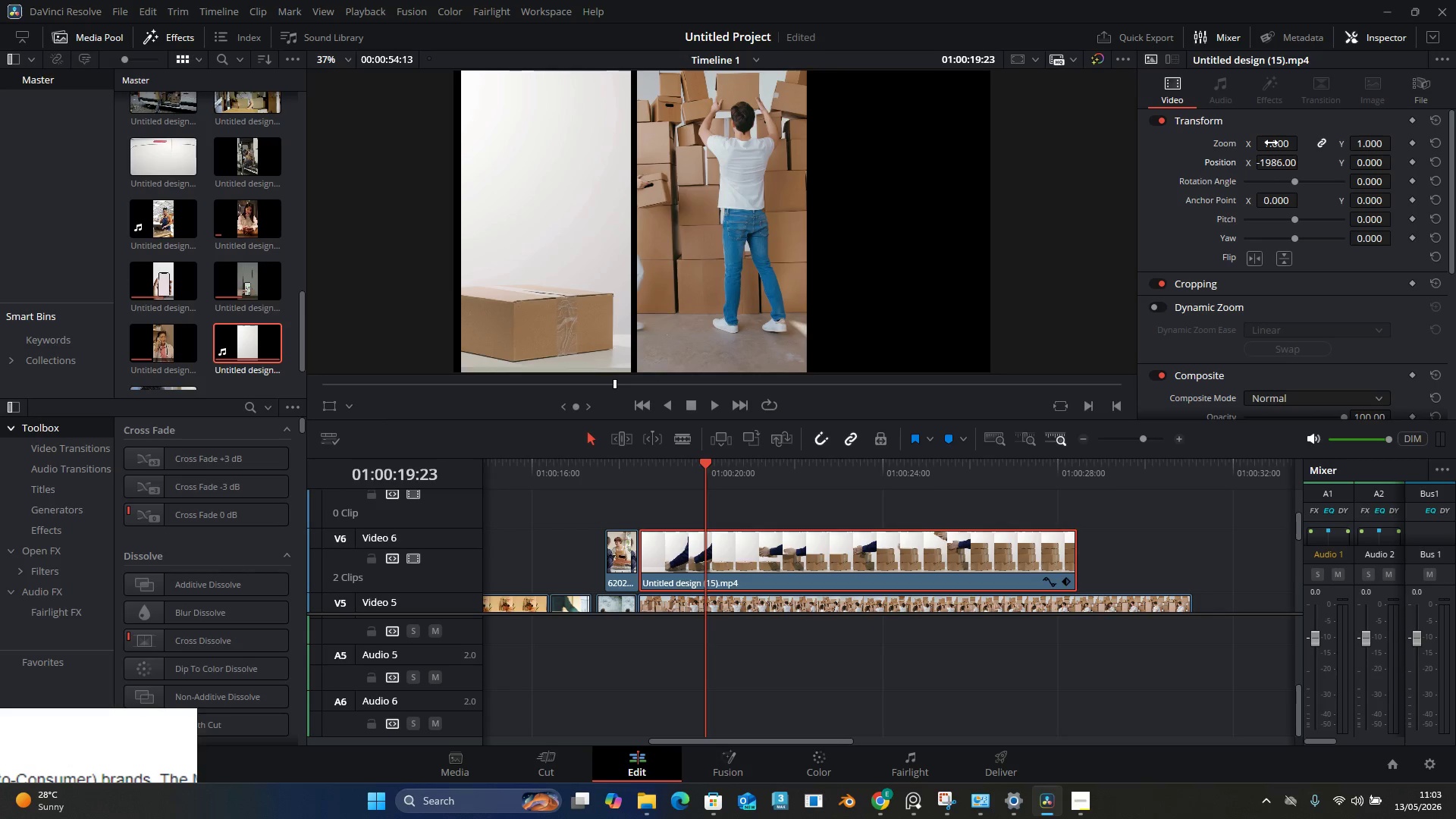 
left_click_drag(start_coordinate=[1271, 143], to_coordinate=[1276, 143])
 